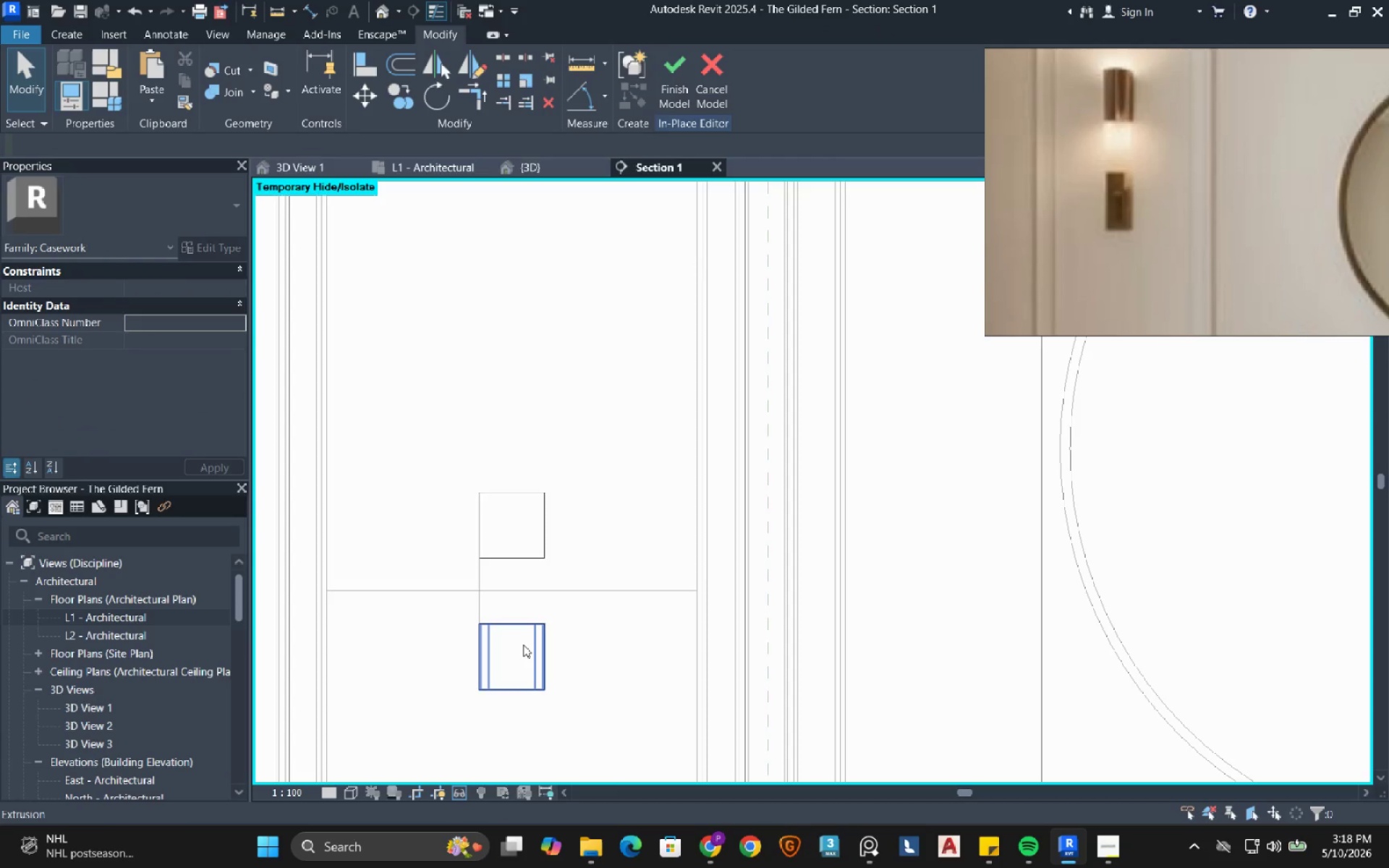 
left_click([523, 644])
 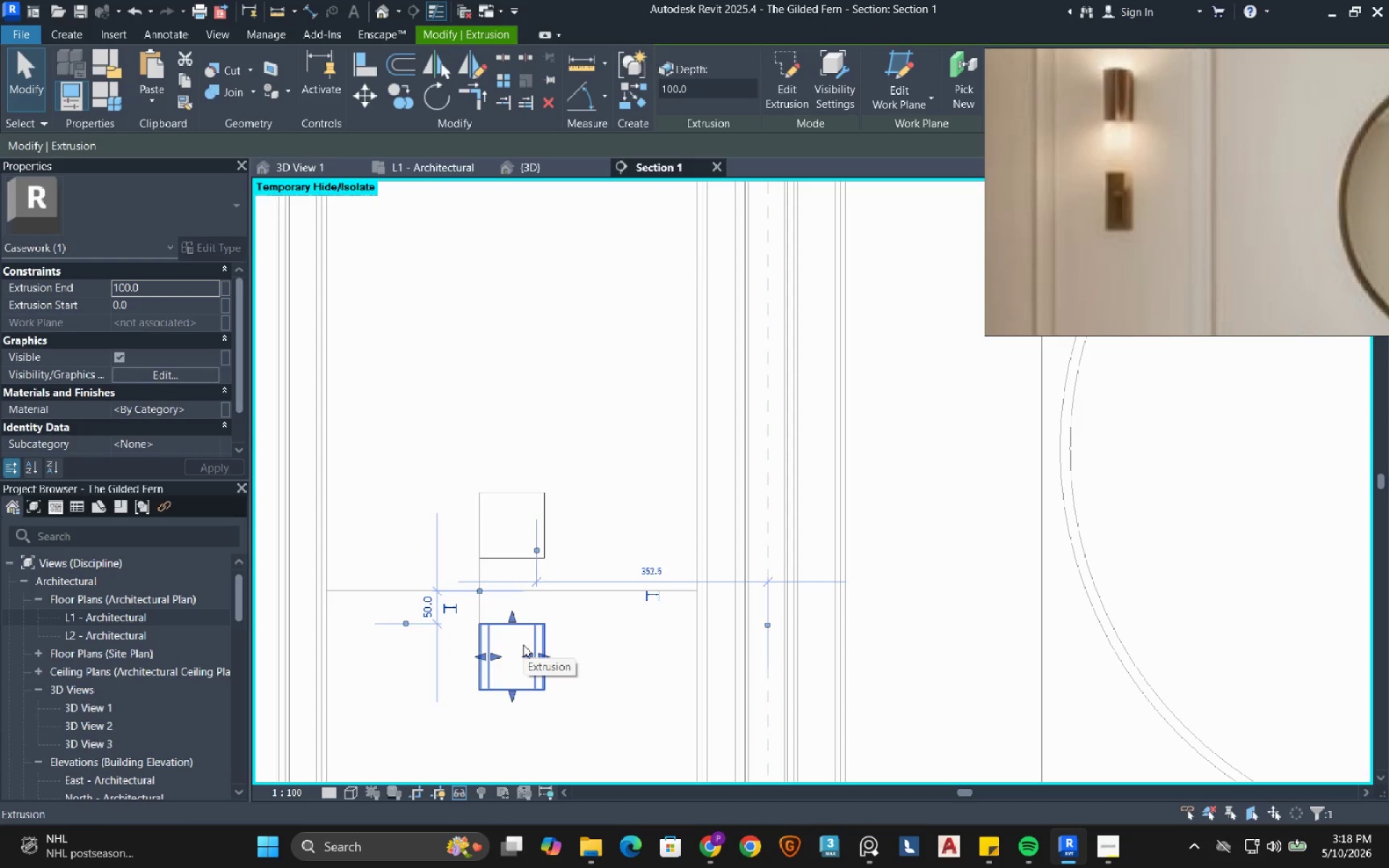 
type(de)
 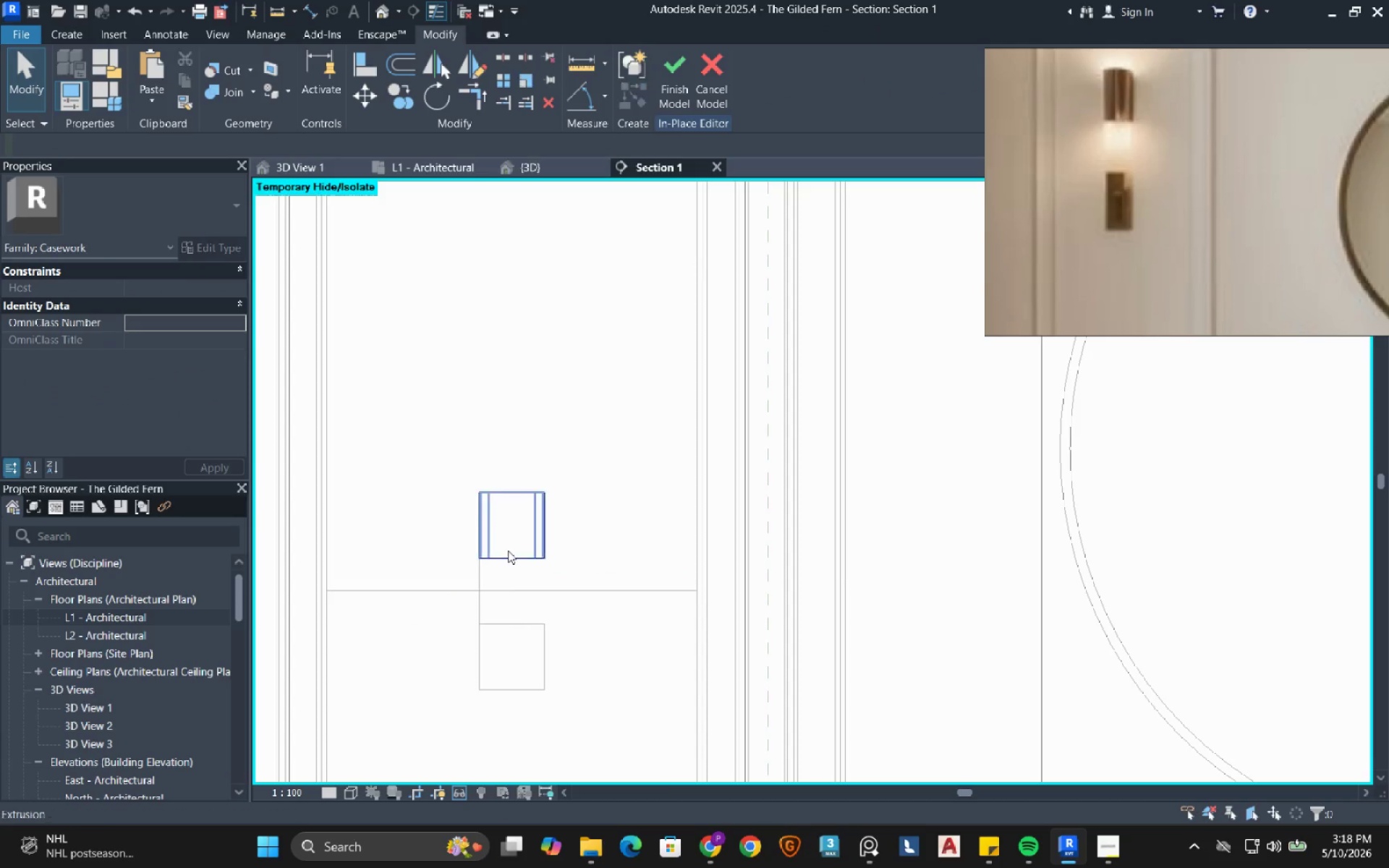 
left_click([508, 550])
 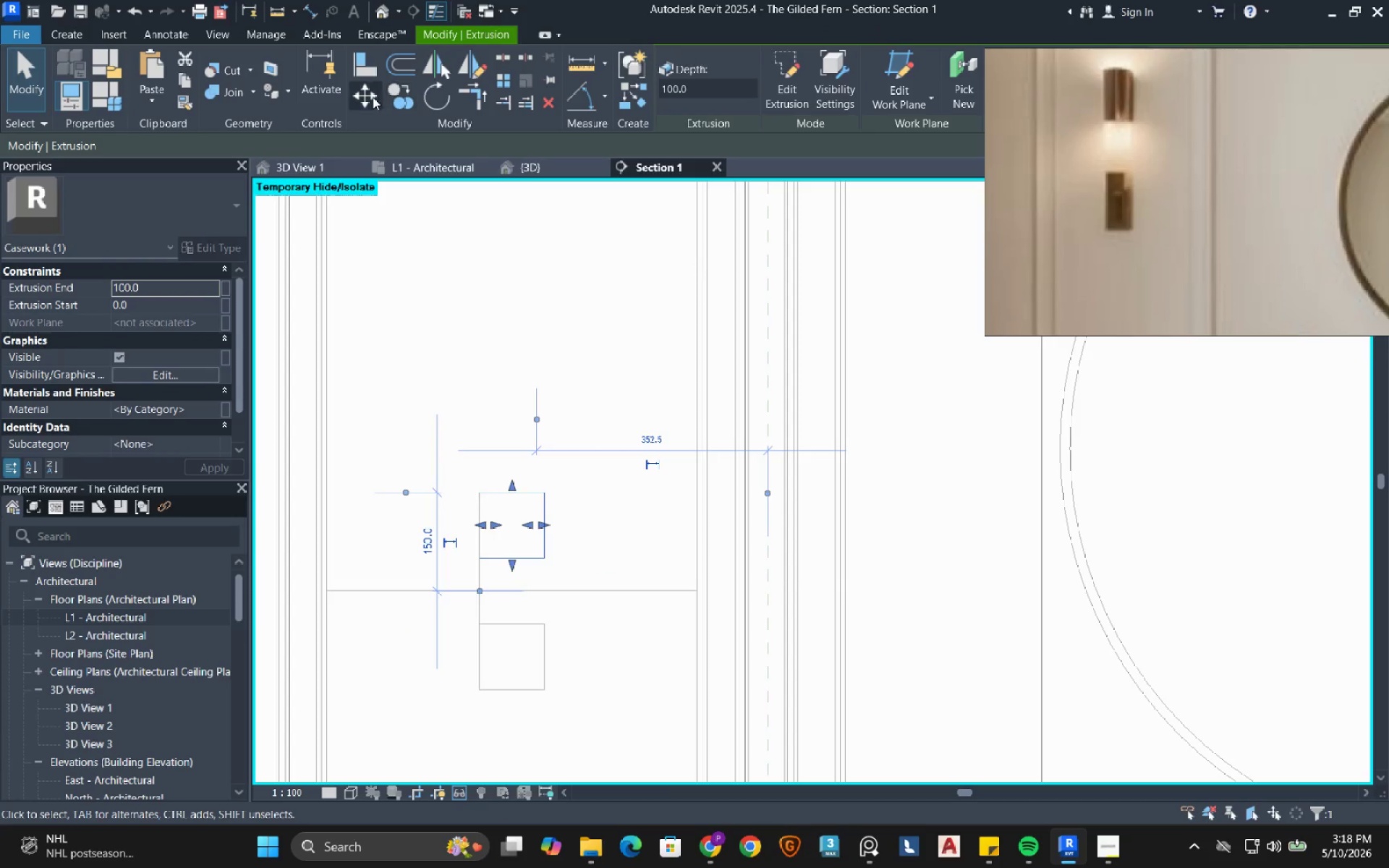 
left_click([367, 94])
 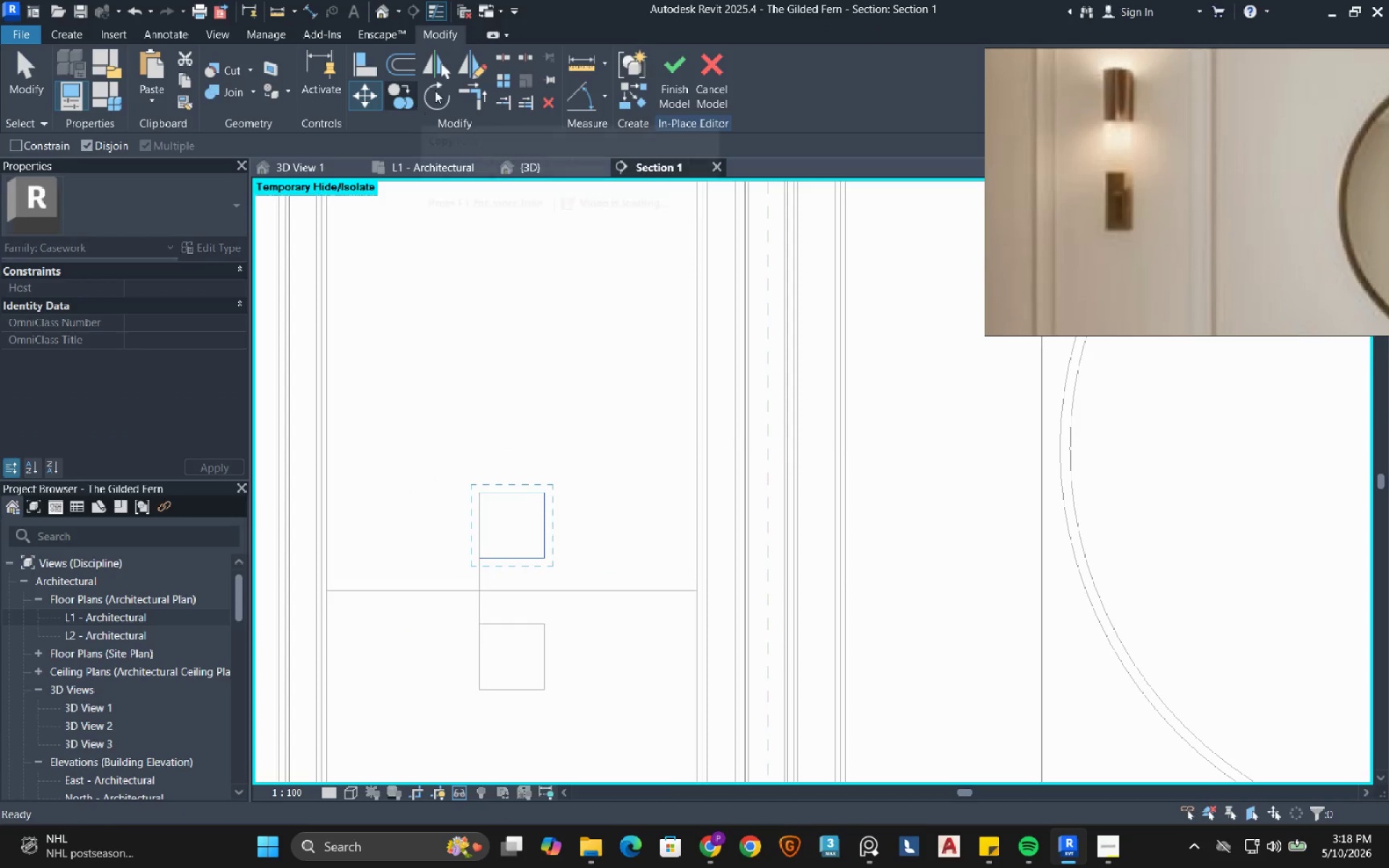 
scroll: coordinate [505, 601], scroll_direction: up, amount: 3.0
 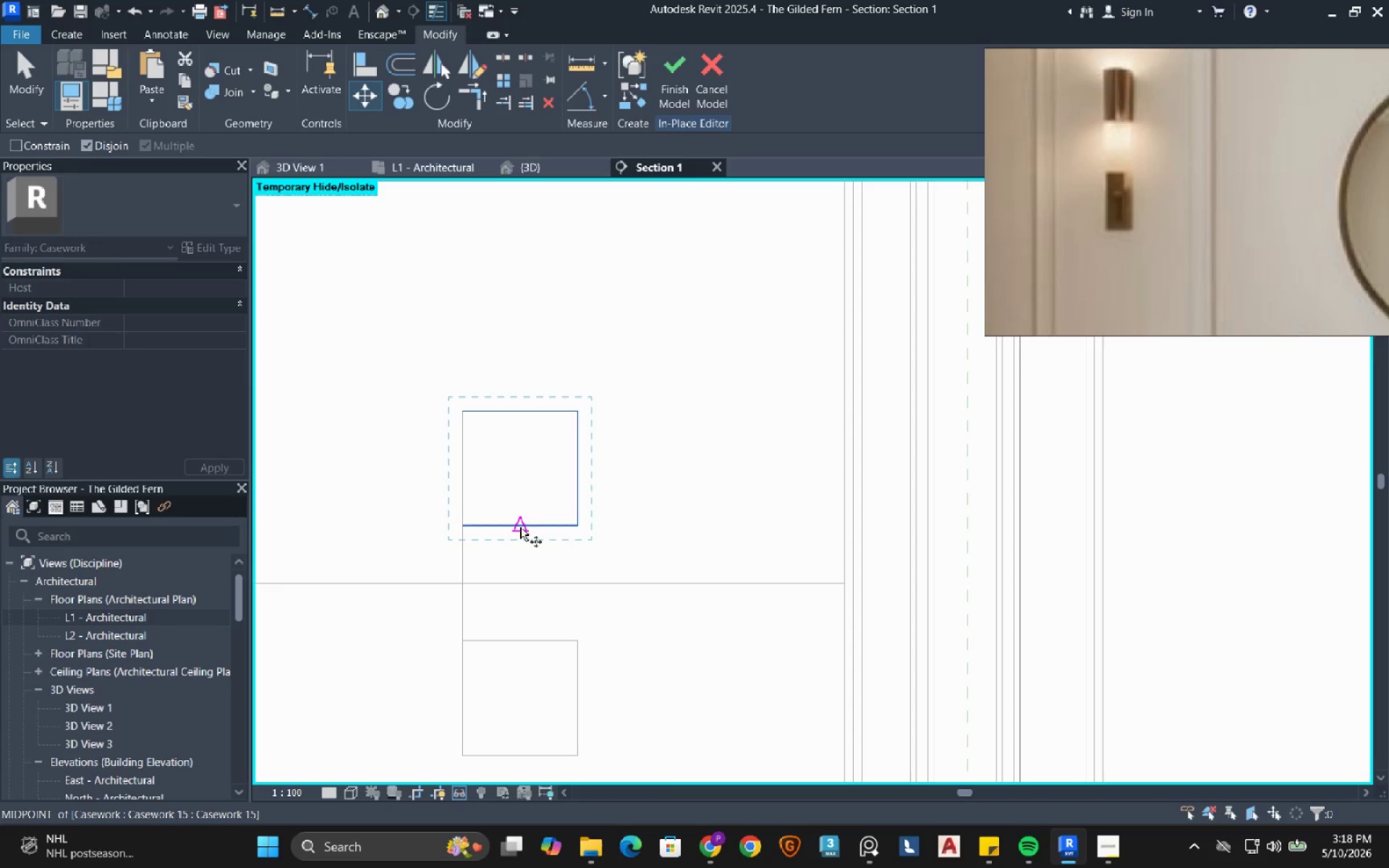 
left_click([520, 527])
 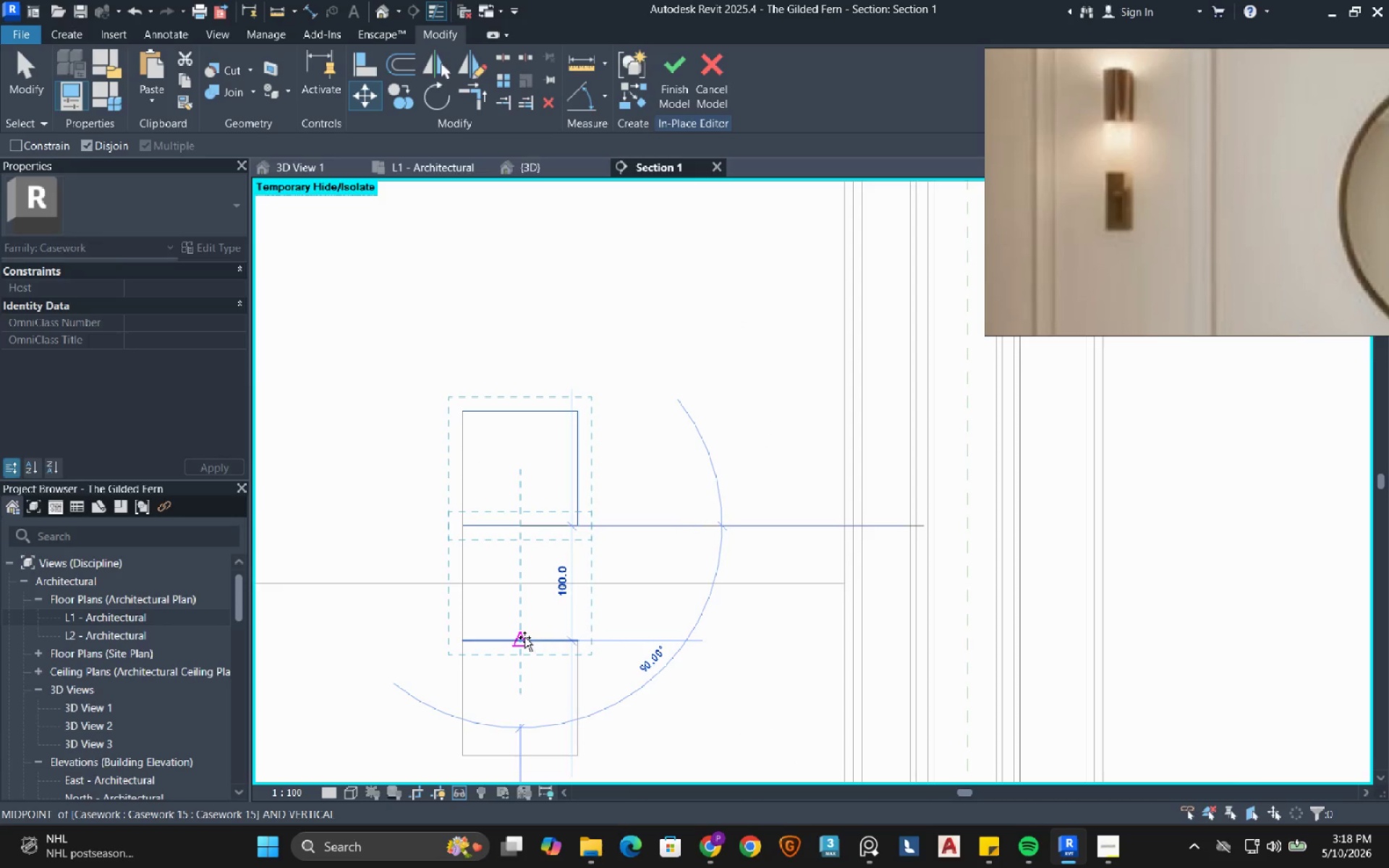 
left_click([524, 638])
 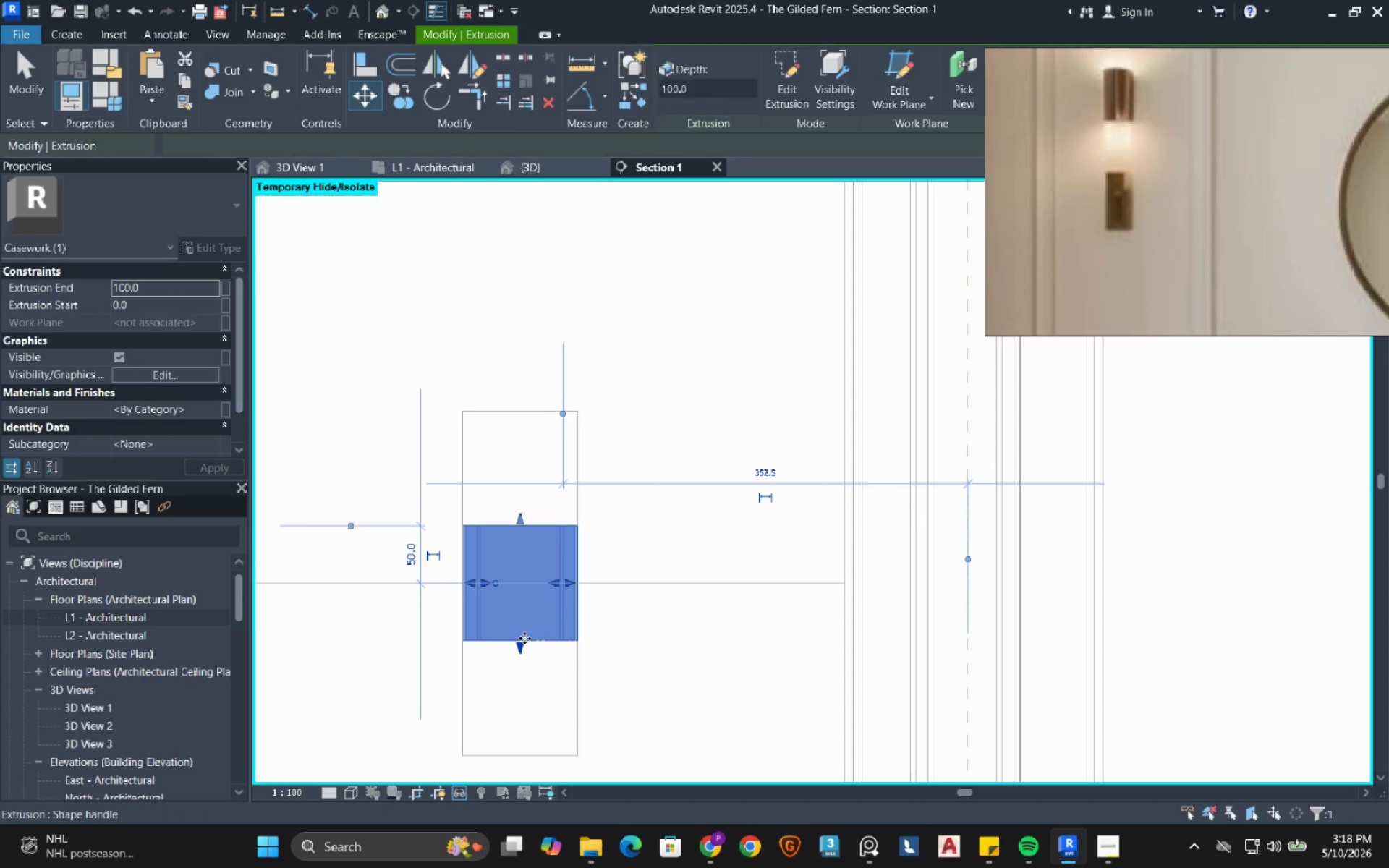 
key(Escape)
 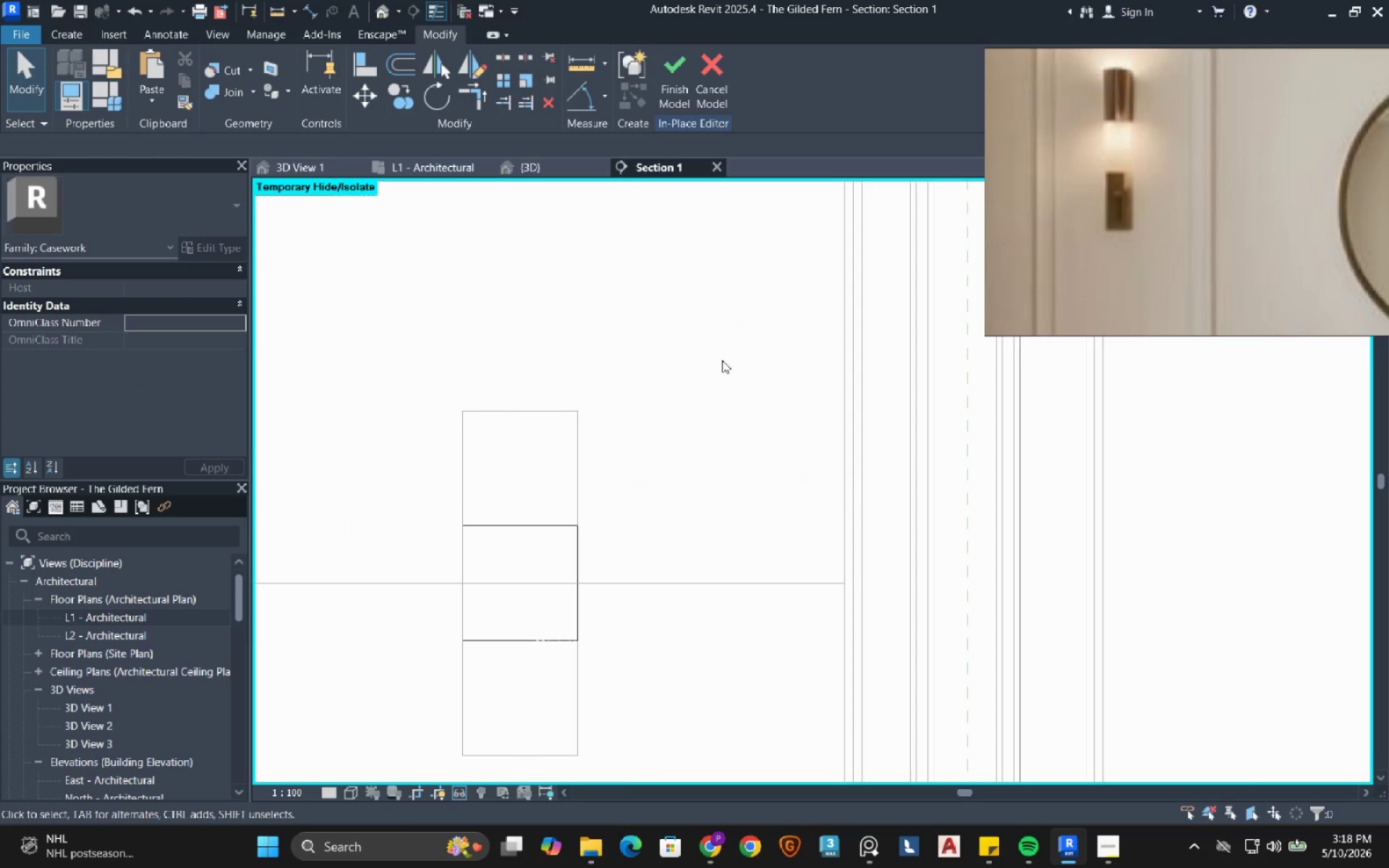 
left_click([672, 98])
 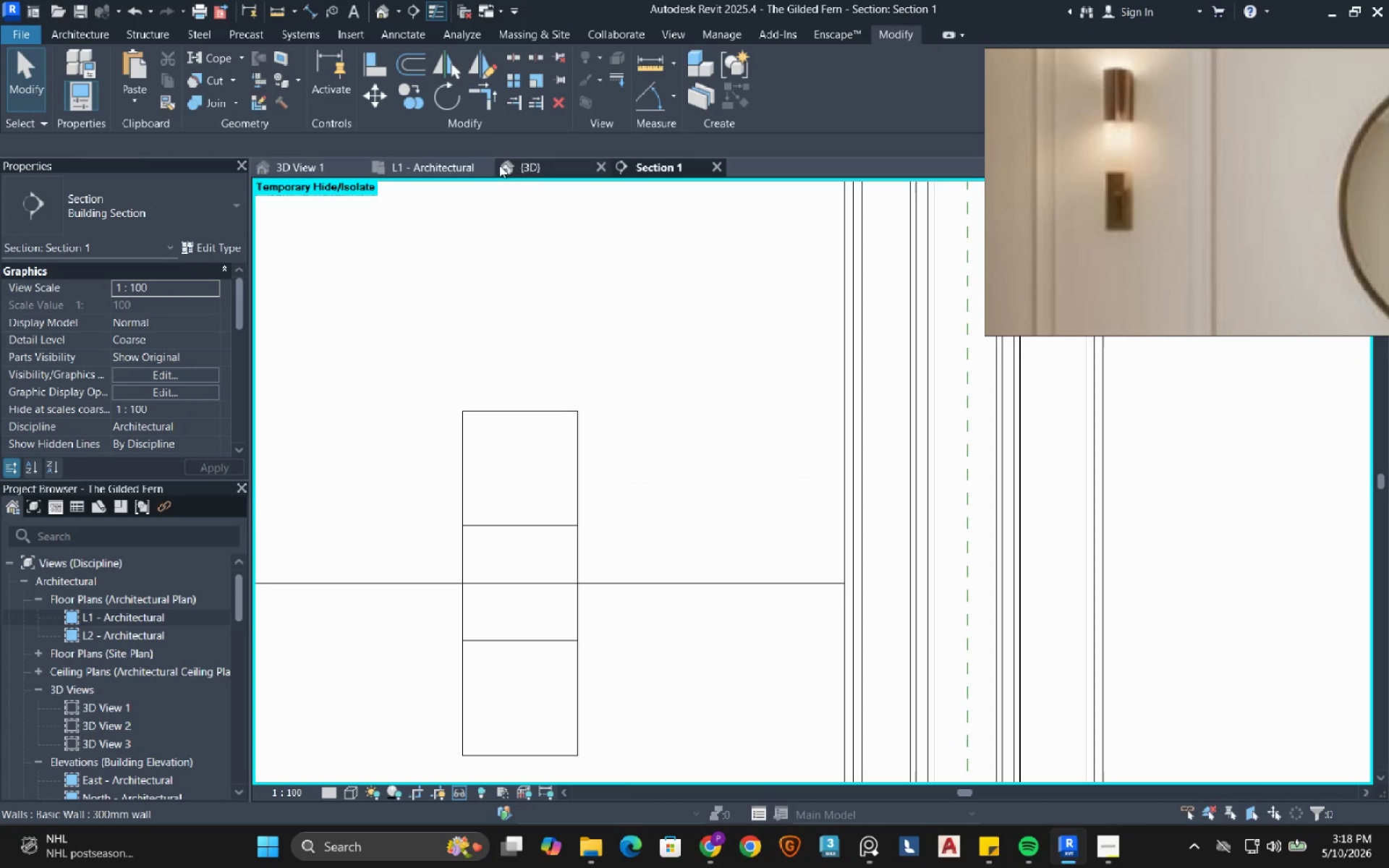 
left_click([540, 158])
 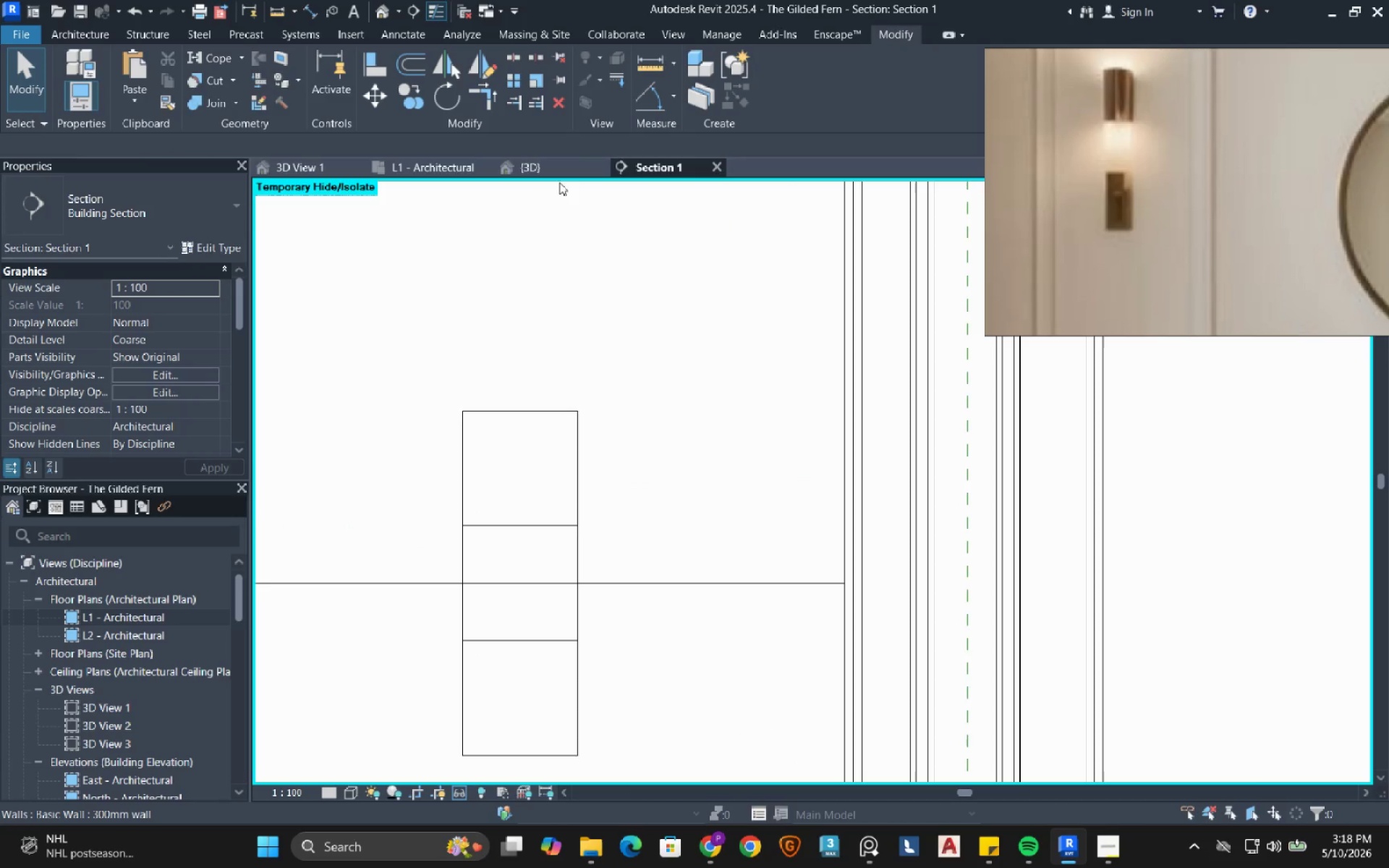 
left_click([550, 167])
 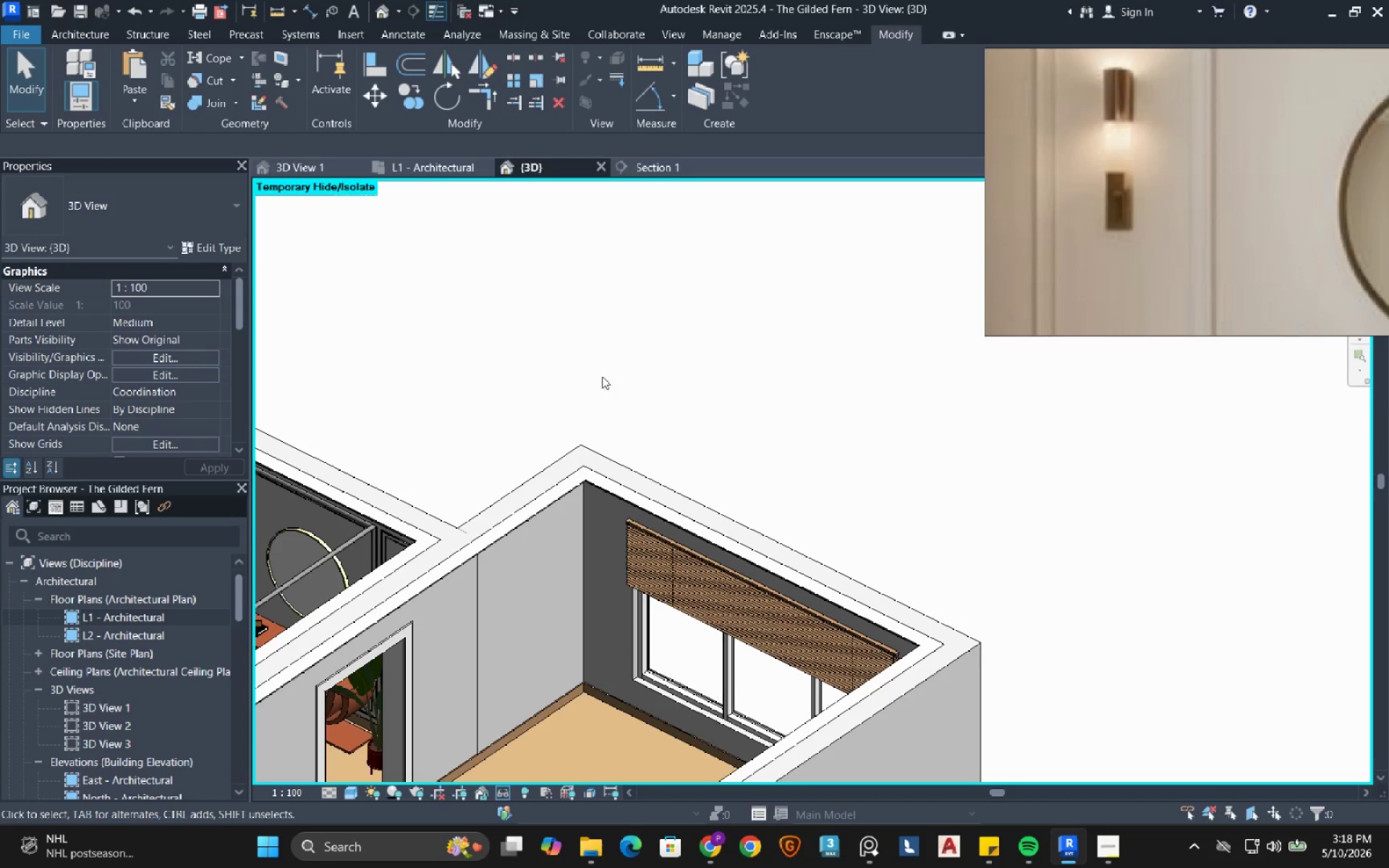 
scroll: coordinate [603, 396], scroll_direction: down, amount: 3.0
 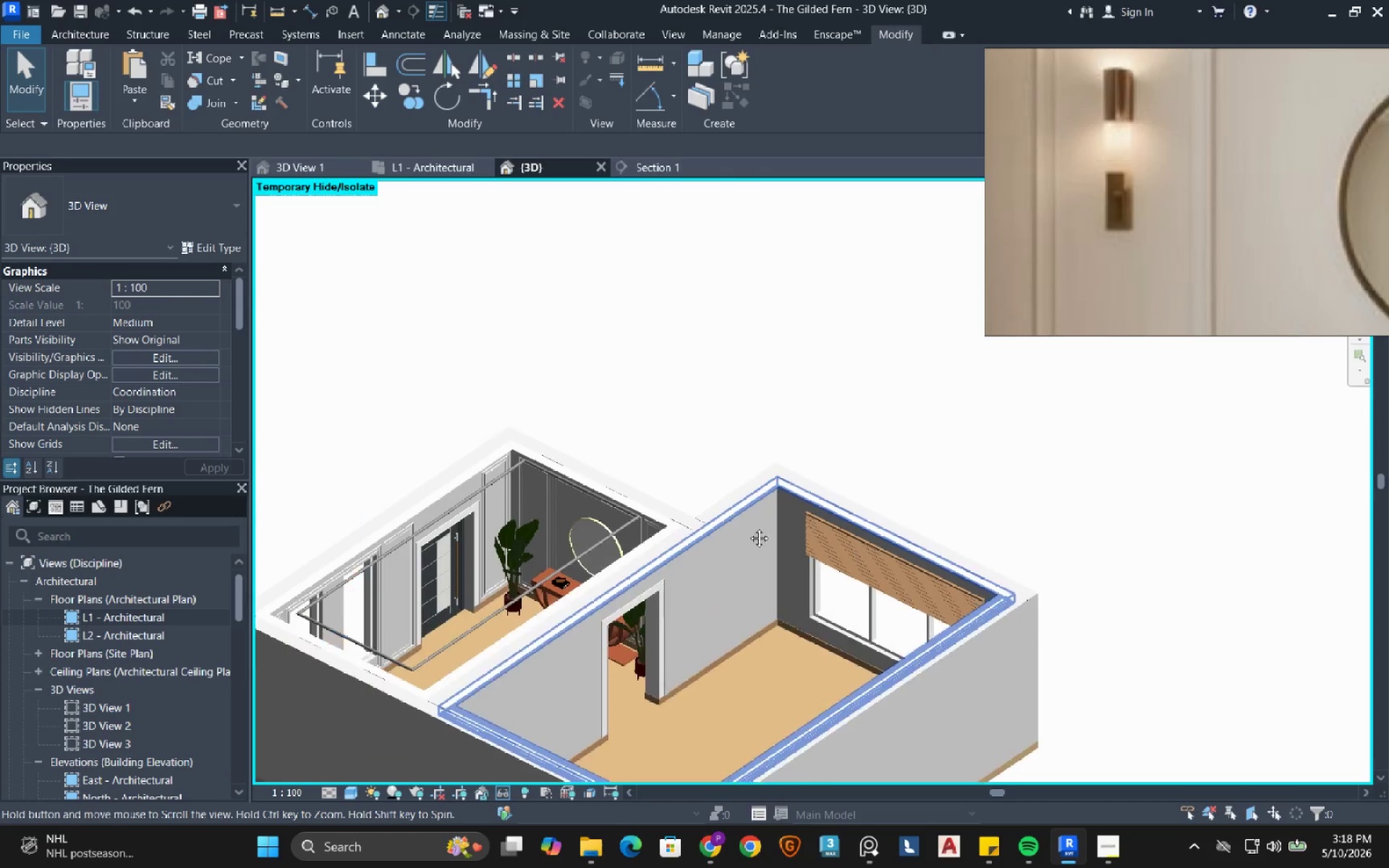 
hold_key(key=ShiftLeft, duration=0.62)
 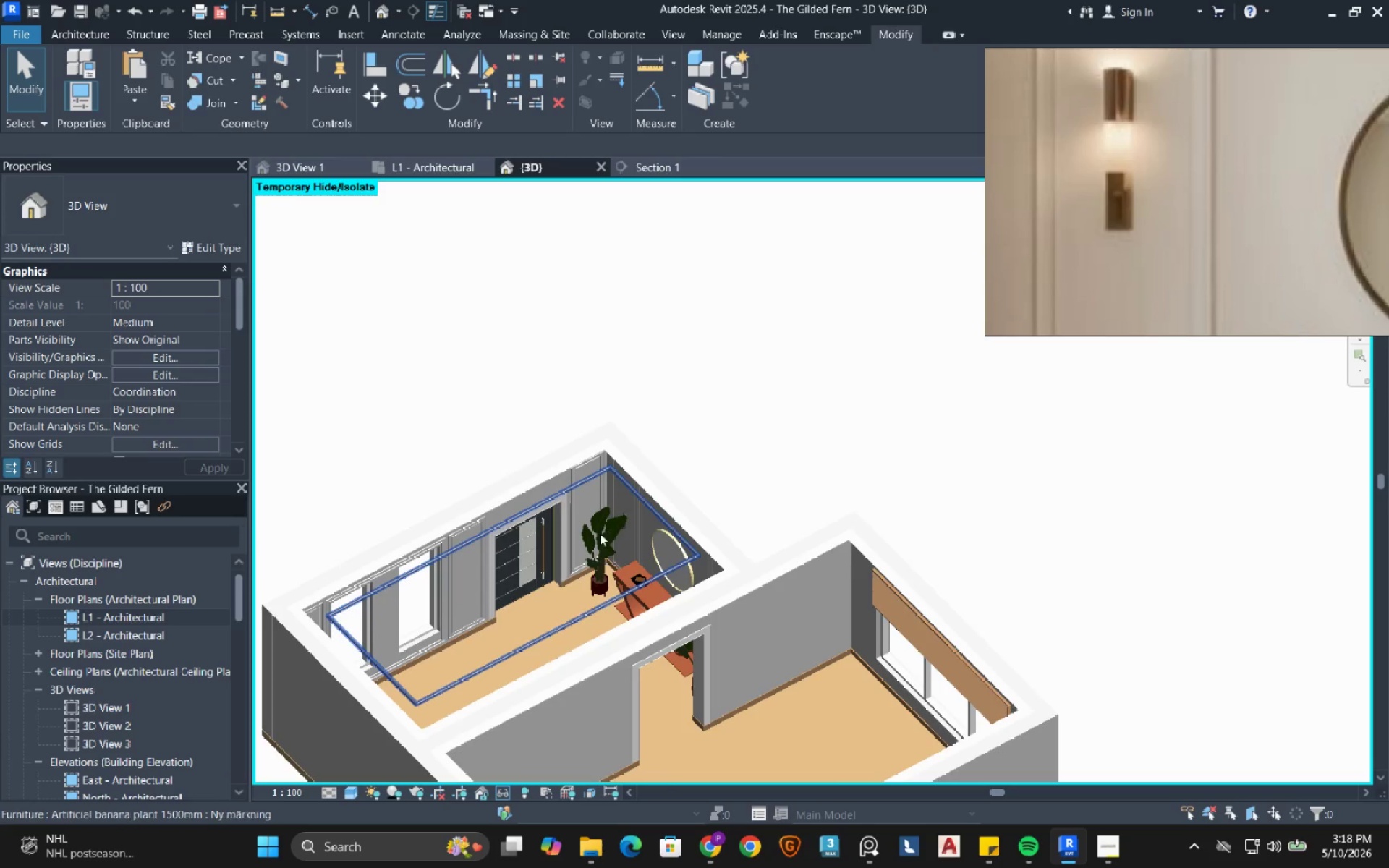 
hold_key(key=ShiftLeft, duration=0.8)
 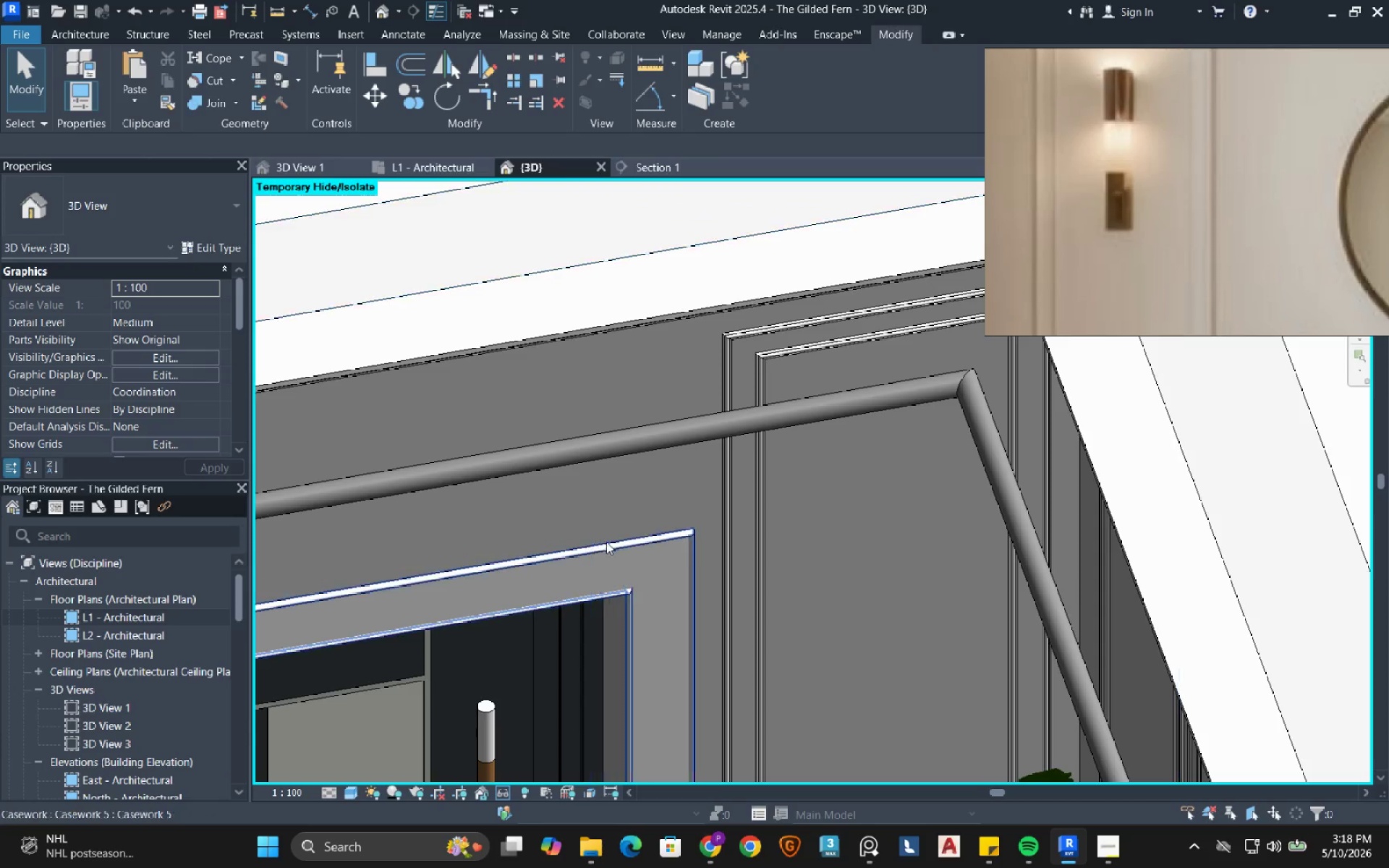 
scroll: coordinate [659, 502], scroll_direction: up, amount: 15.0
 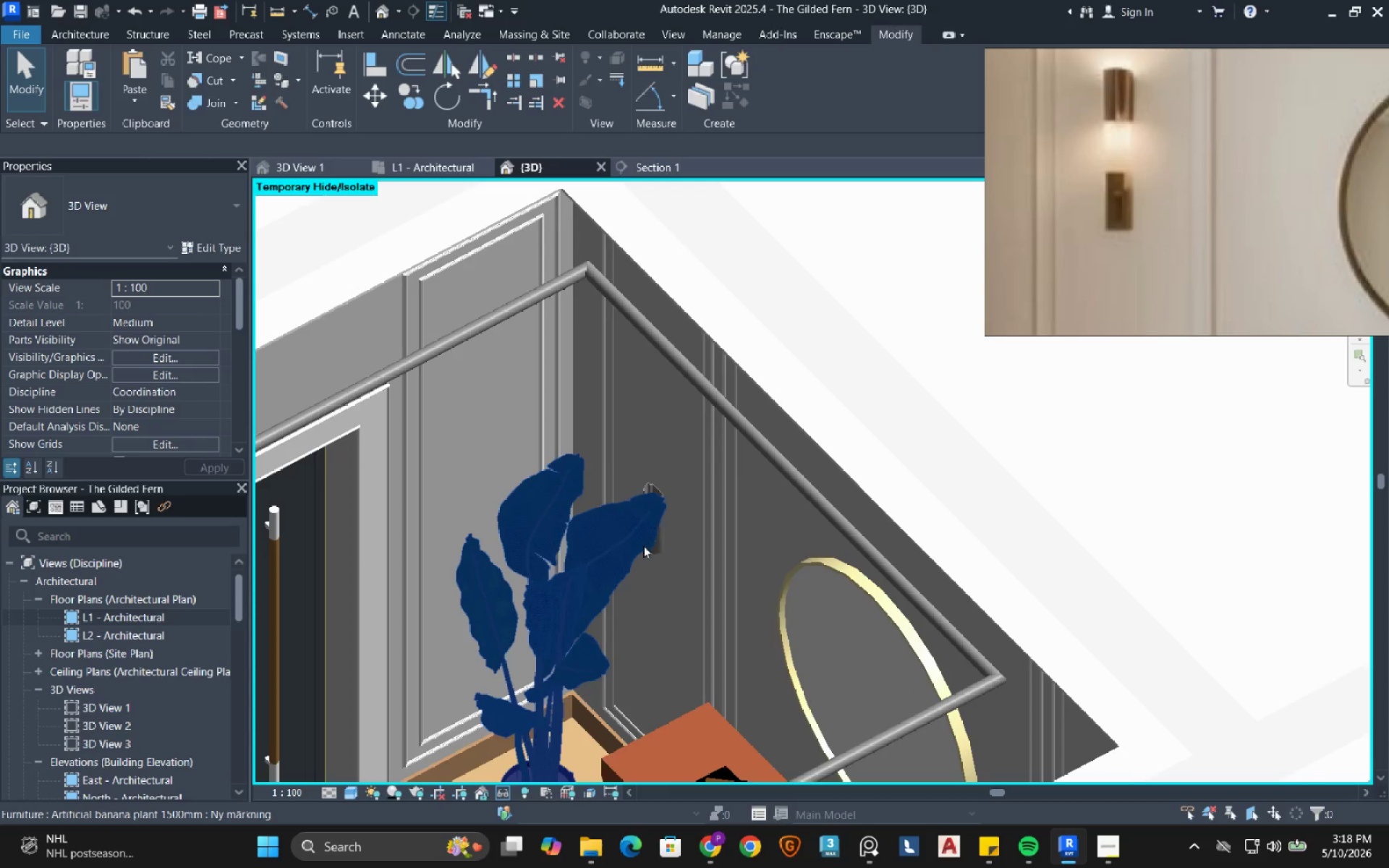 
scroll: coordinate [608, 542], scroll_direction: down, amount: 3.0
 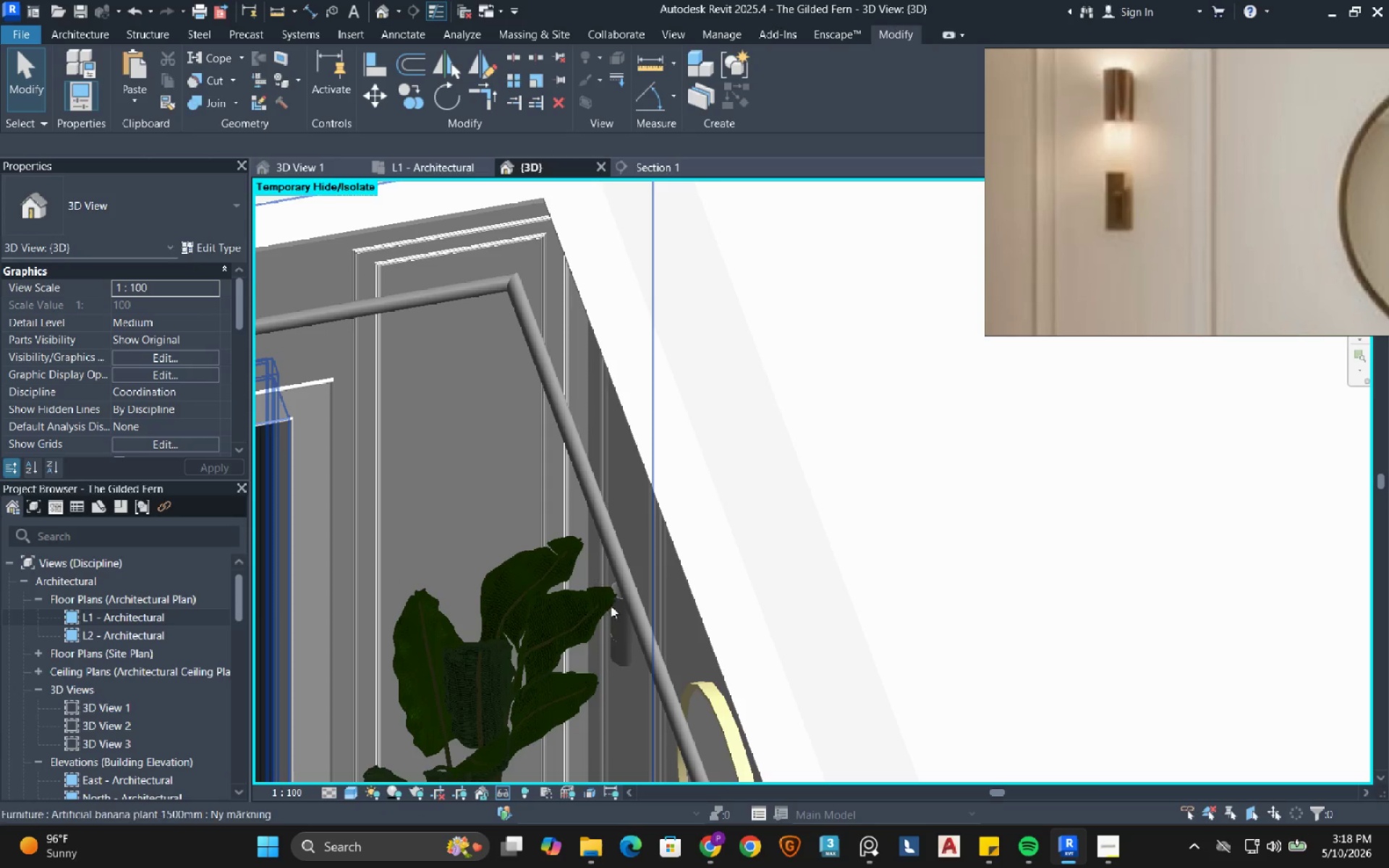 
hold_key(key=ShiftLeft, duration=0.64)
 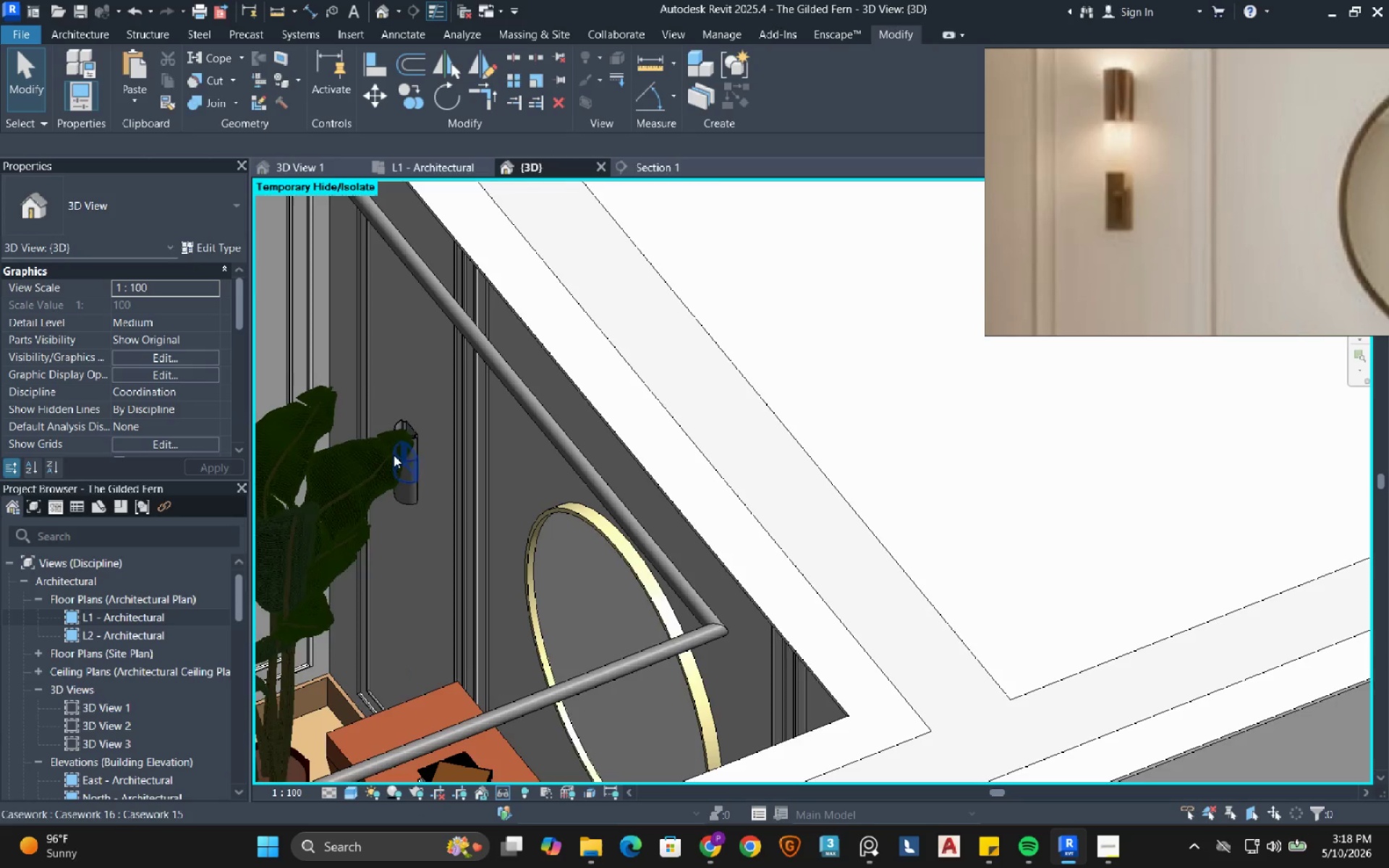 
scroll: coordinate [415, 529], scroll_direction: up, amount: 5.0
 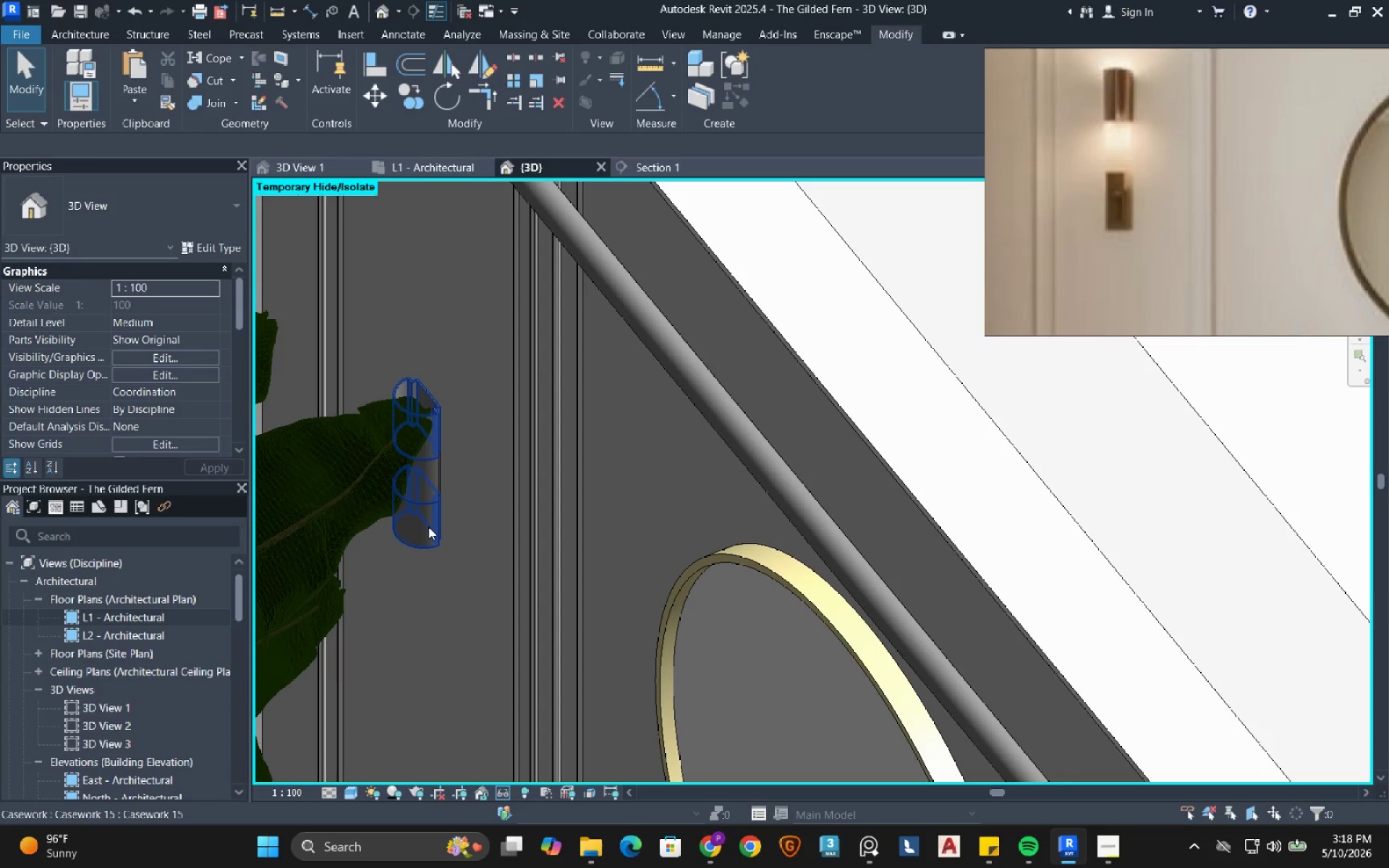 
wait(15.73)
 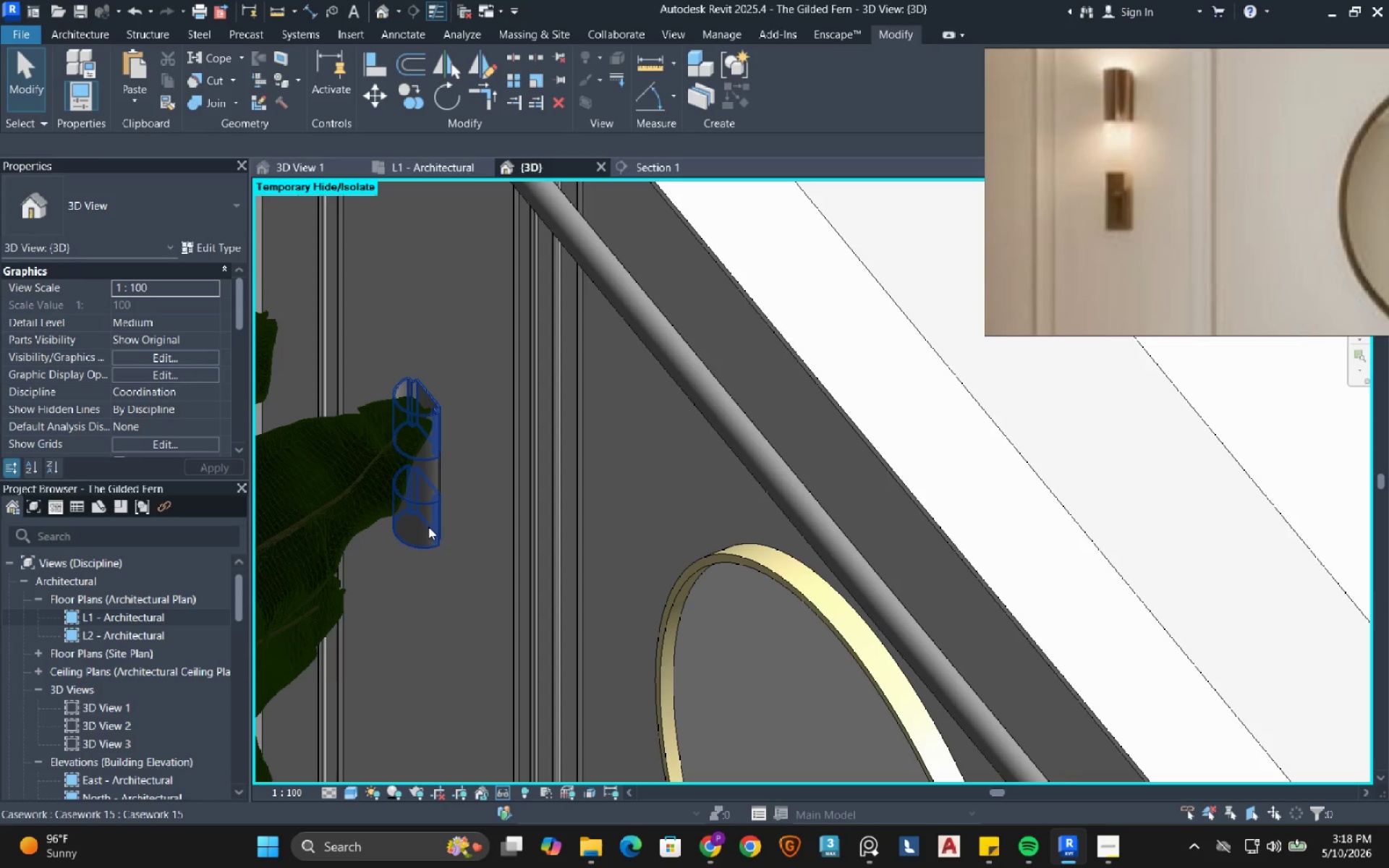 
scroll: coordinate [562, 540], scroll_direction: down, amount: 3.0
 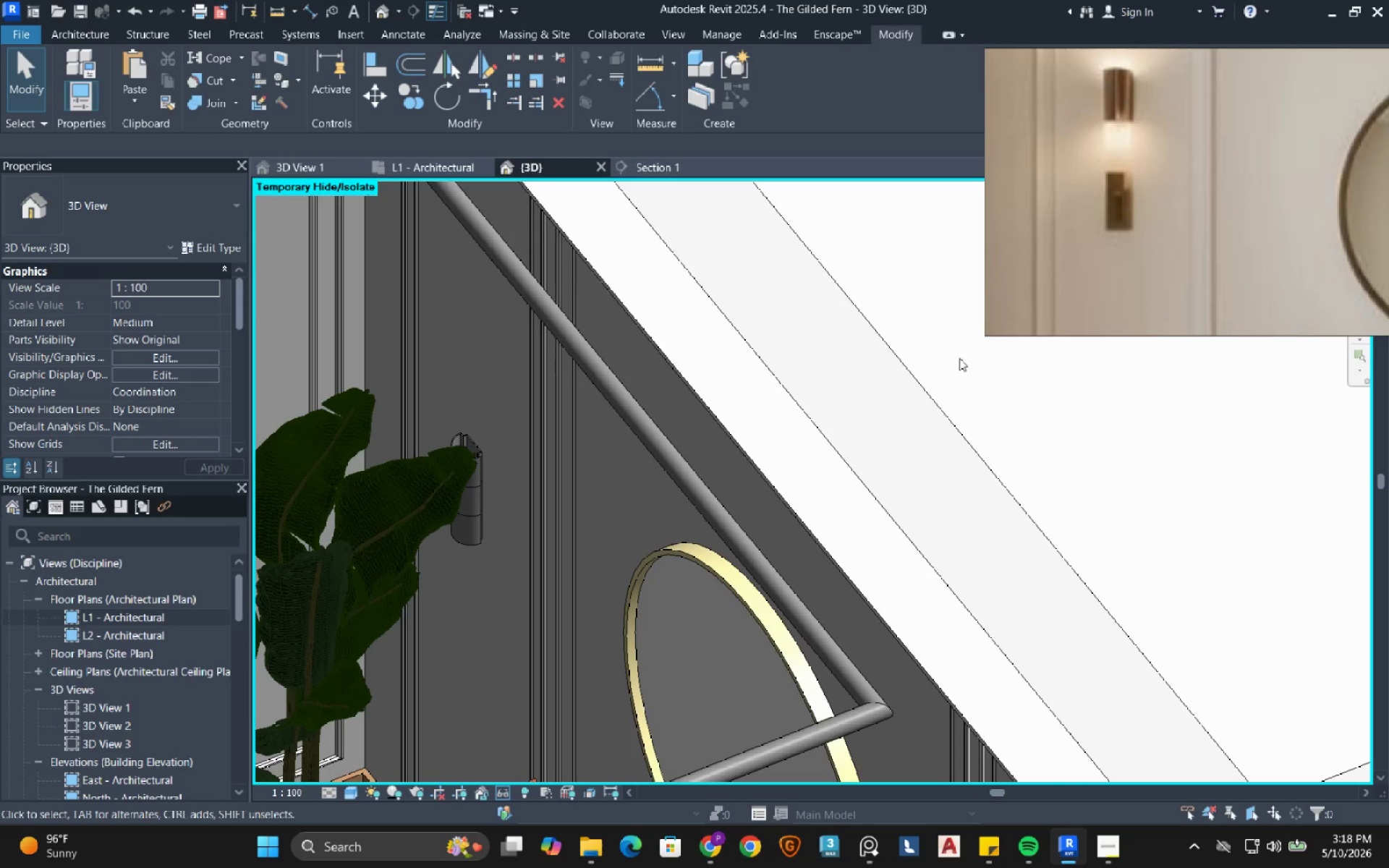 
mouse_move([532, 476])
 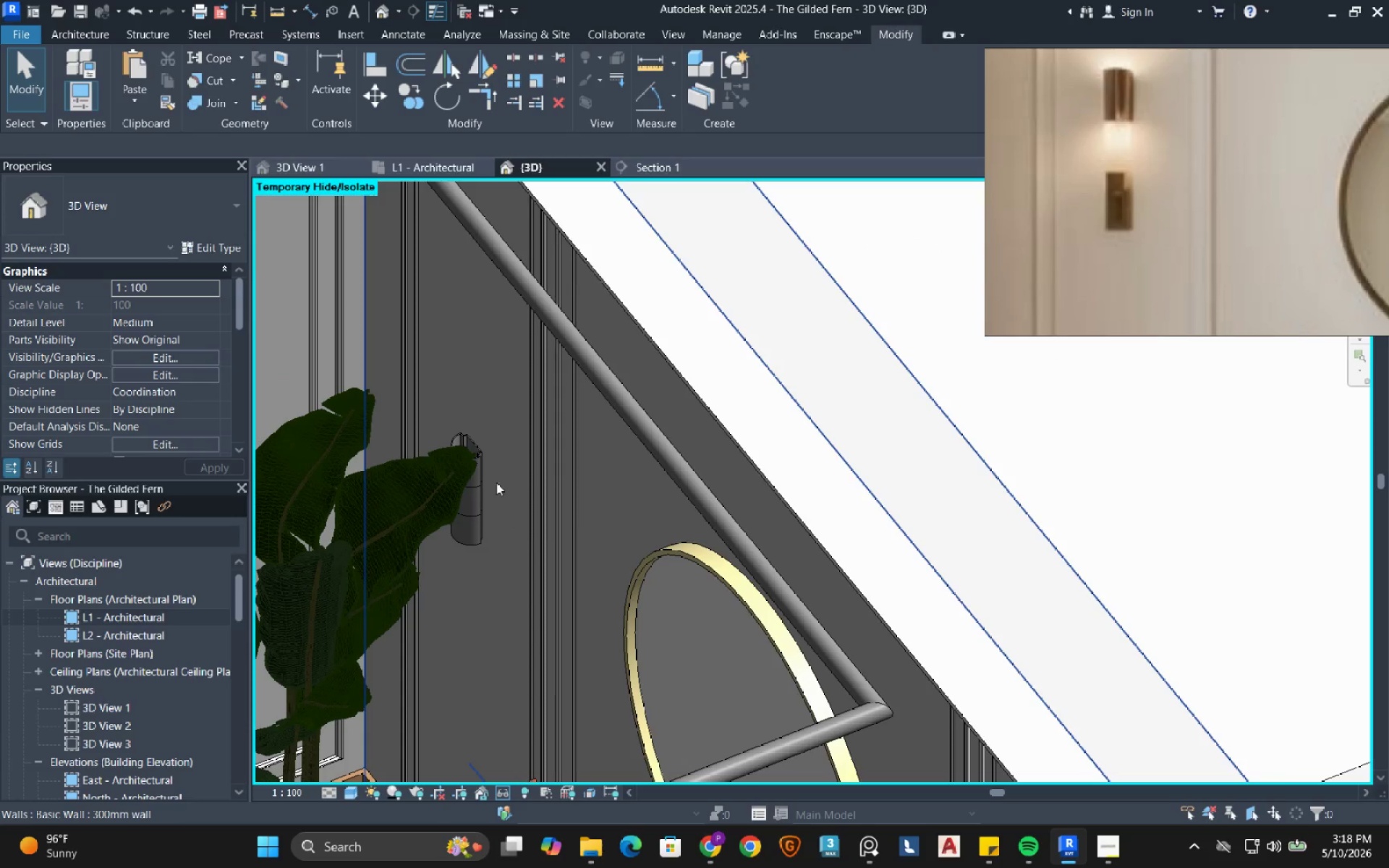 
scroll: coordinate [467, 447], scroll_direction: up, amount: 3.0
 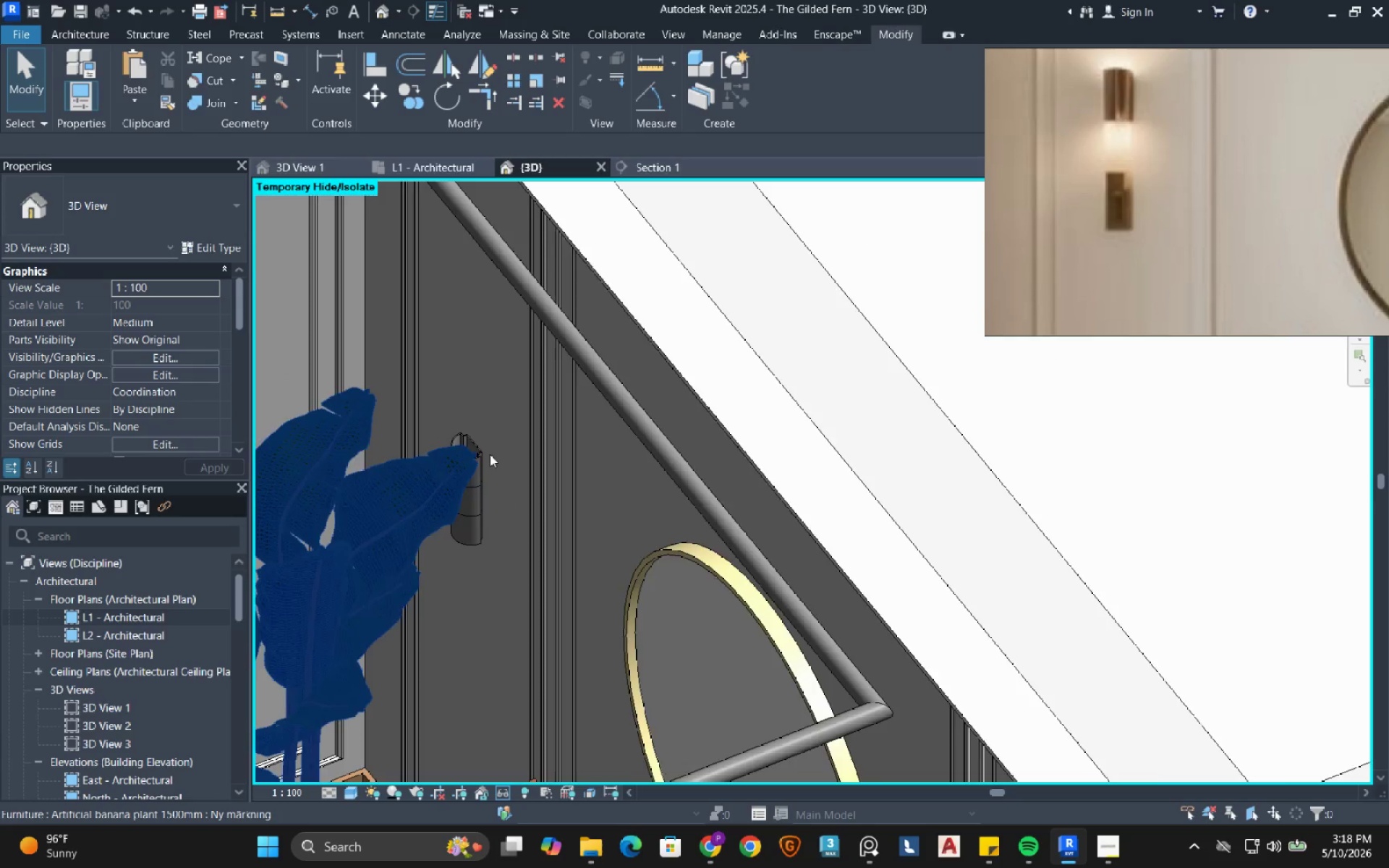 
mouse_move([470, 459])
 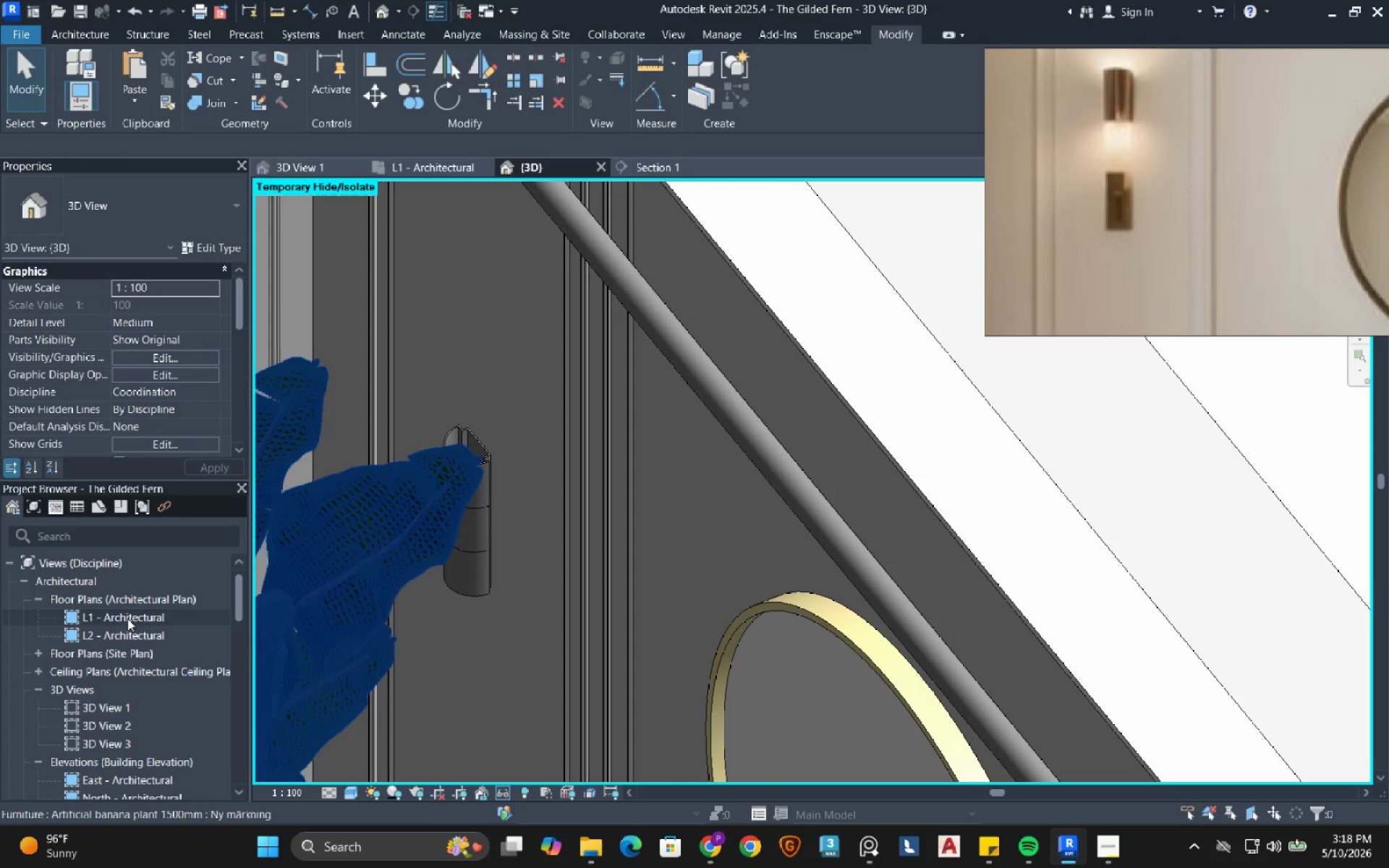 
double_click([127, 618])
 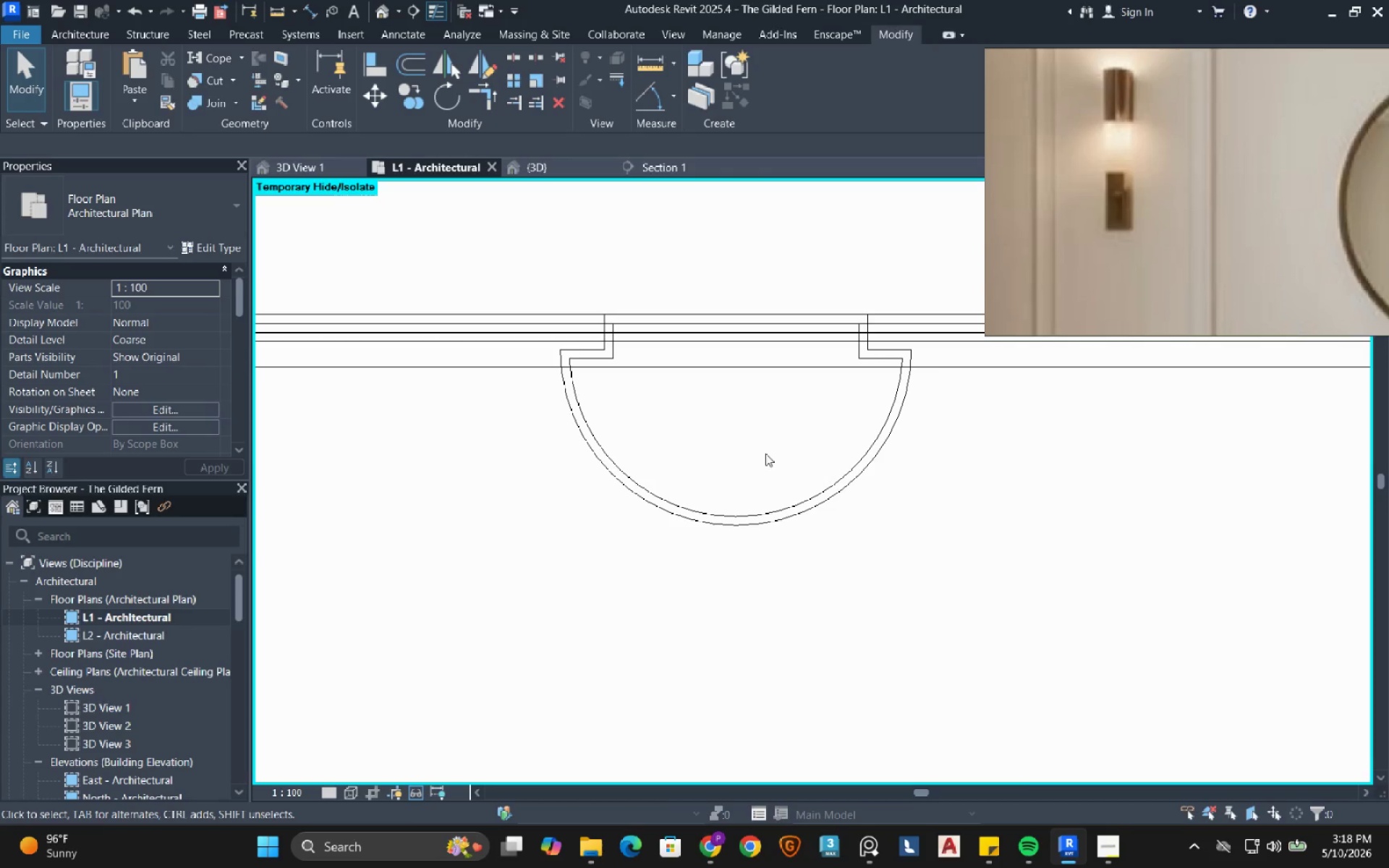 
scroll: coordinate [718, 483], scroll_direction: down, amount: 3.0
 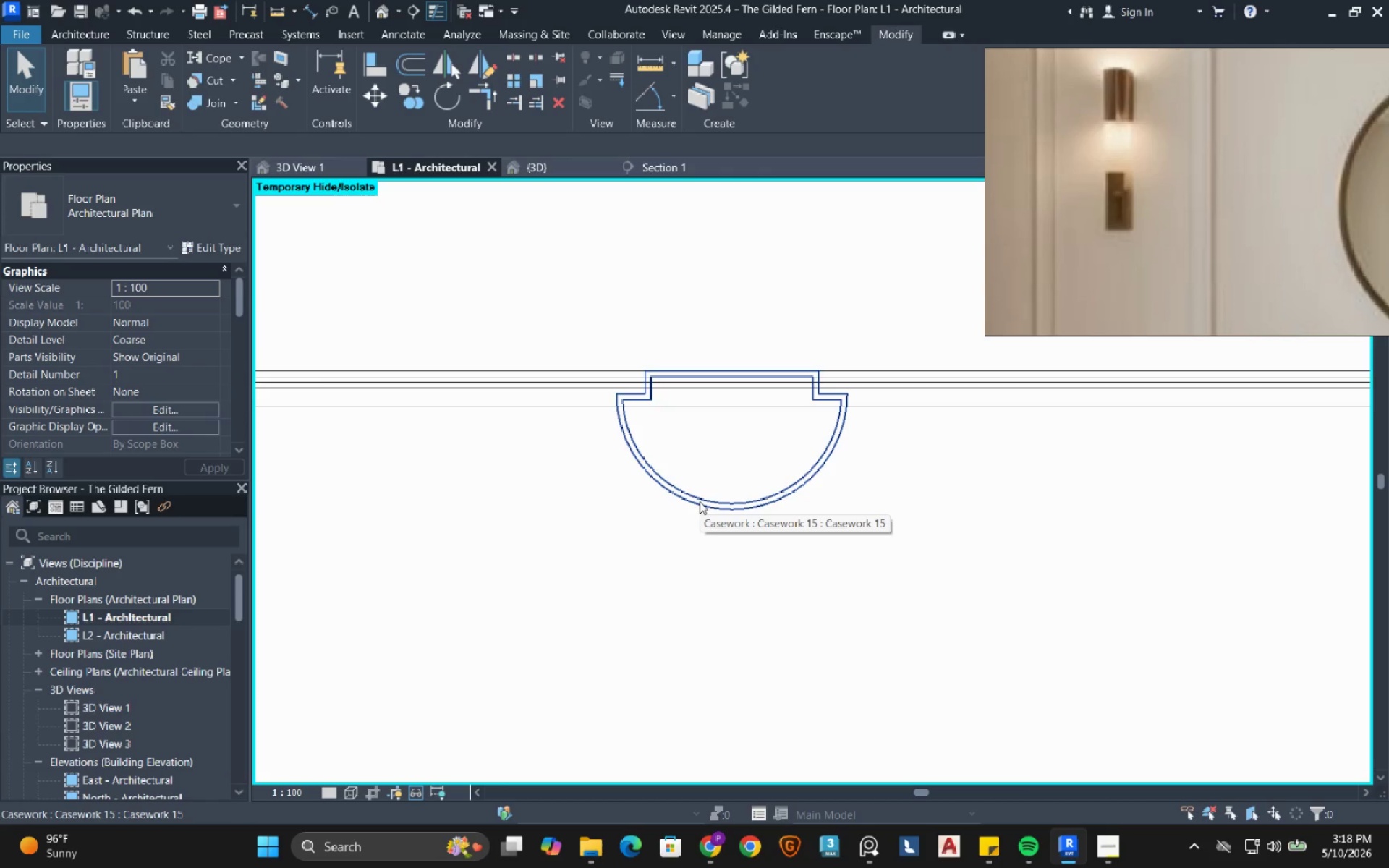 
left_click([700, 501])
 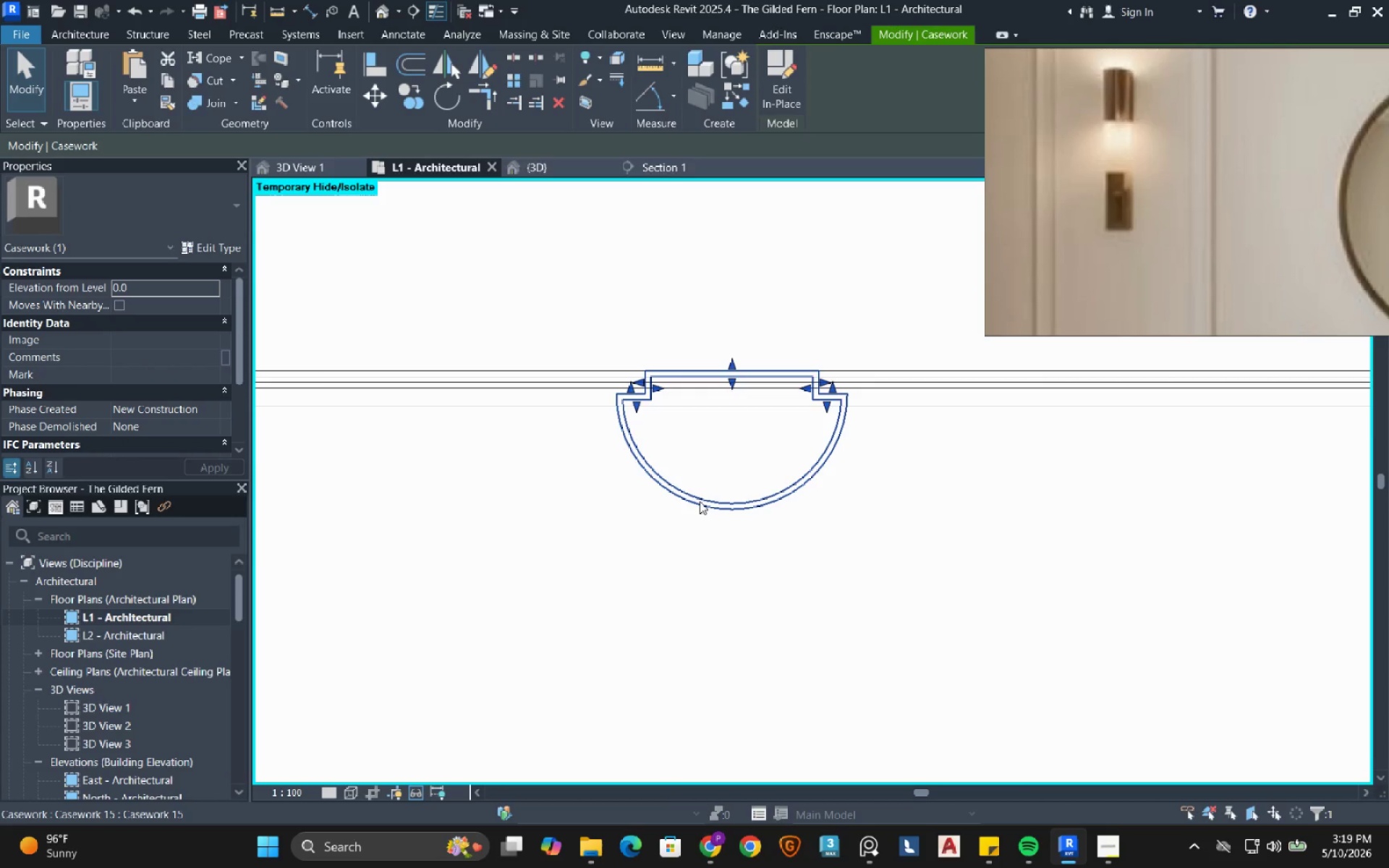 
wait(15.42)
 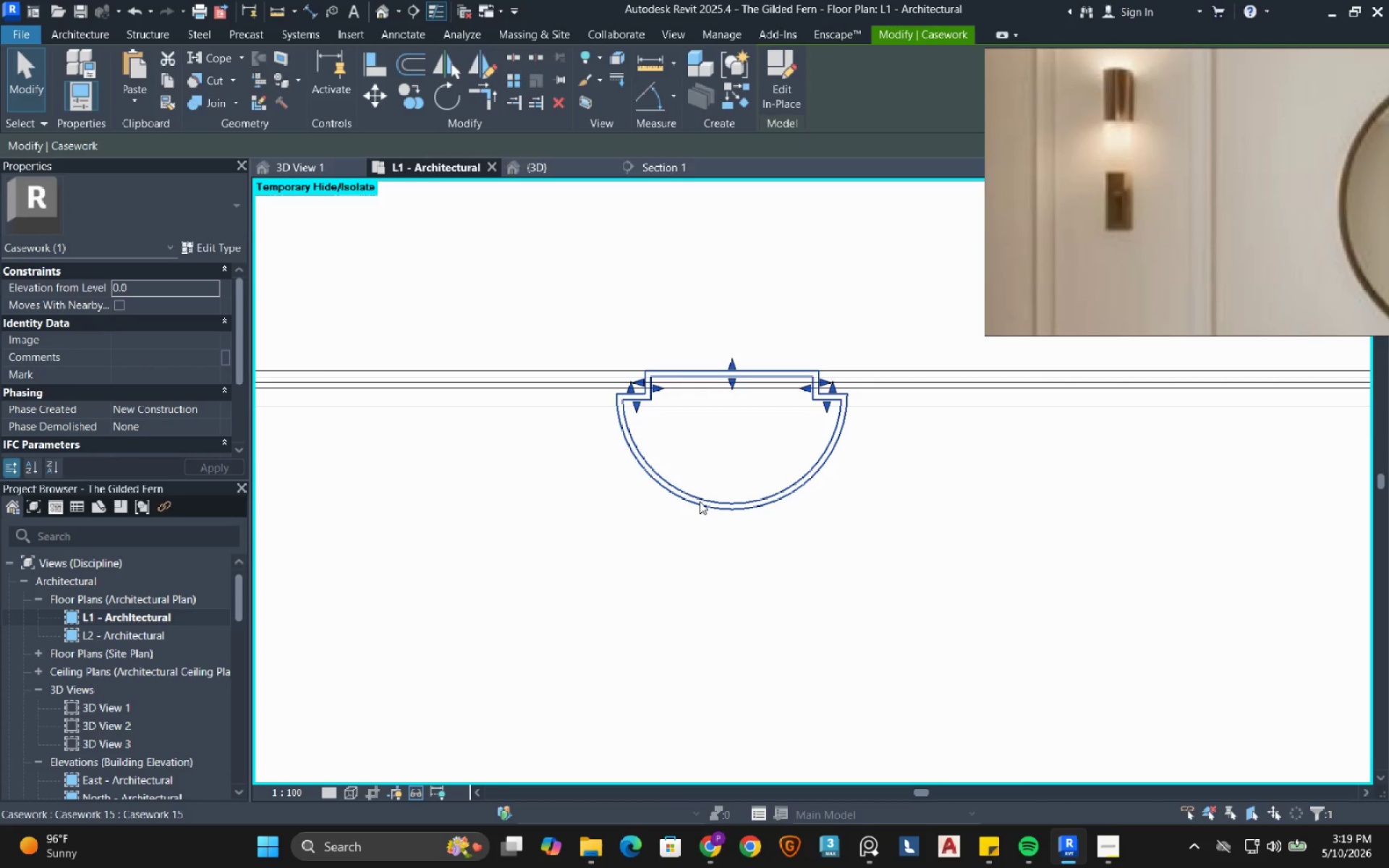 
left_click([668, 171])
 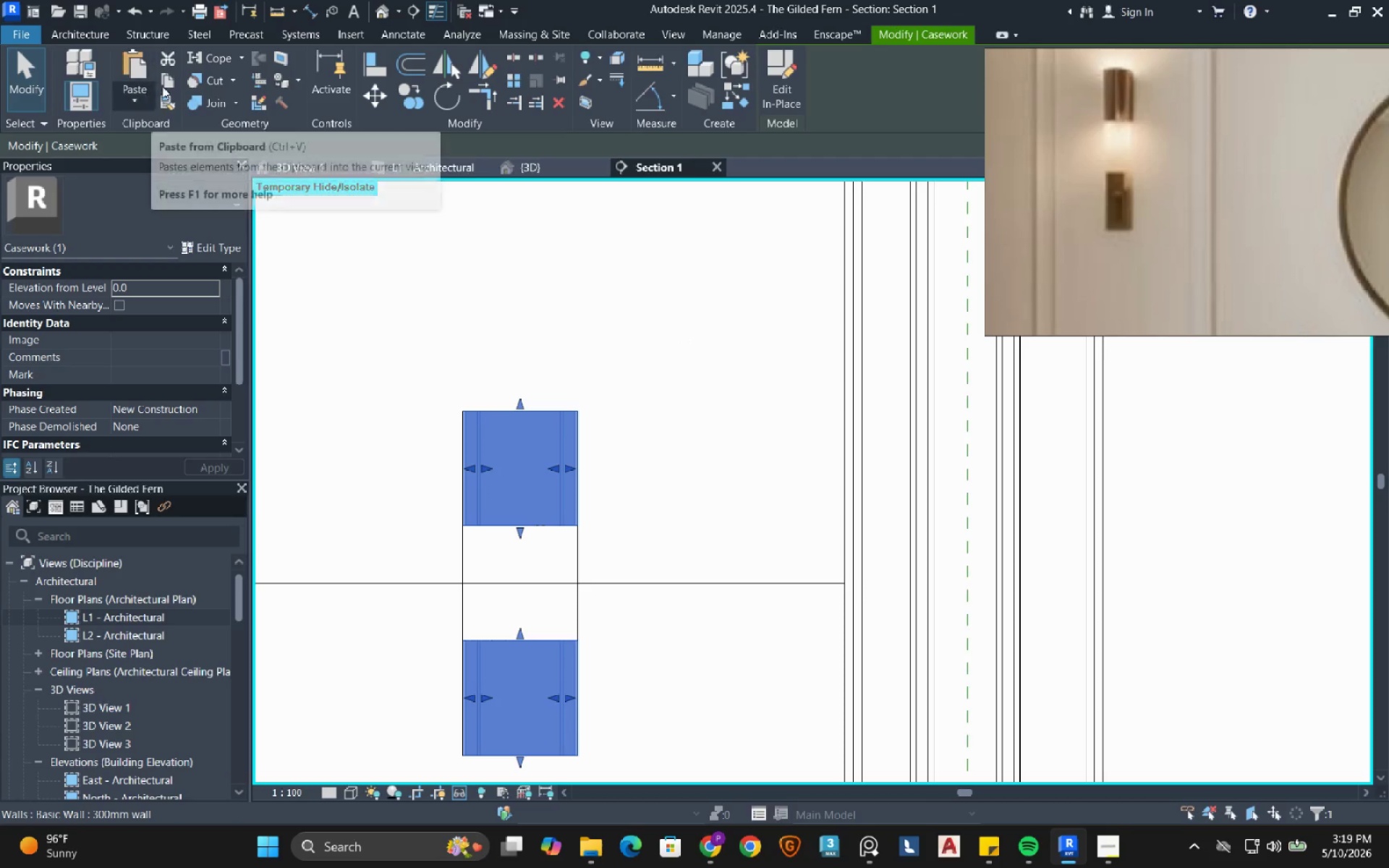 
double_click([136, 108])
 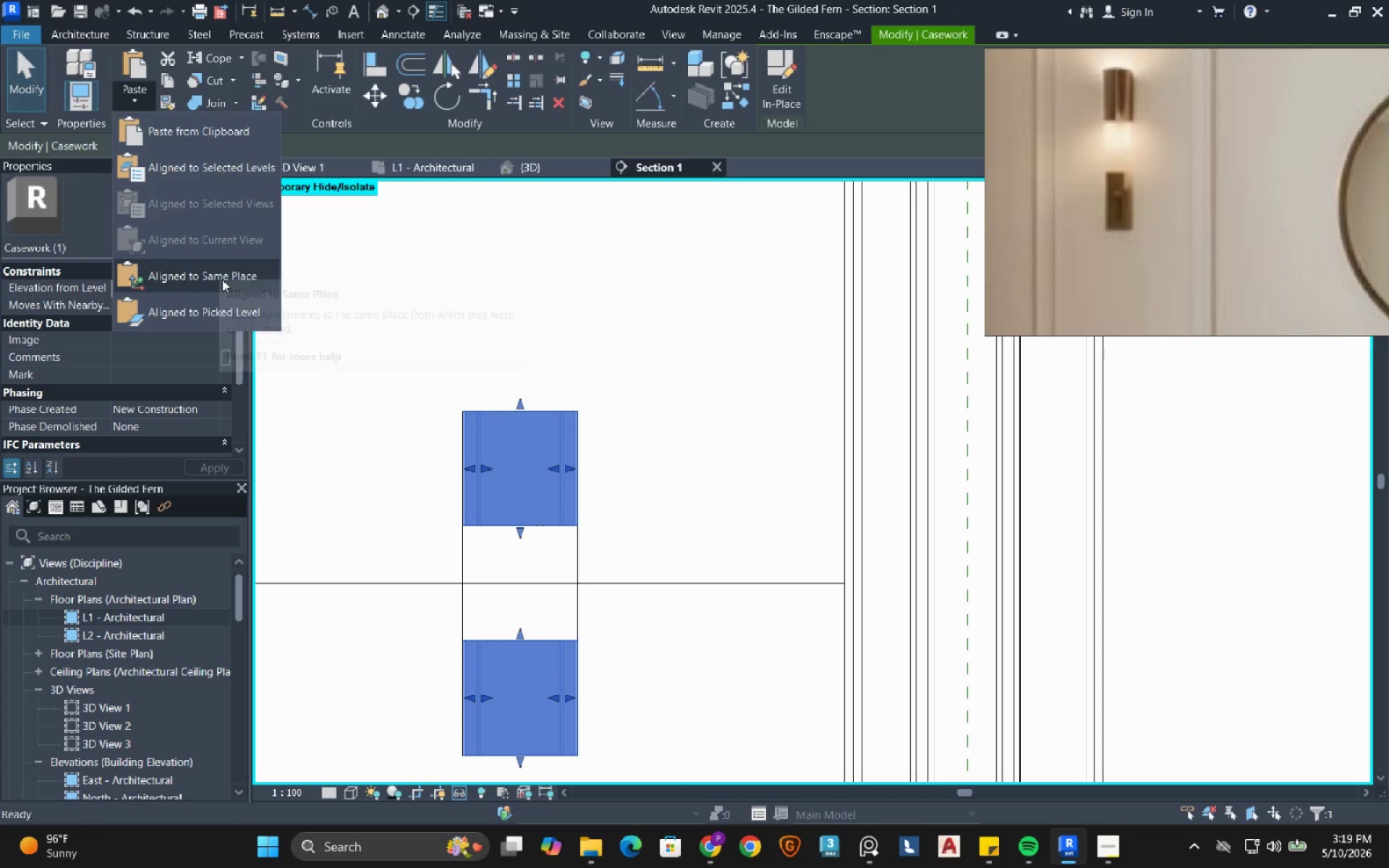 
left_click([222, 279])
 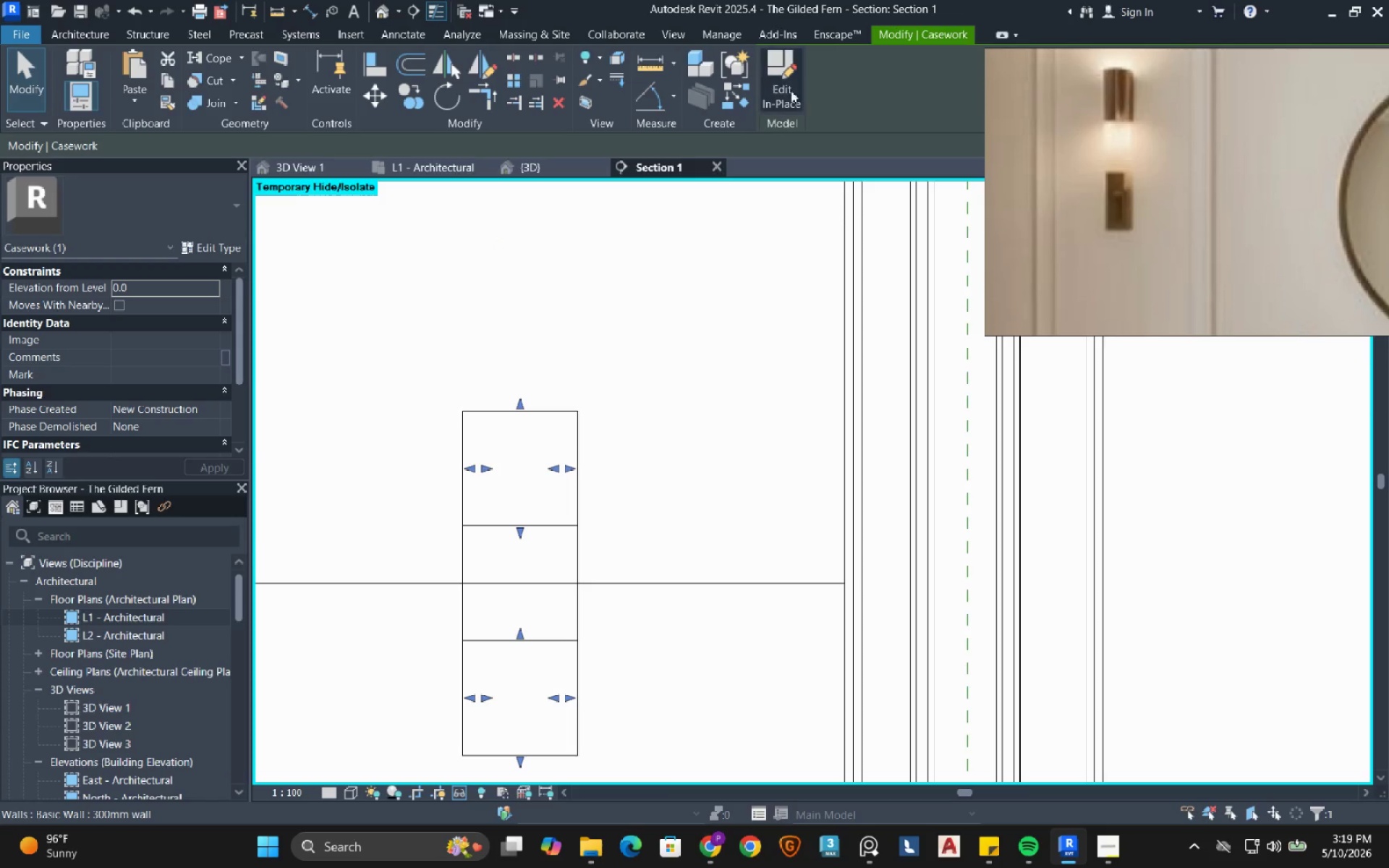 
left_click([793, 73])
 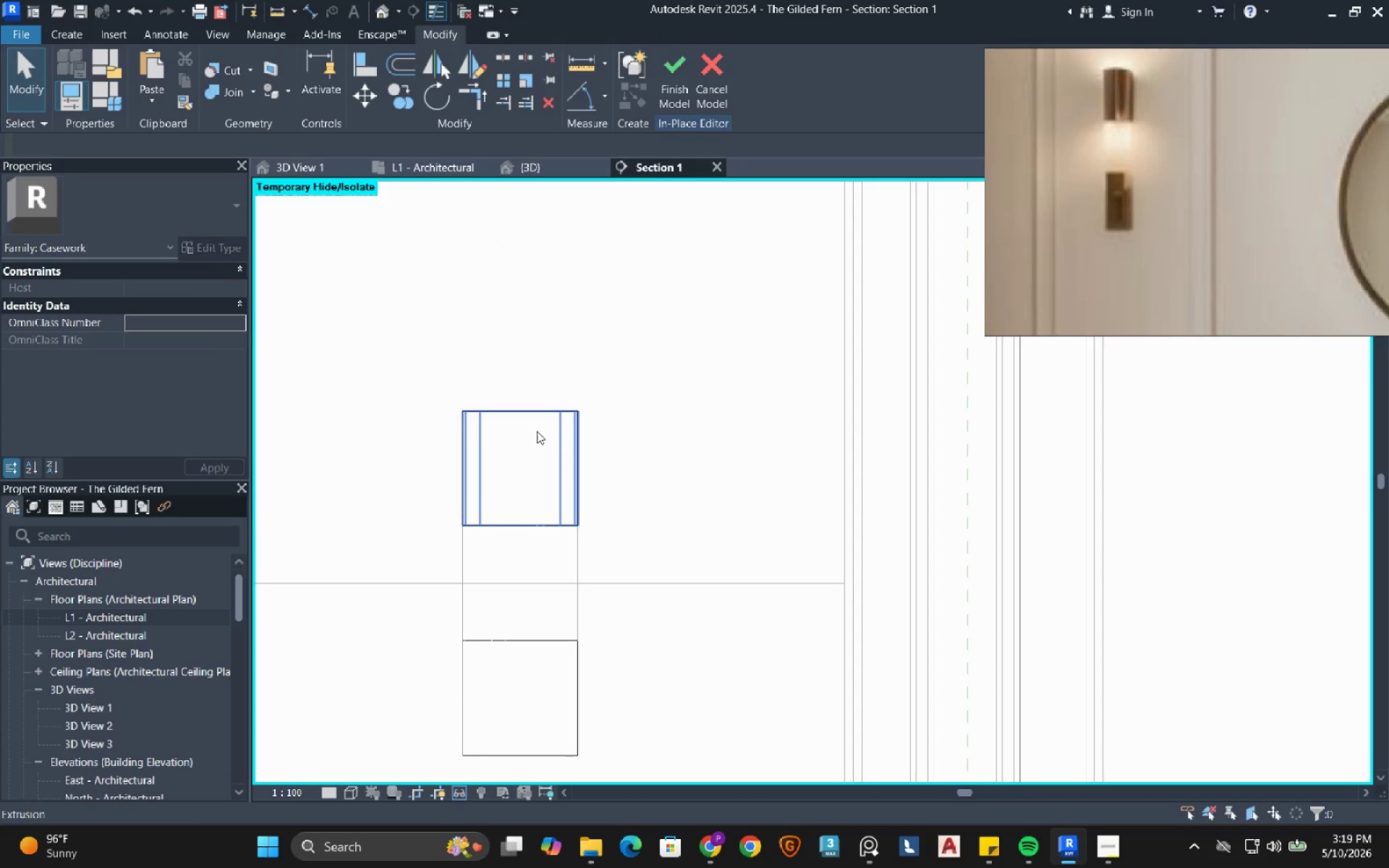 
left_click([537, 431])
 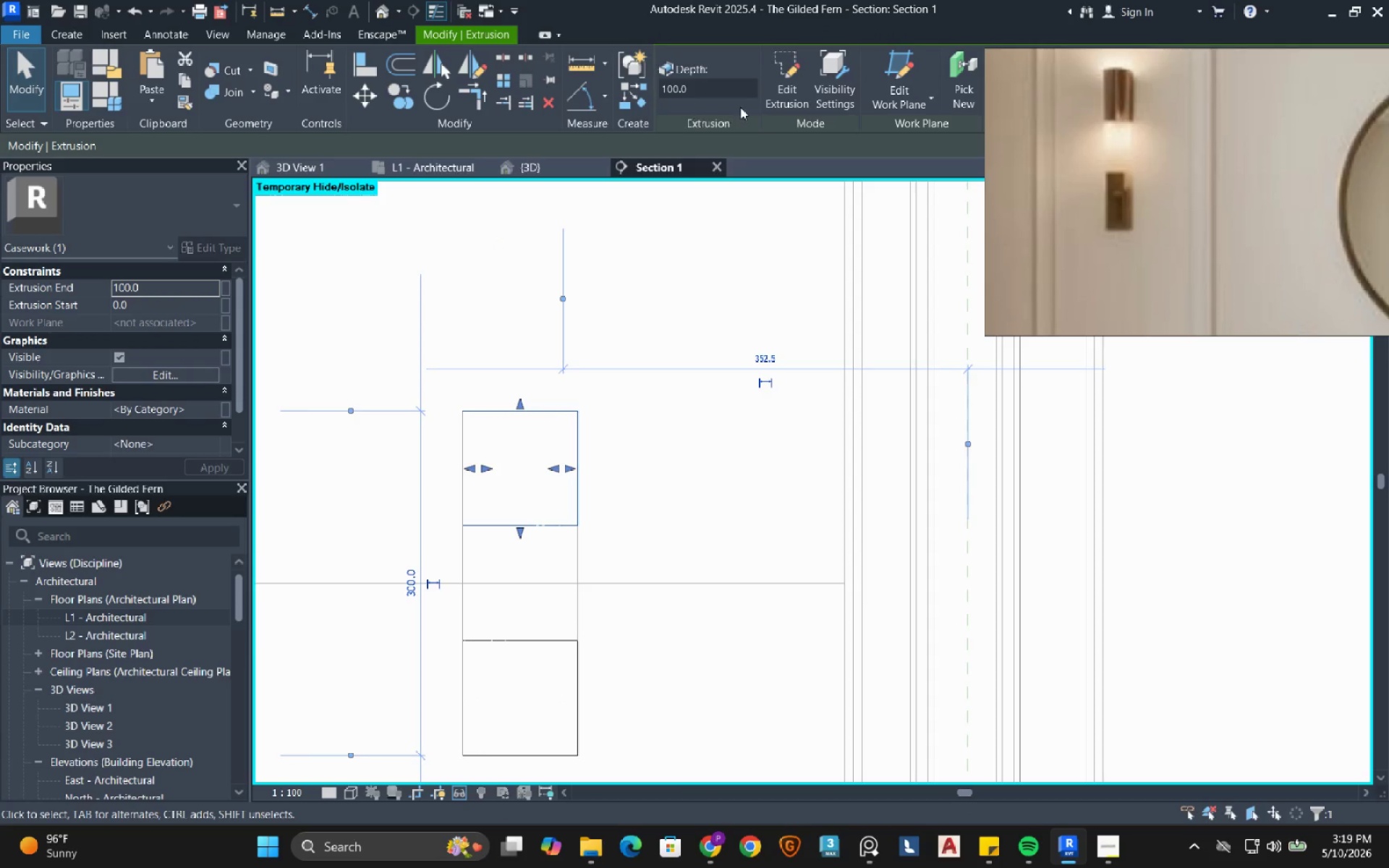 
left_click([793, 72])
 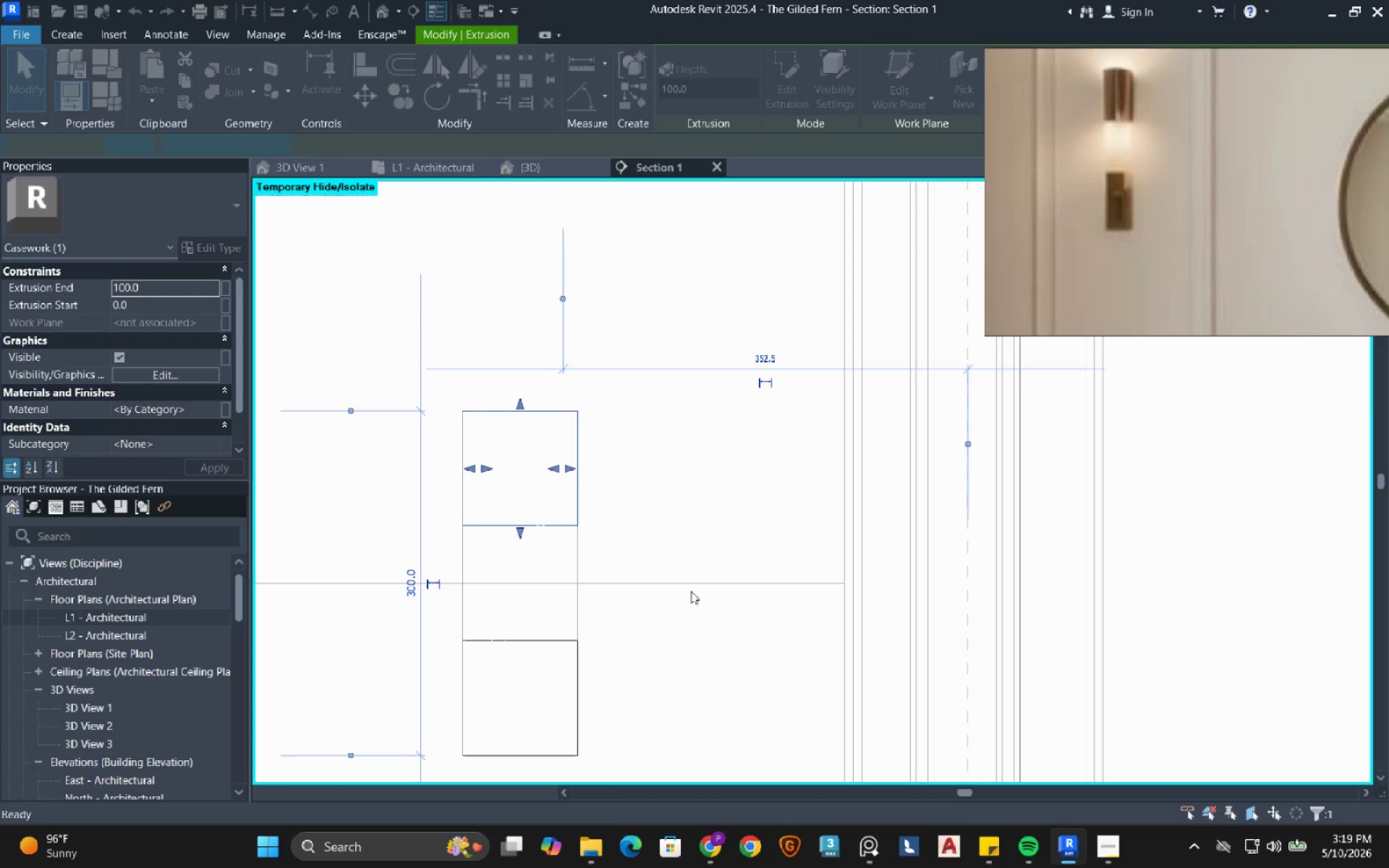 
scroll: coordinate [729, 477], scroll_direction: up, amount: 3.0
 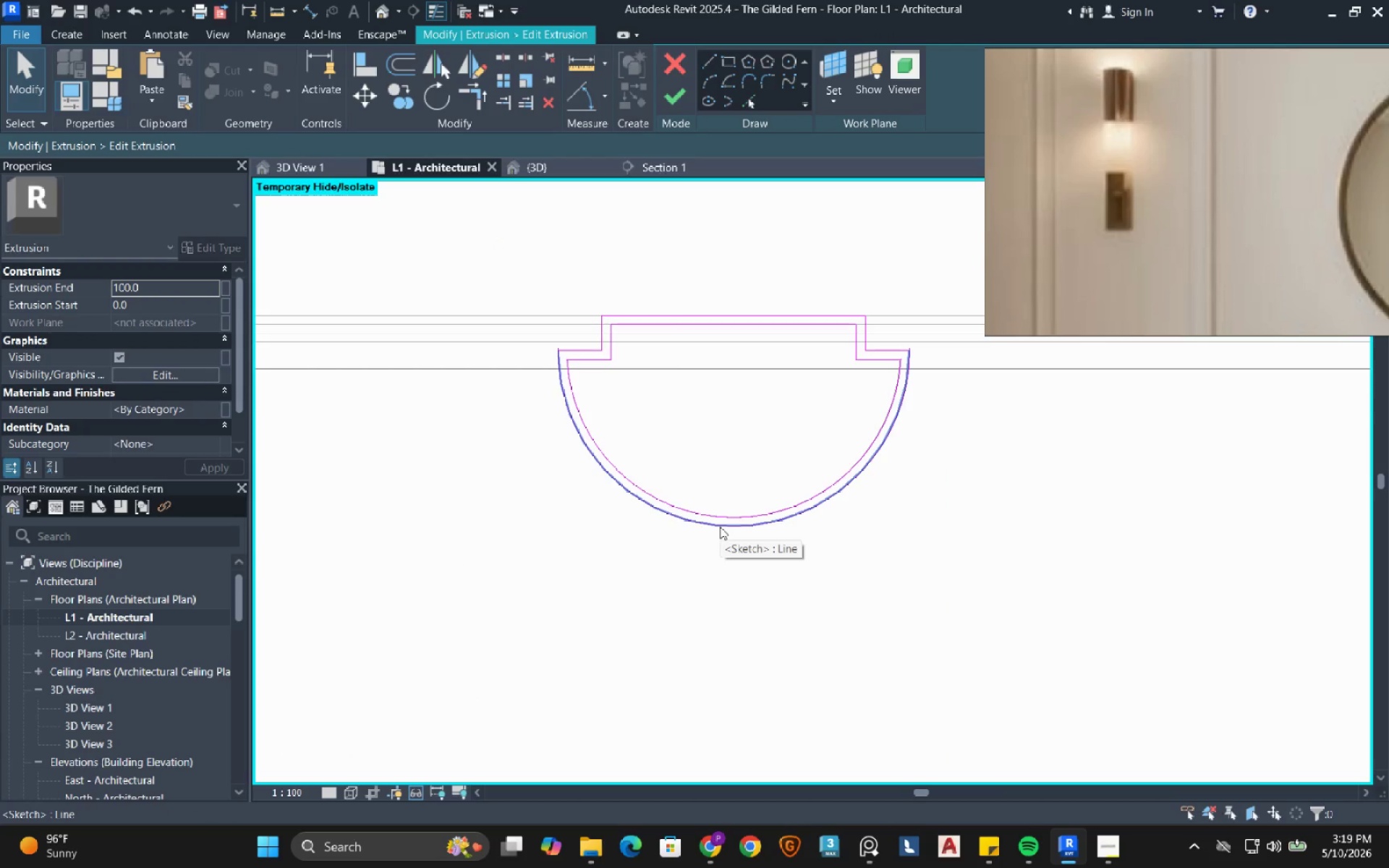 
key(Tab)
 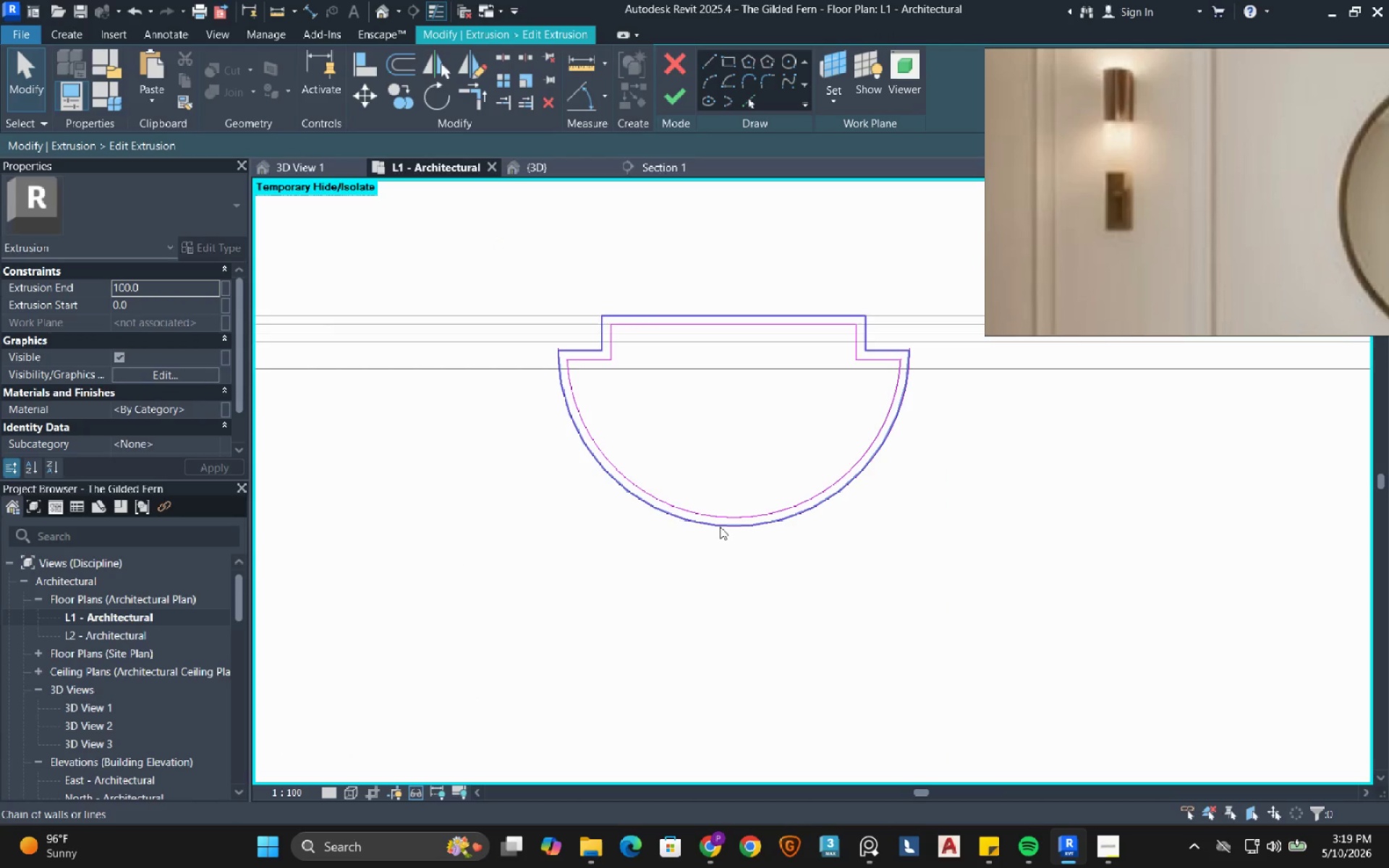 
left_click([720, 527])
 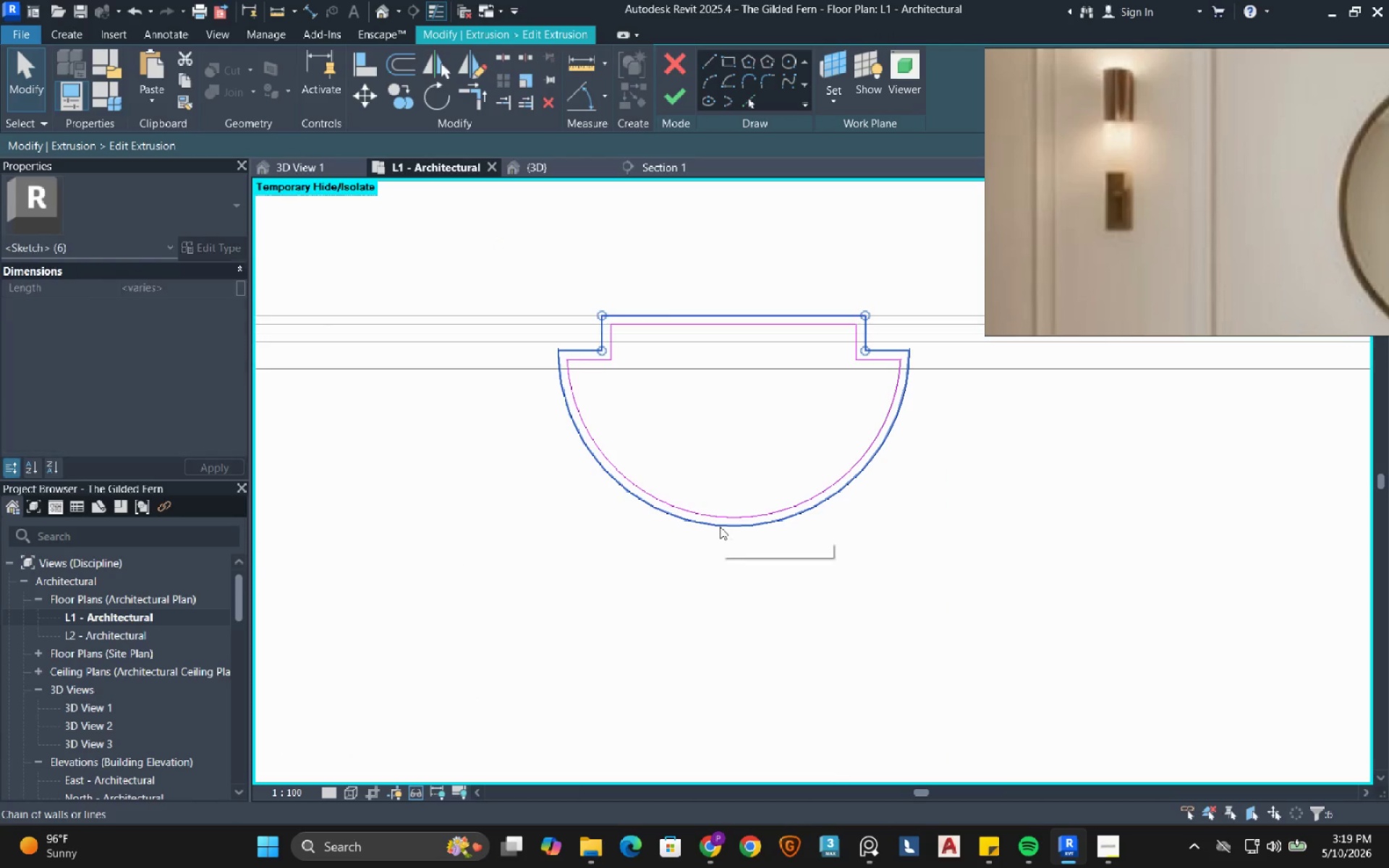 
type(de)
 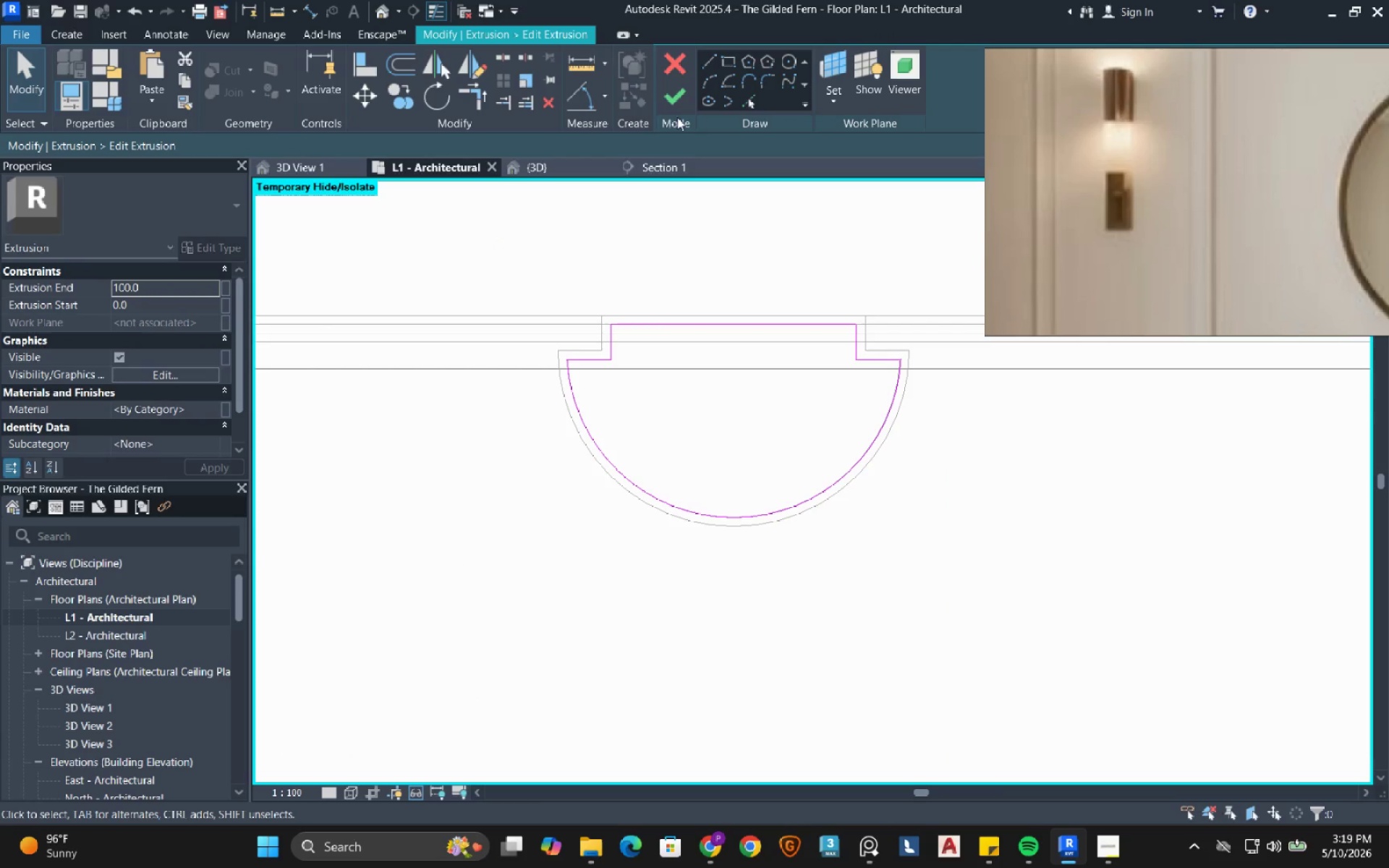 
left_click([674, 106])
 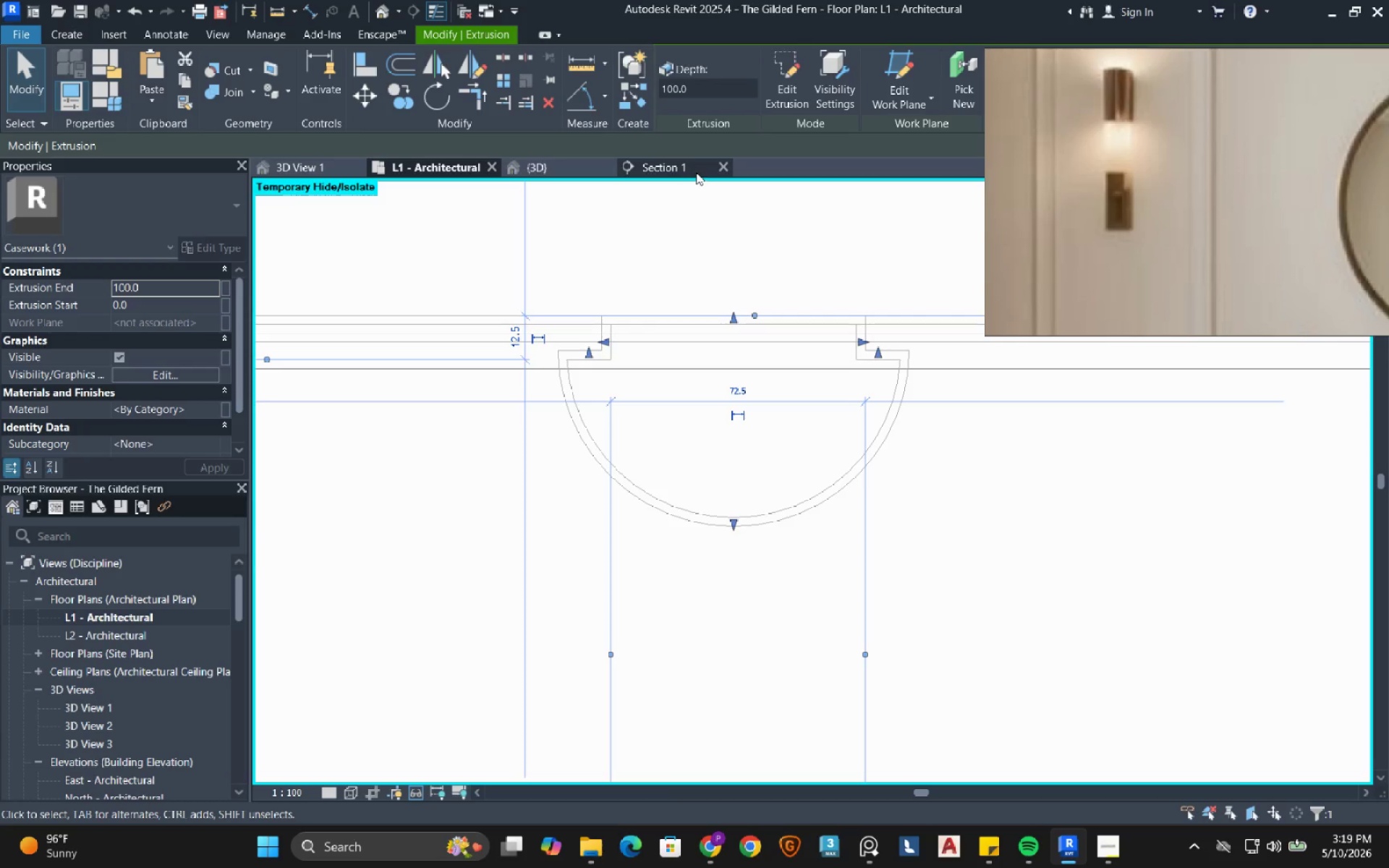 
left_click([674, 166])
 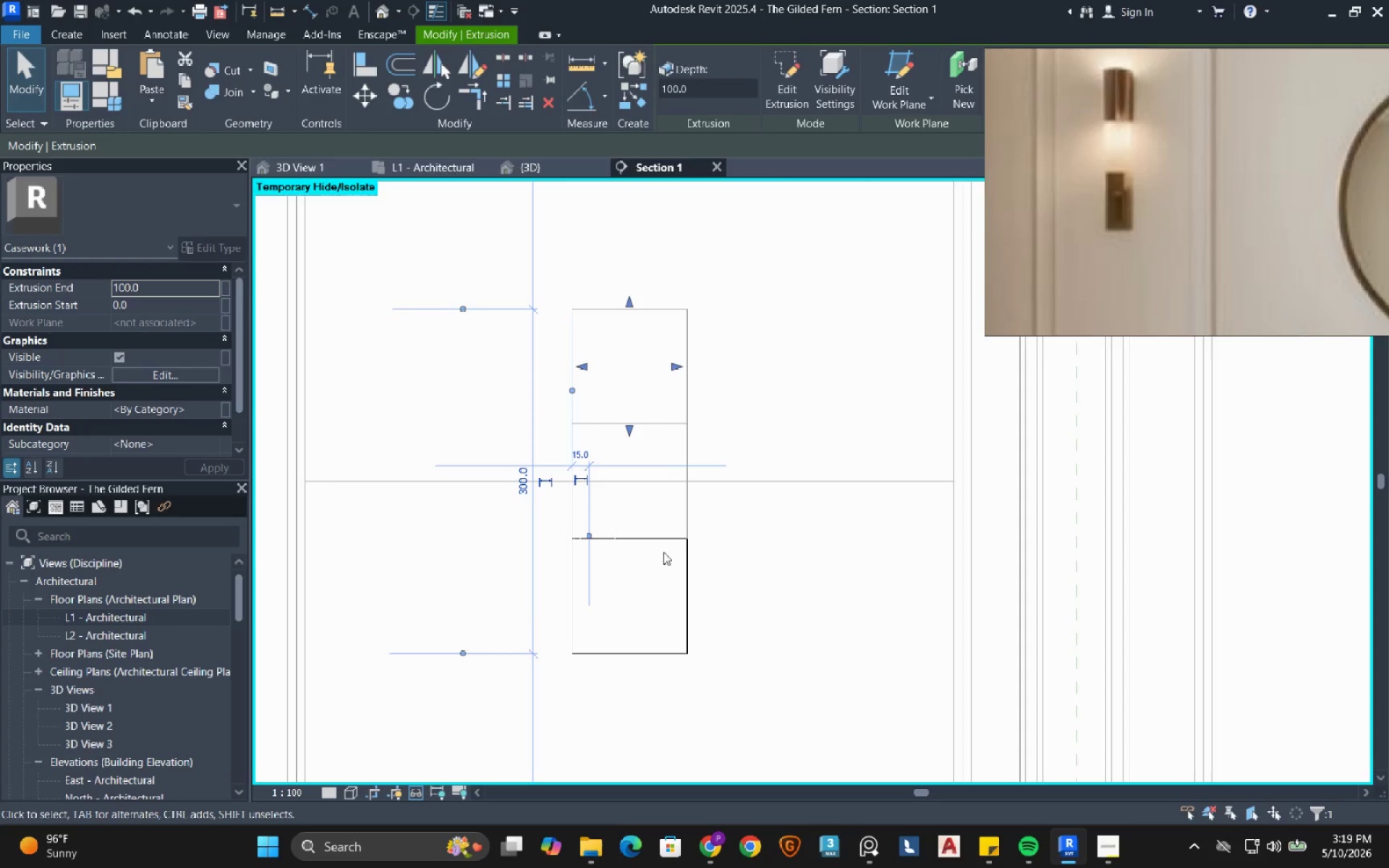 
left_click([647, 565])
 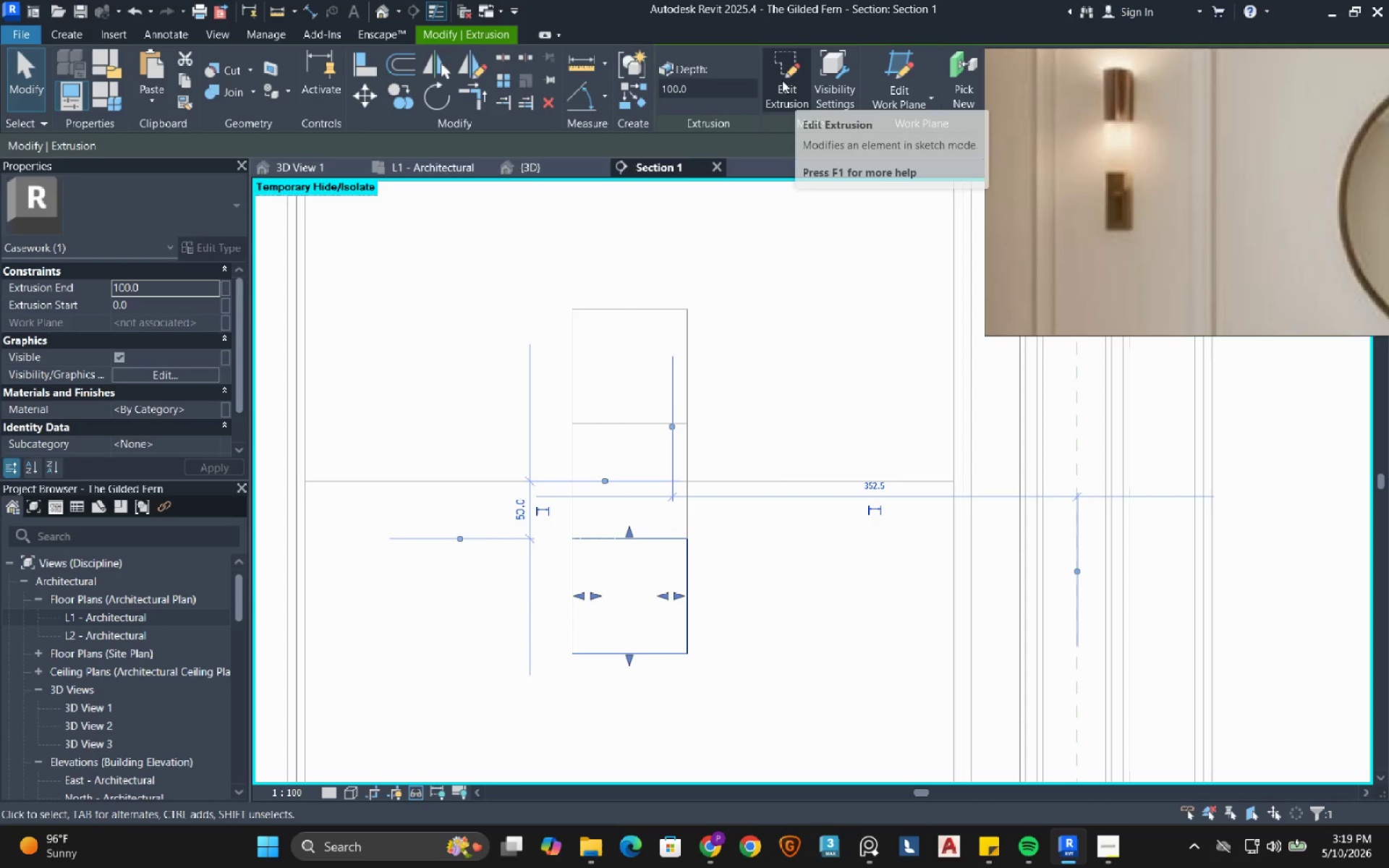 
left_click([782, 80])
 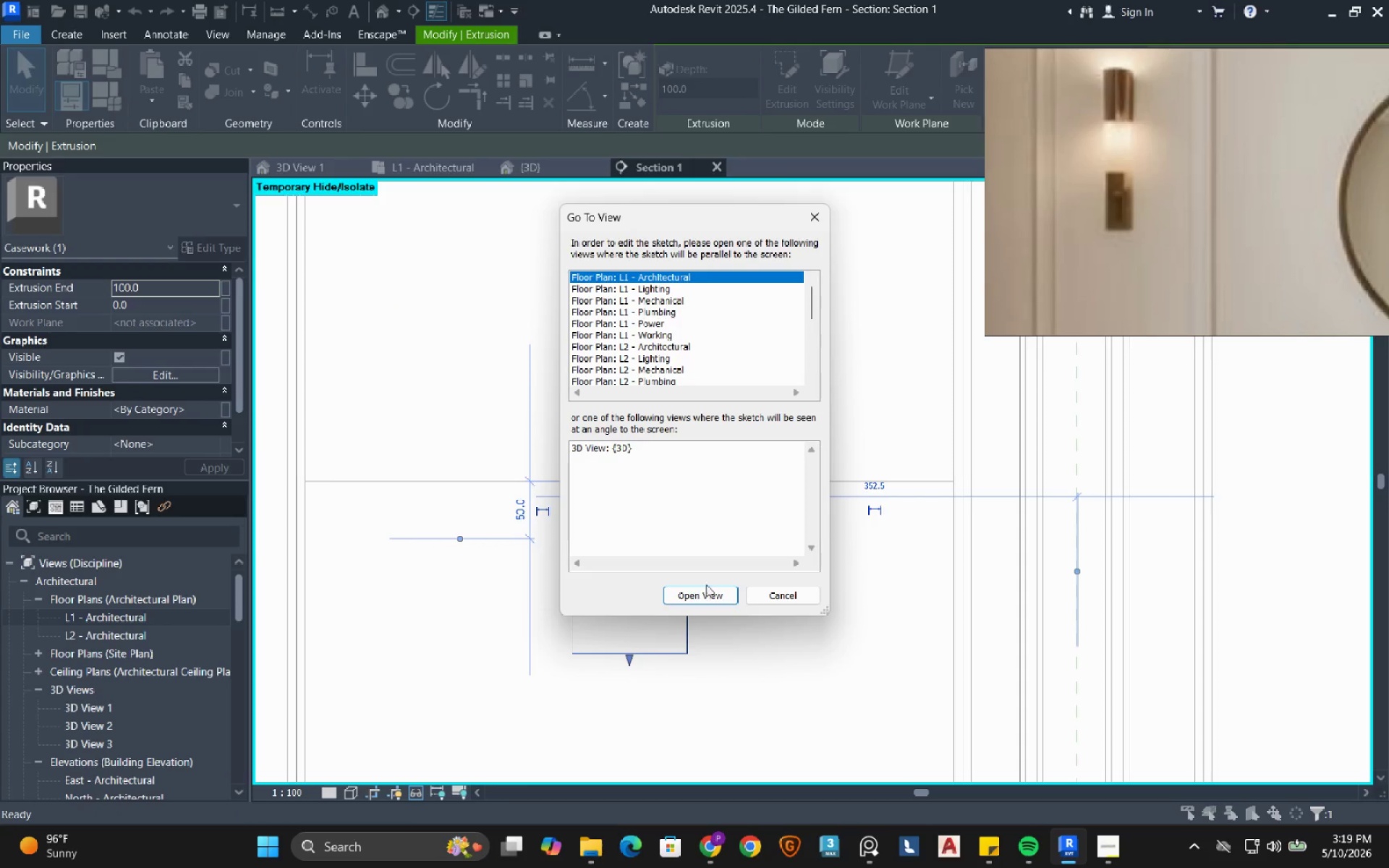 
left_click([707, 592])
 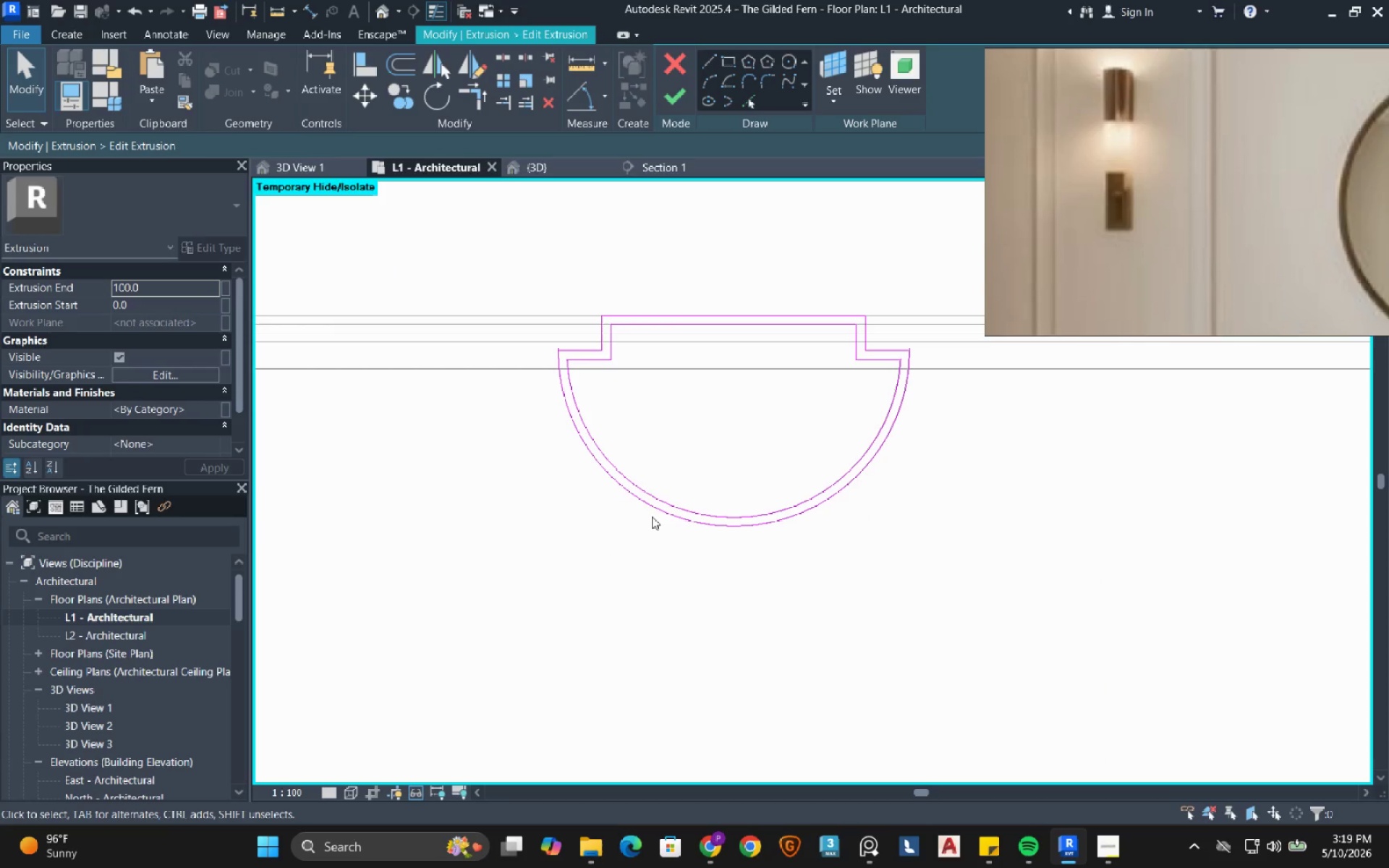 
key(Tab)
 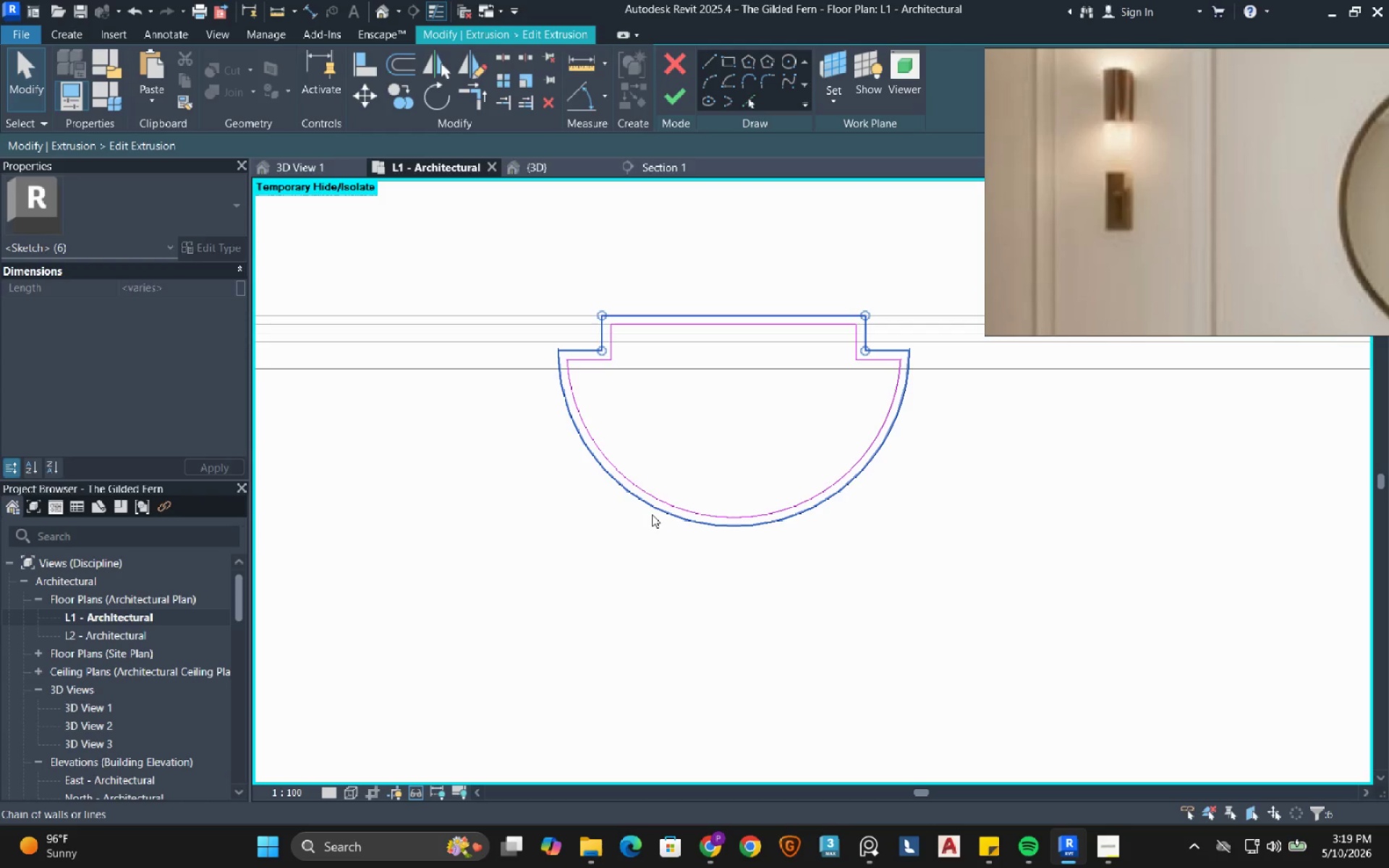 
left_click([652, 514])
 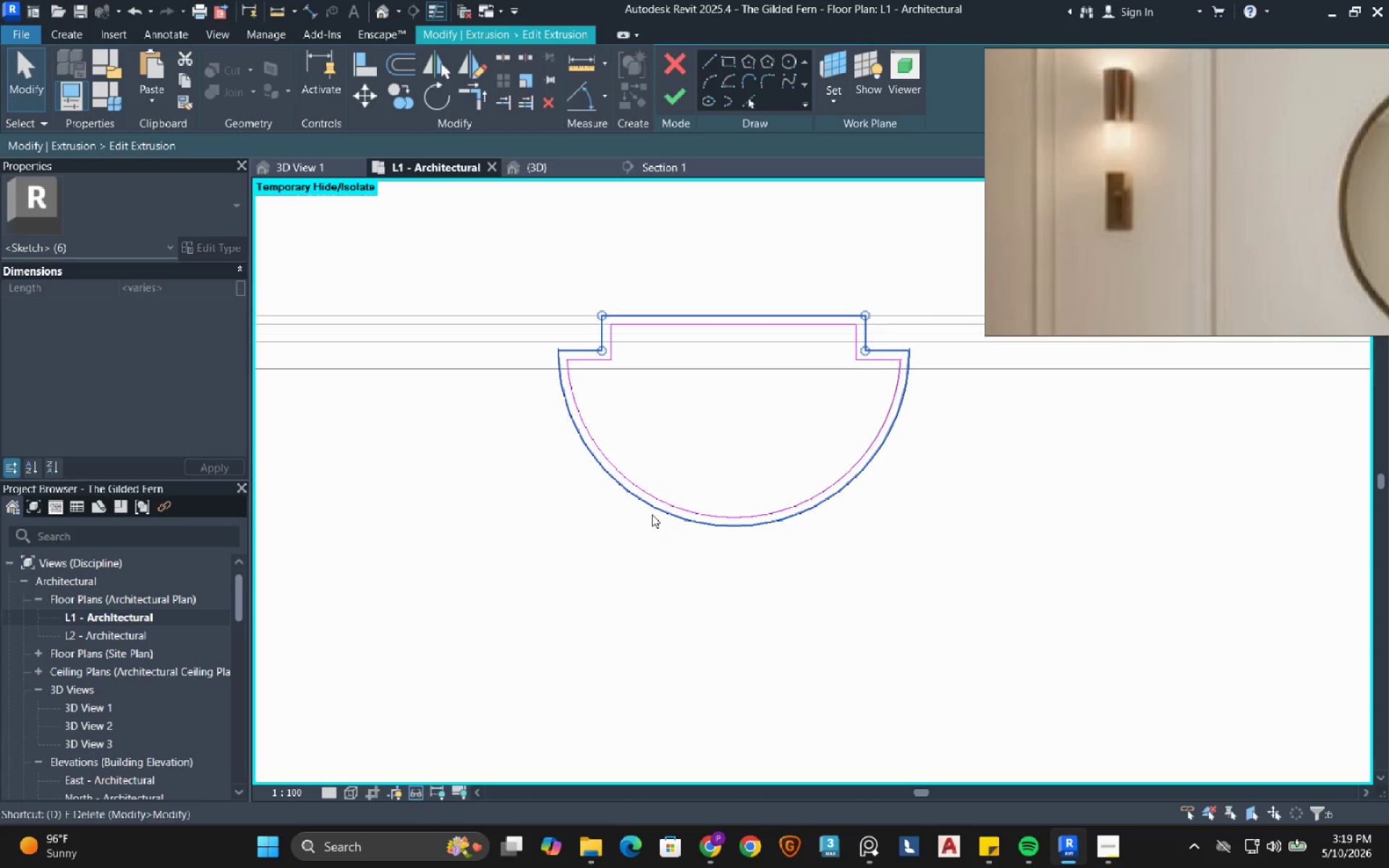 
type(de)
 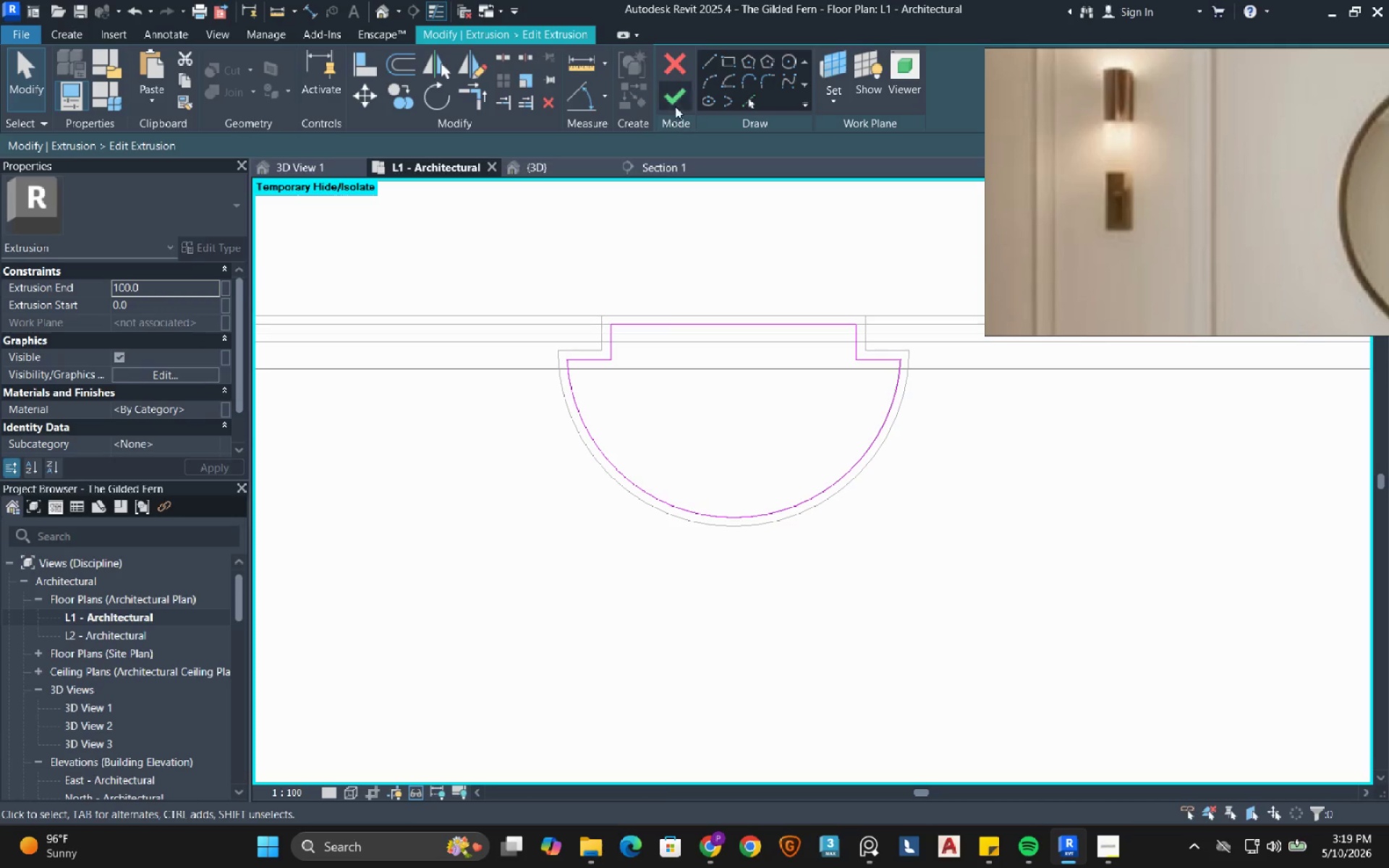 
left_click([678, 94])
 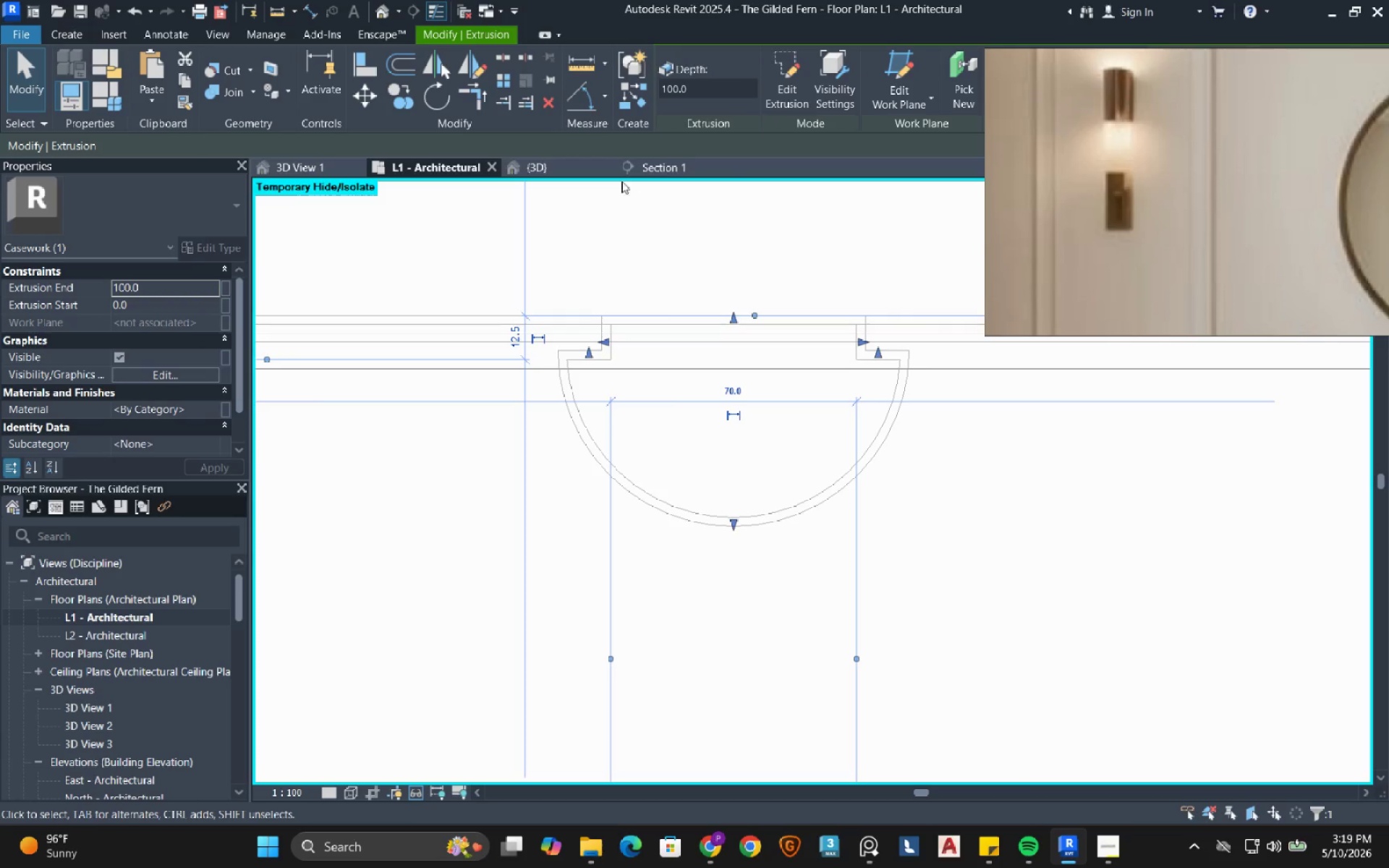 
left_click([669, 166])
 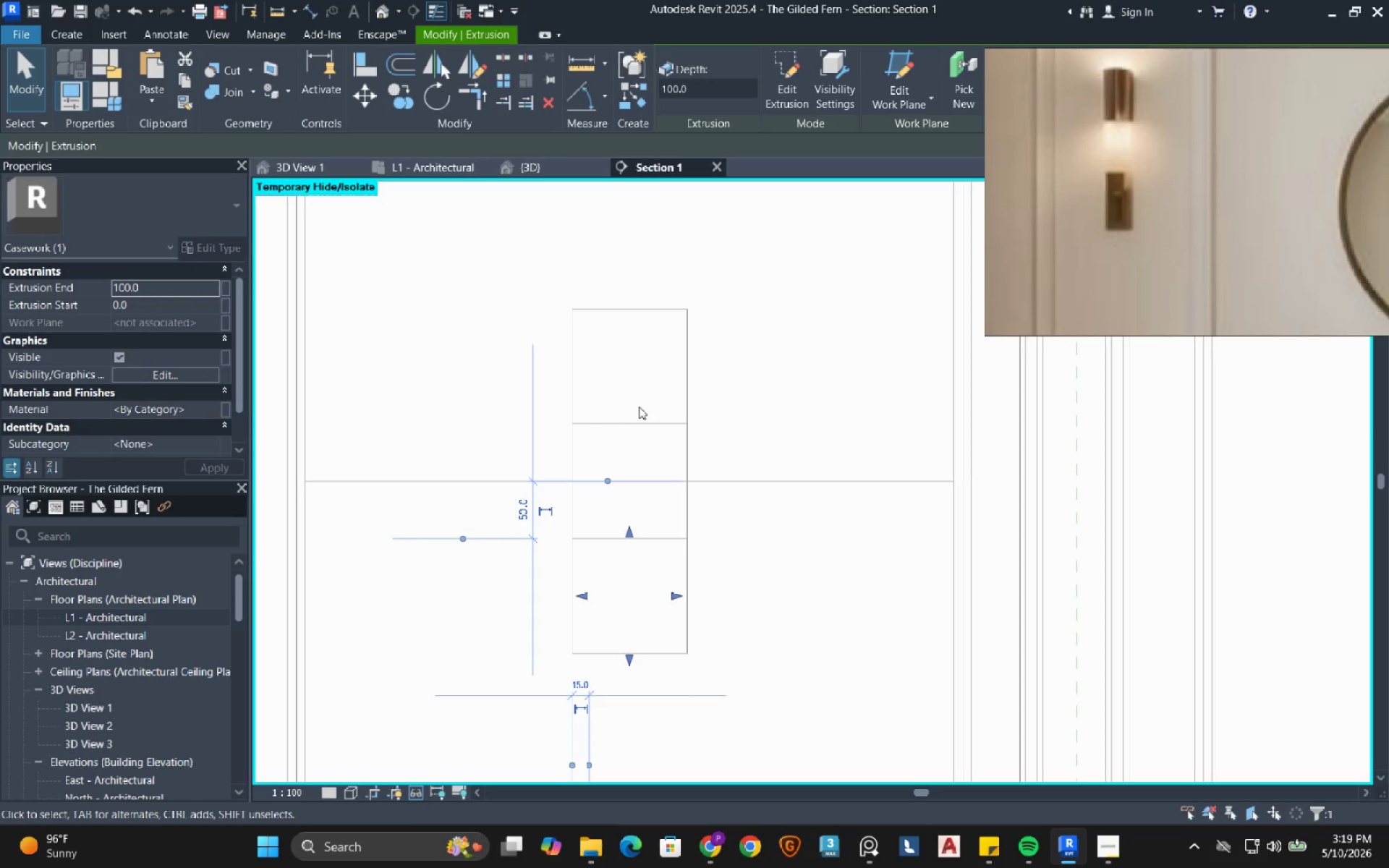 
left_click([639, 421])
 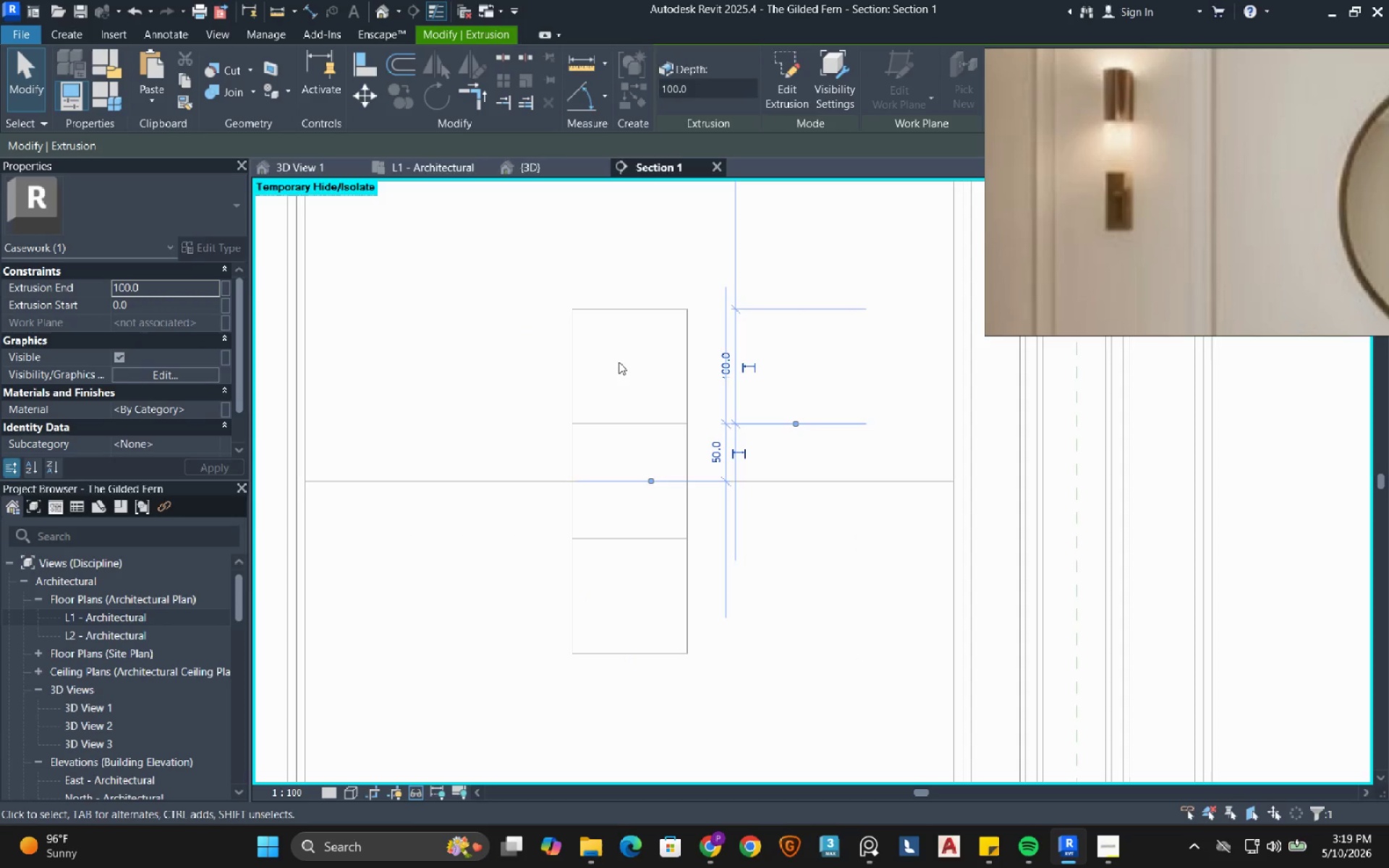 
type(wf)
 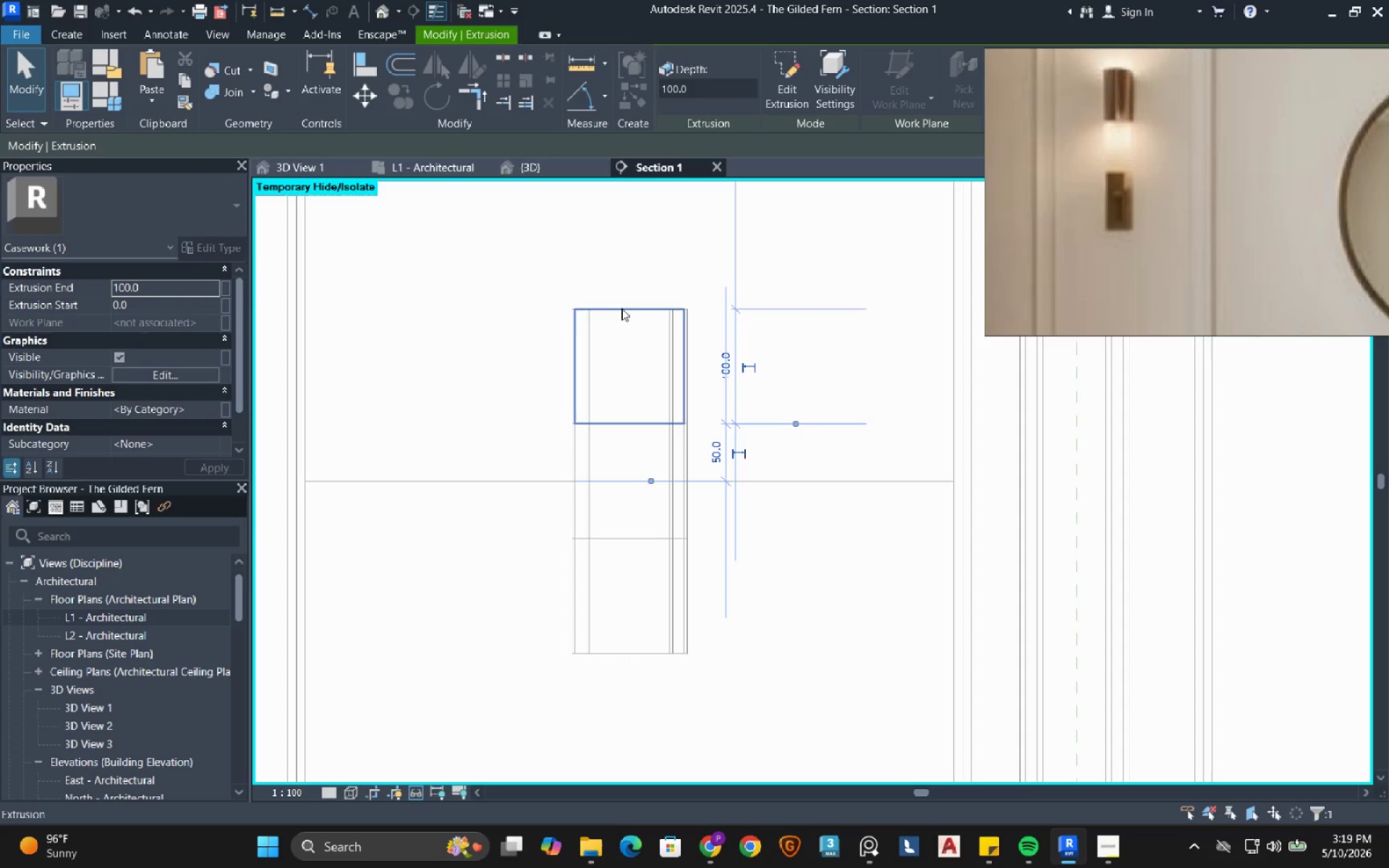 
left_click([621, 308])
 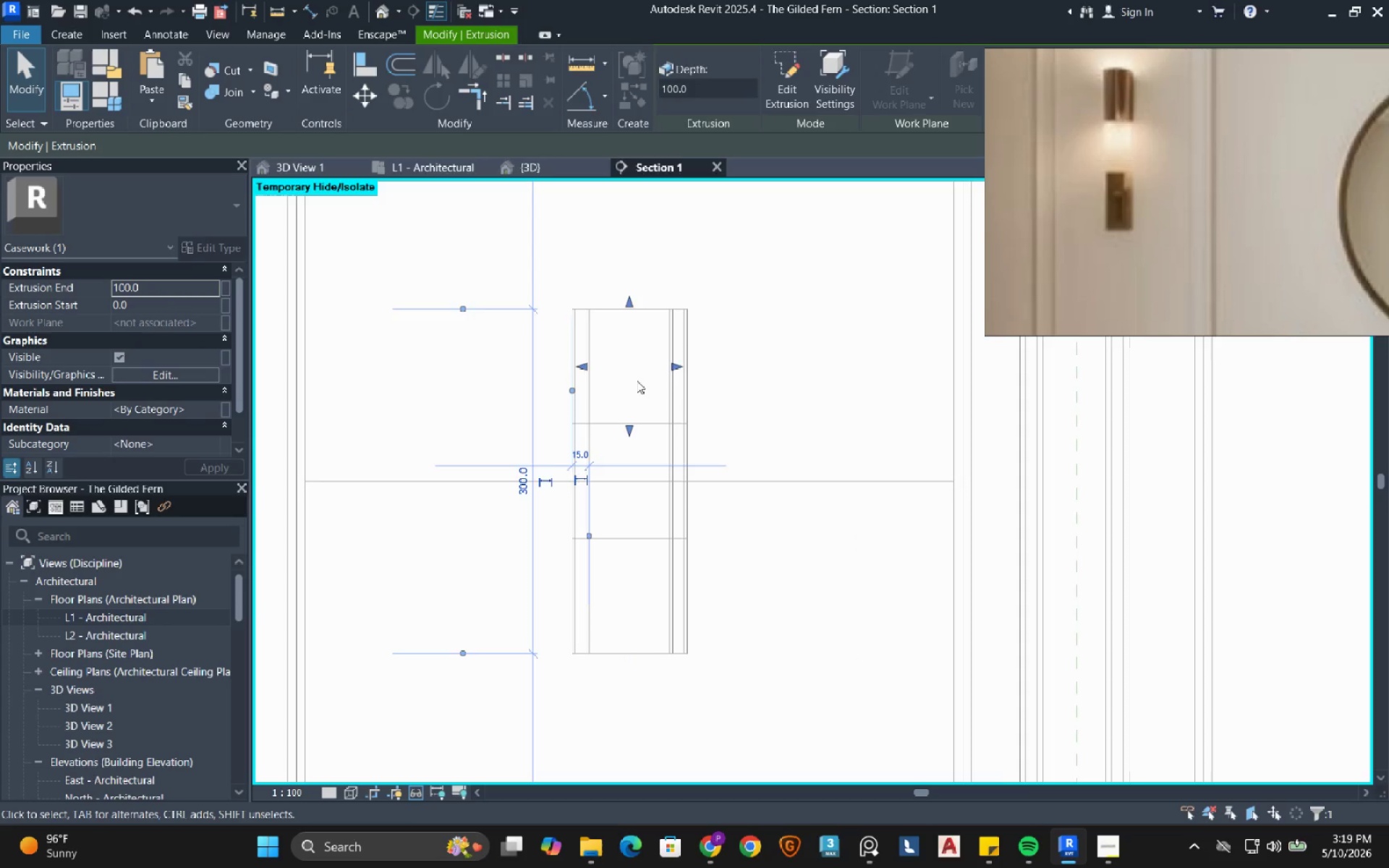 
scroll: coordinate [629, 398], scroll_direction: up, amount: 2.0
 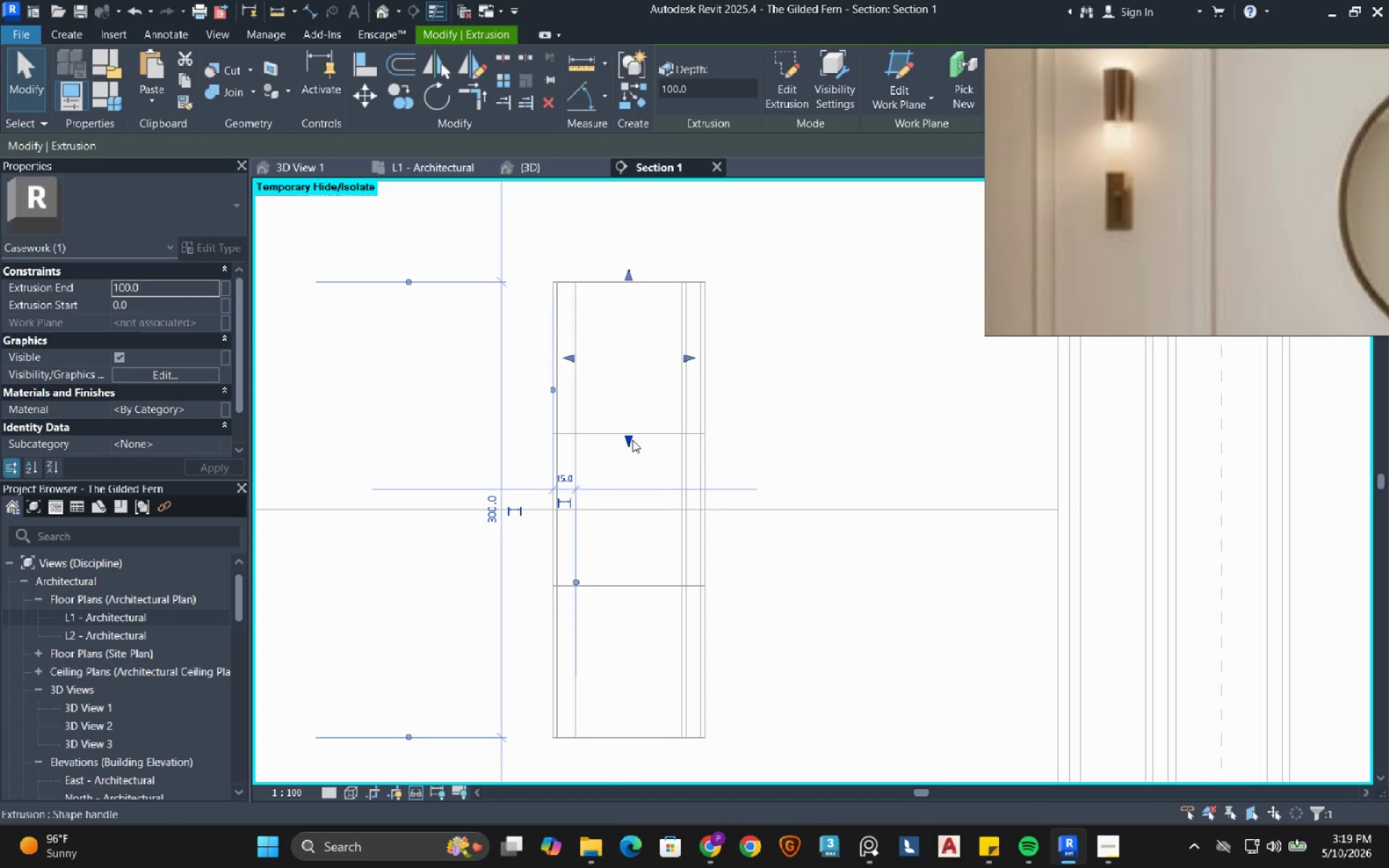 
left_click_drag(start_coordinate=[629, 439], to_coordinate=[646, 324])
 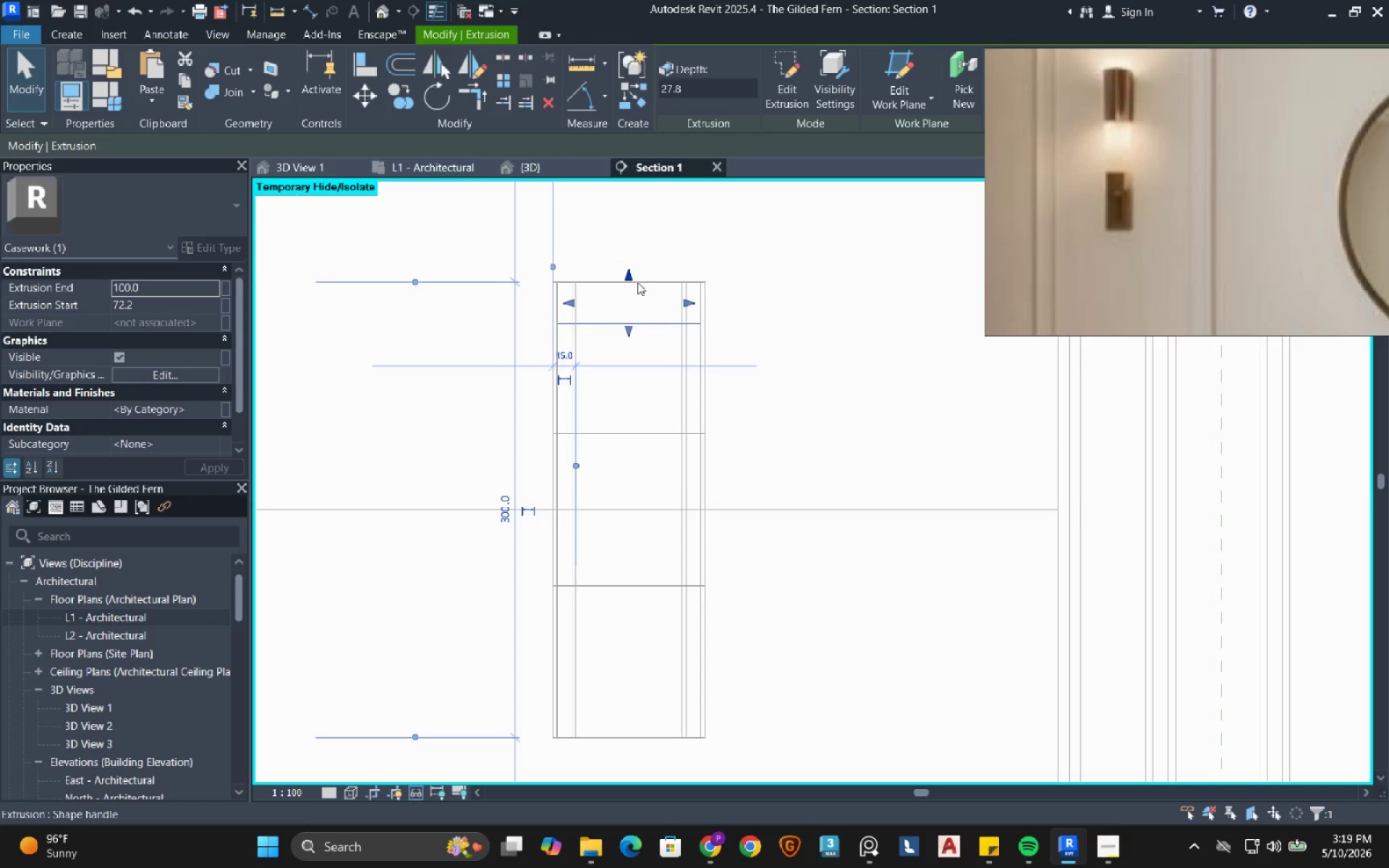 
scroll: coordinate [637, 282], scroll_direction: up, amount: 5.0
 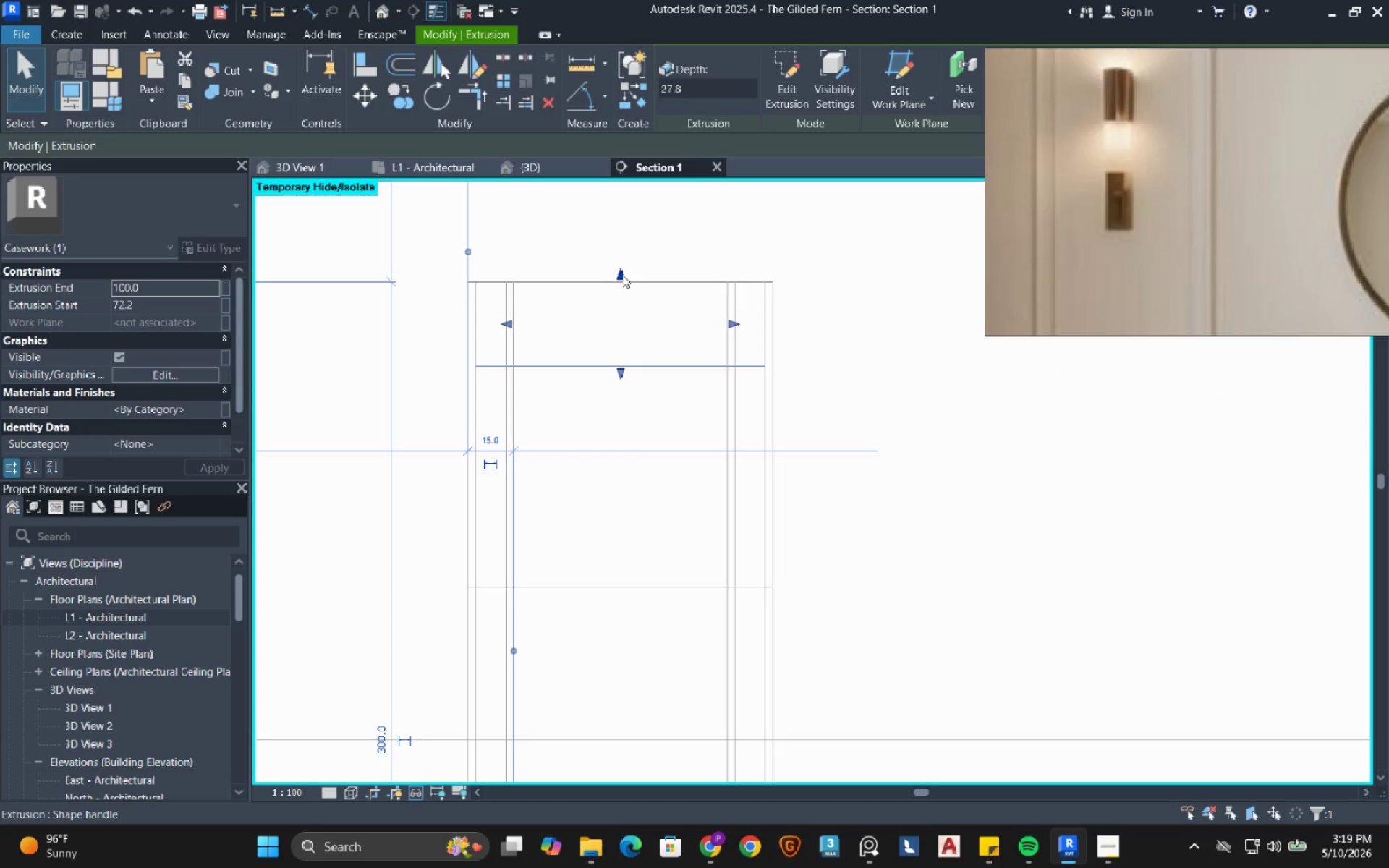 
left_click_drag(start_coordinate=[622, 275], to_coordinate=[615, 292])
 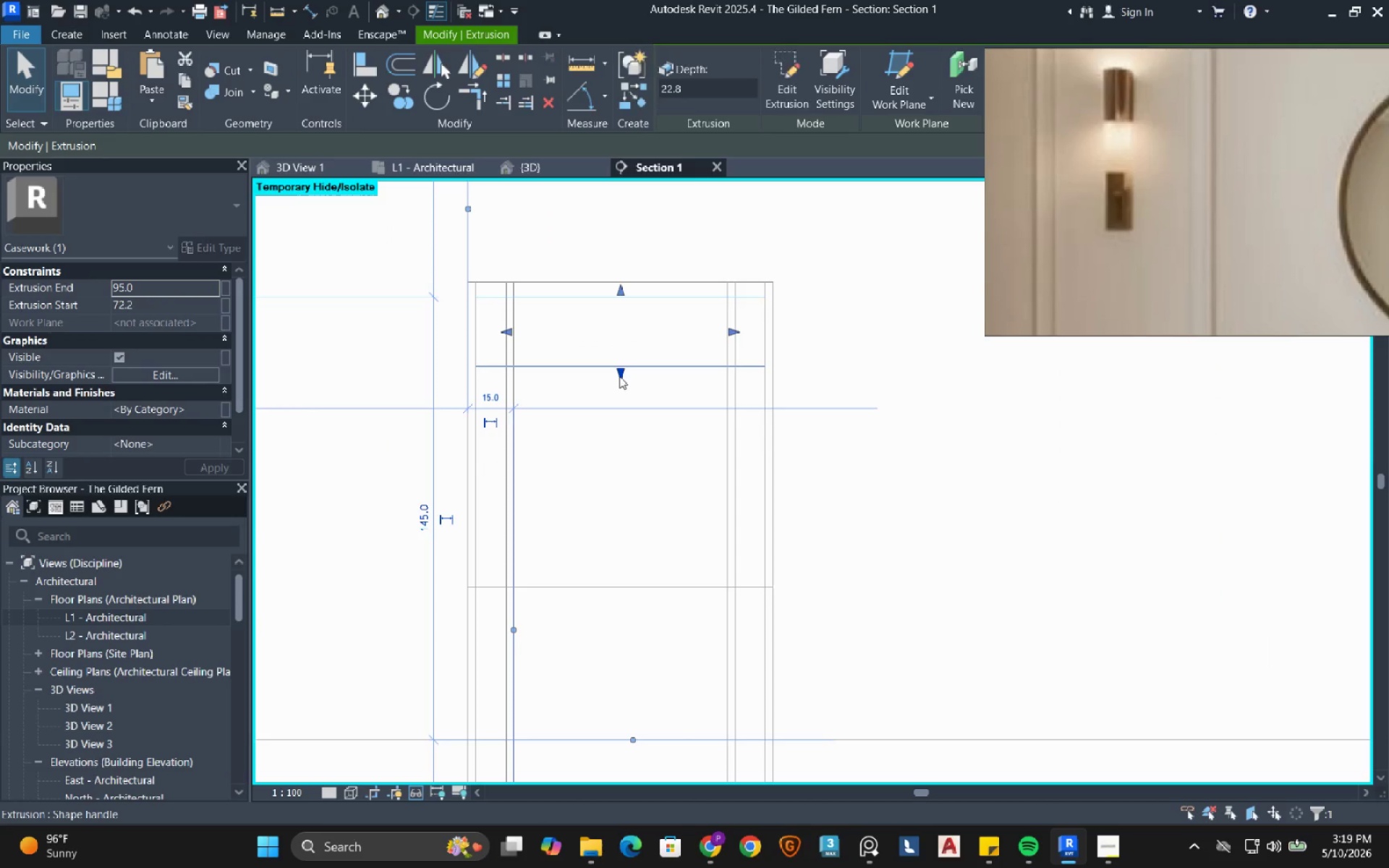 
left_click_drag(start_coordinate=[619, 376], to_coordinate=[620, 346])
 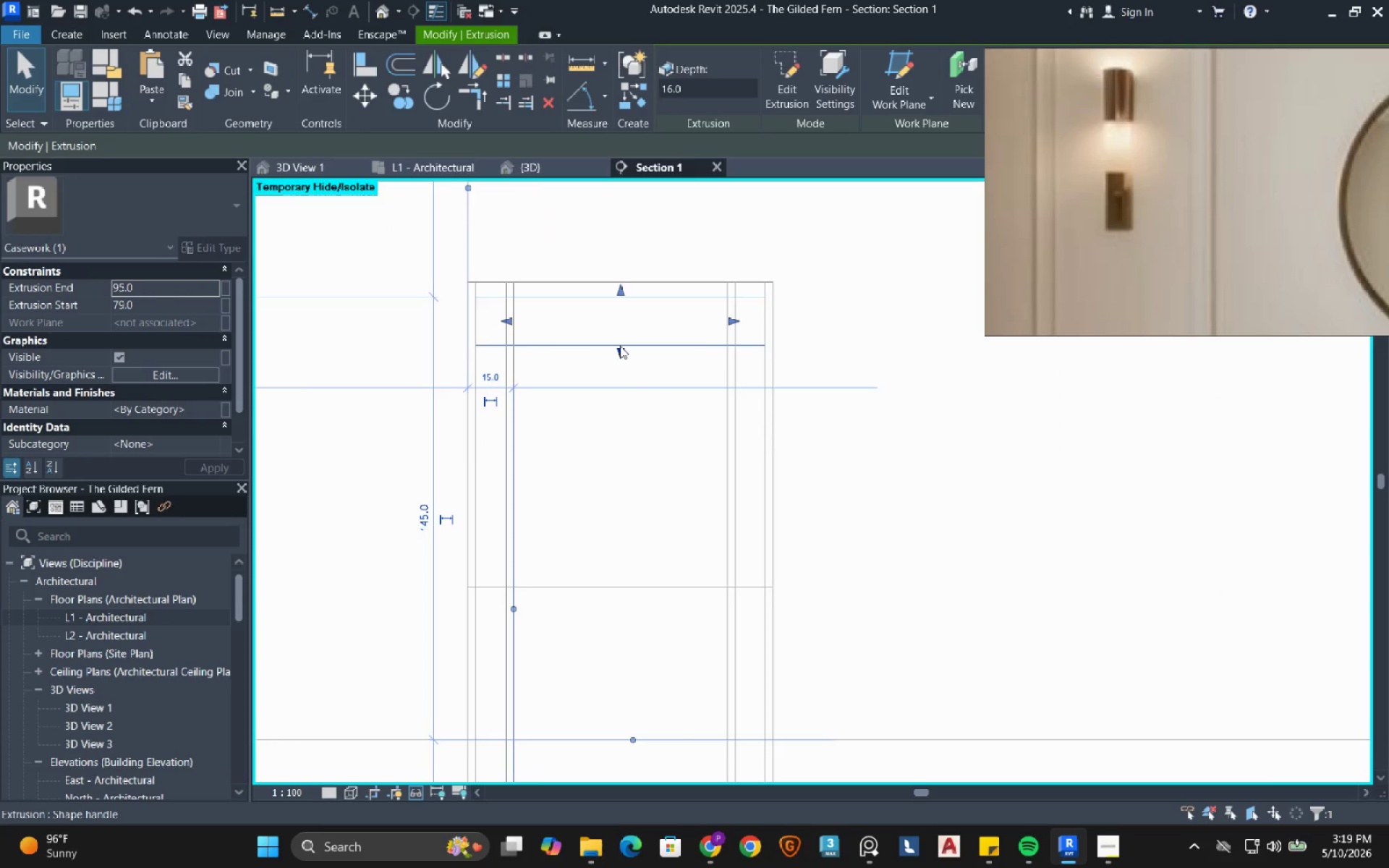 
scroll: coordinate [620, 346], scroll_direction: down, amount: 5.0
 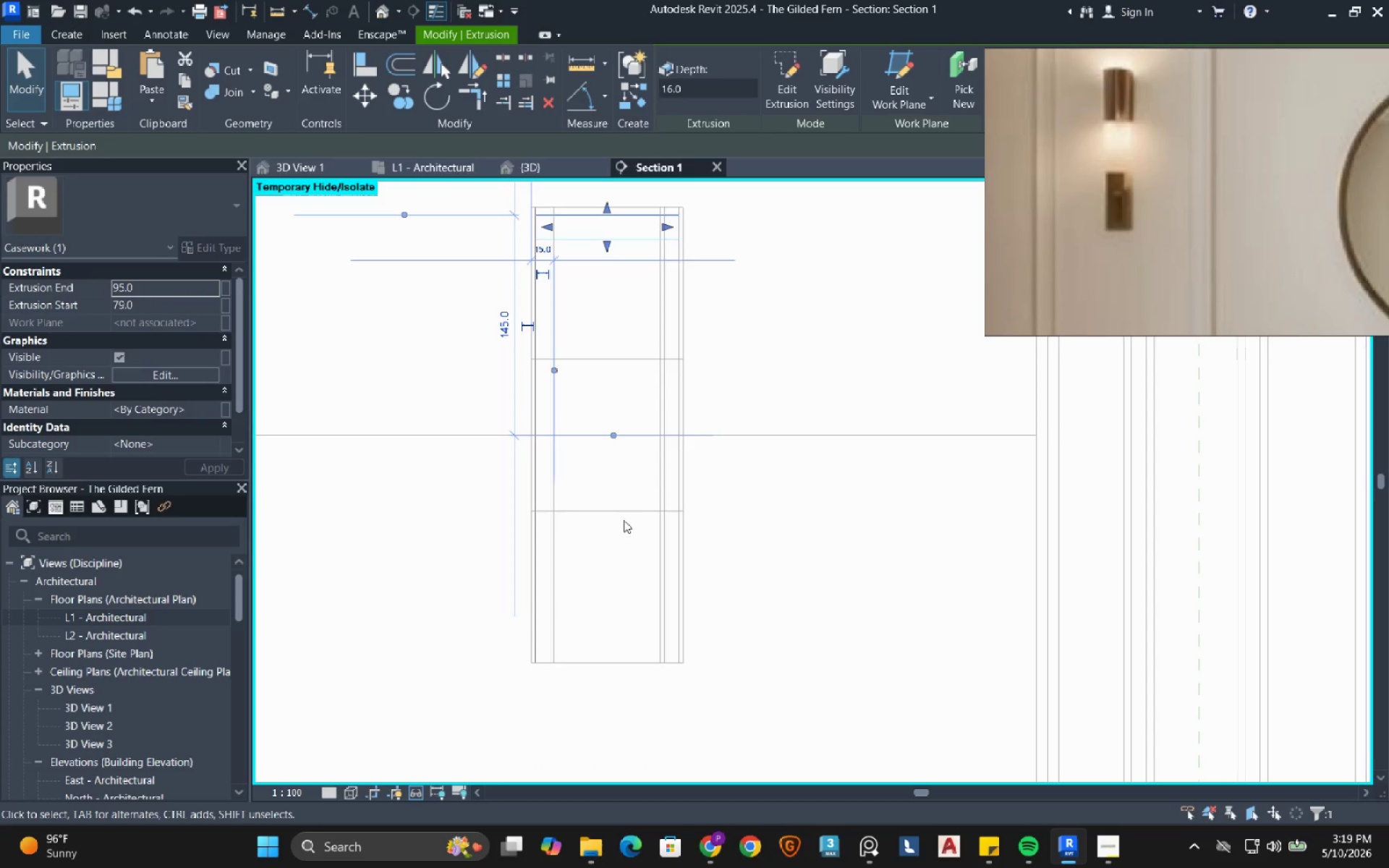 
left_click([626, 506])
 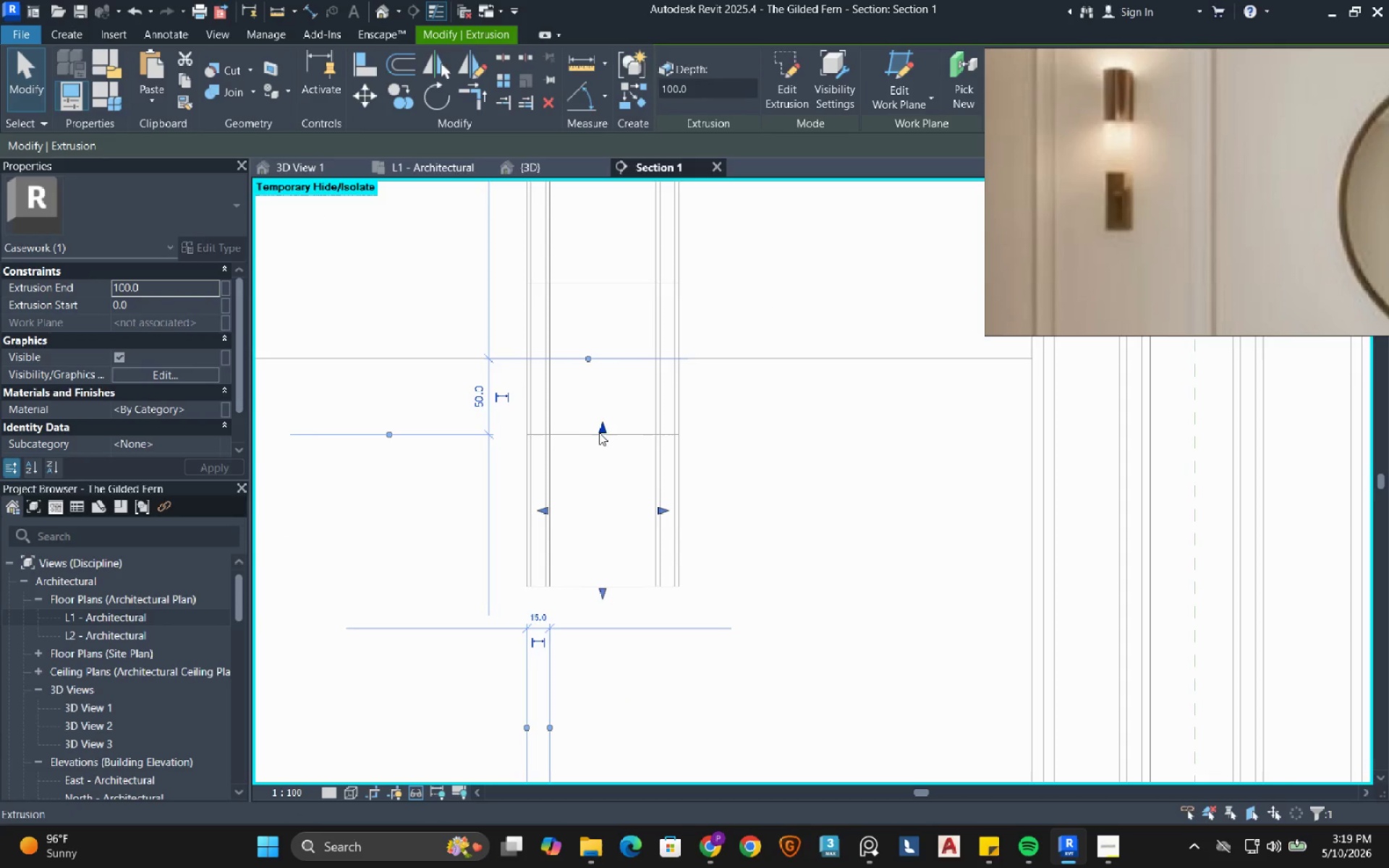 
left_click_drag(start_coordinate=[603, 429], to_coordinate=[594, 550])
 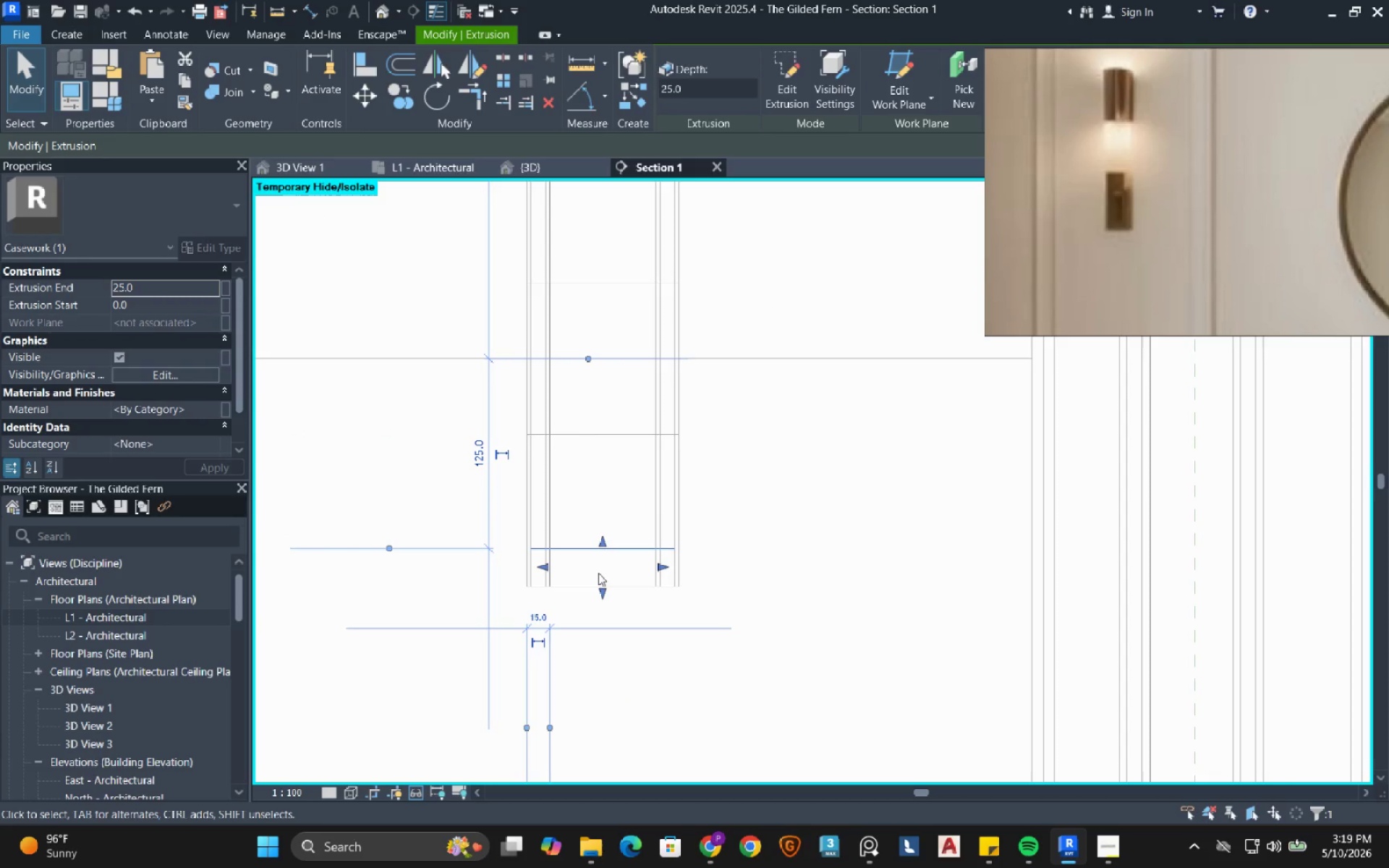 
wait(5.41)
 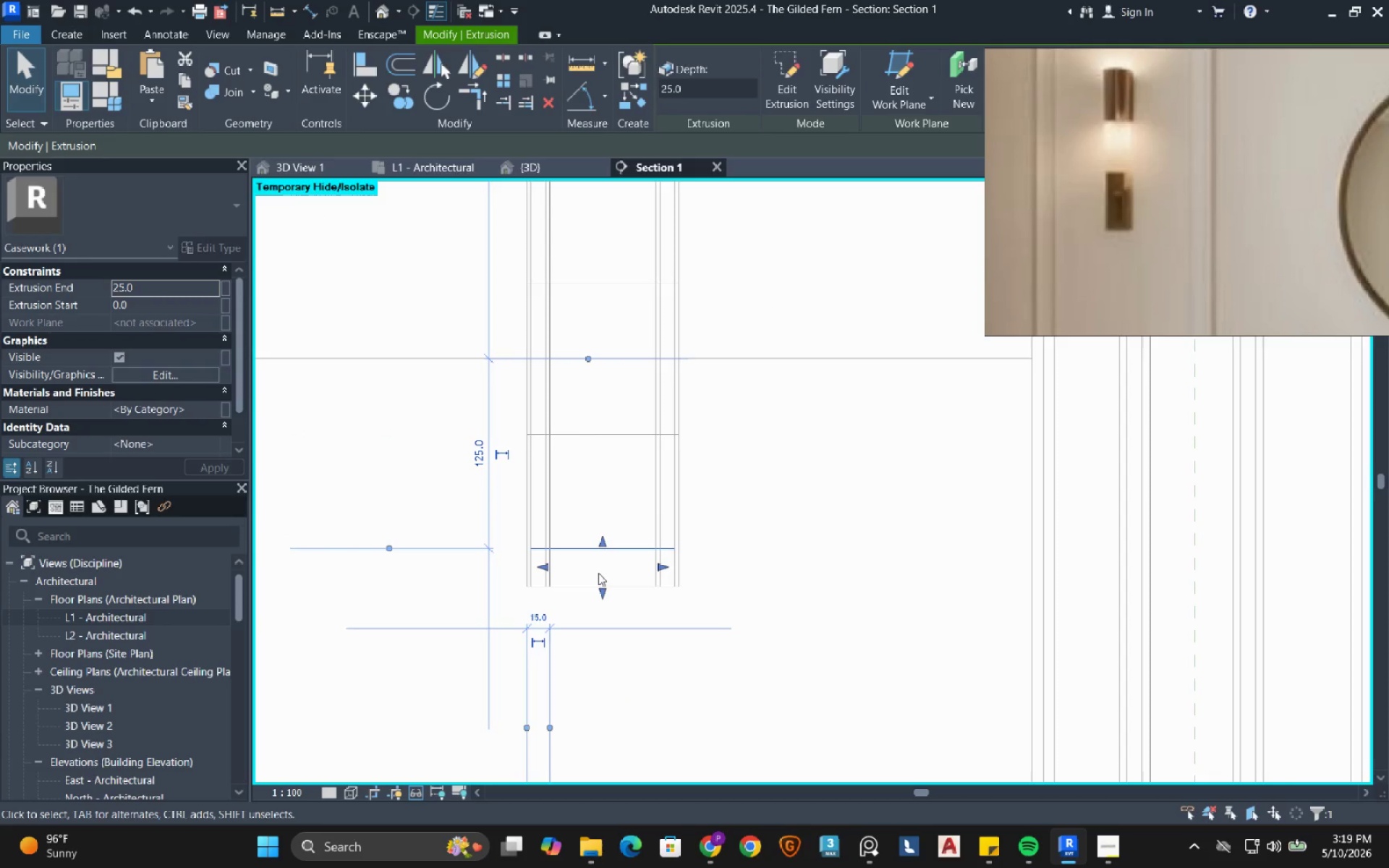 
scroll: coordinate [598, 573], scroll_direction: up, amount: 3.0
 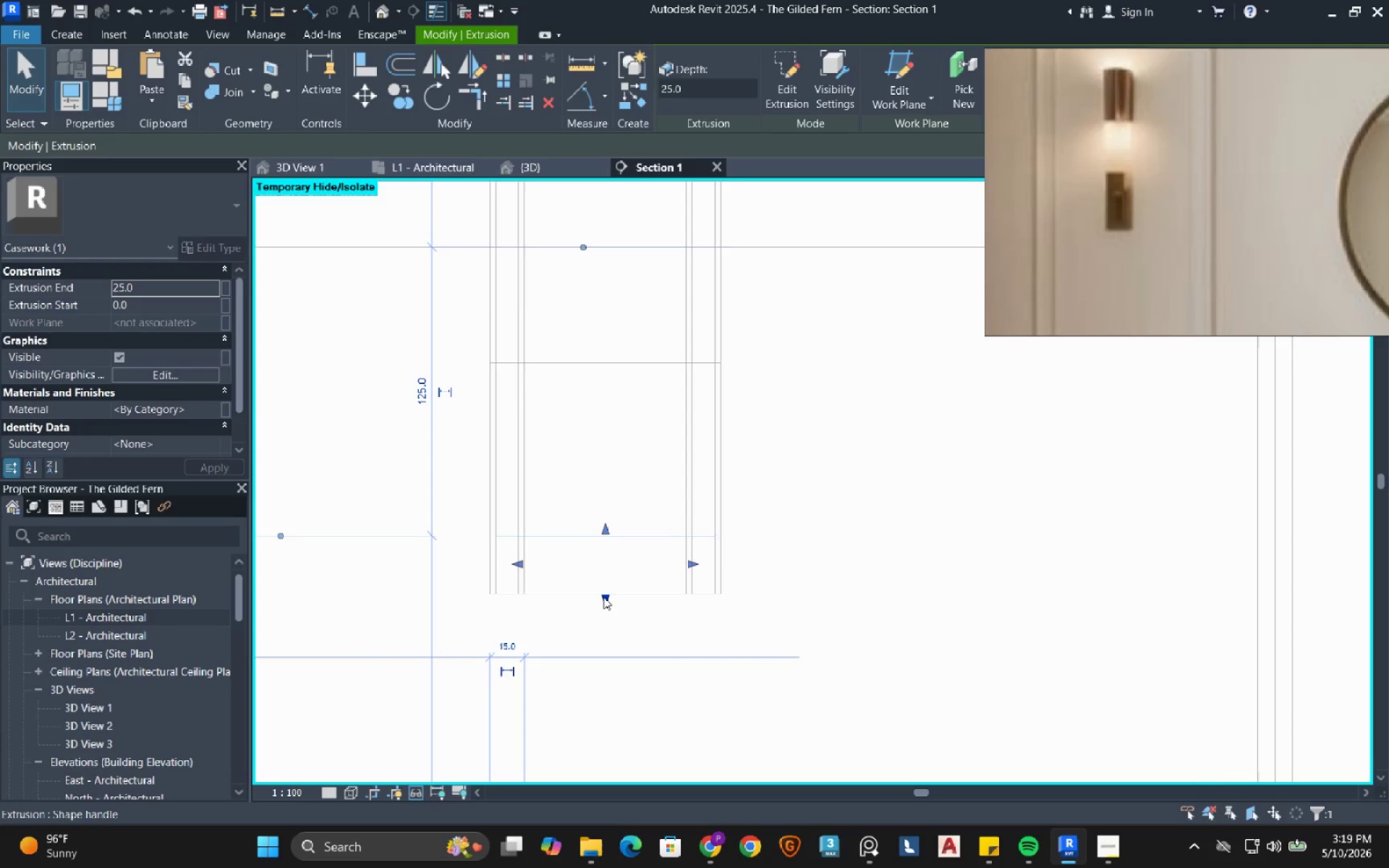 
scroll: coordinate [579, 533], scroll_direction: down, amount: 5.0
 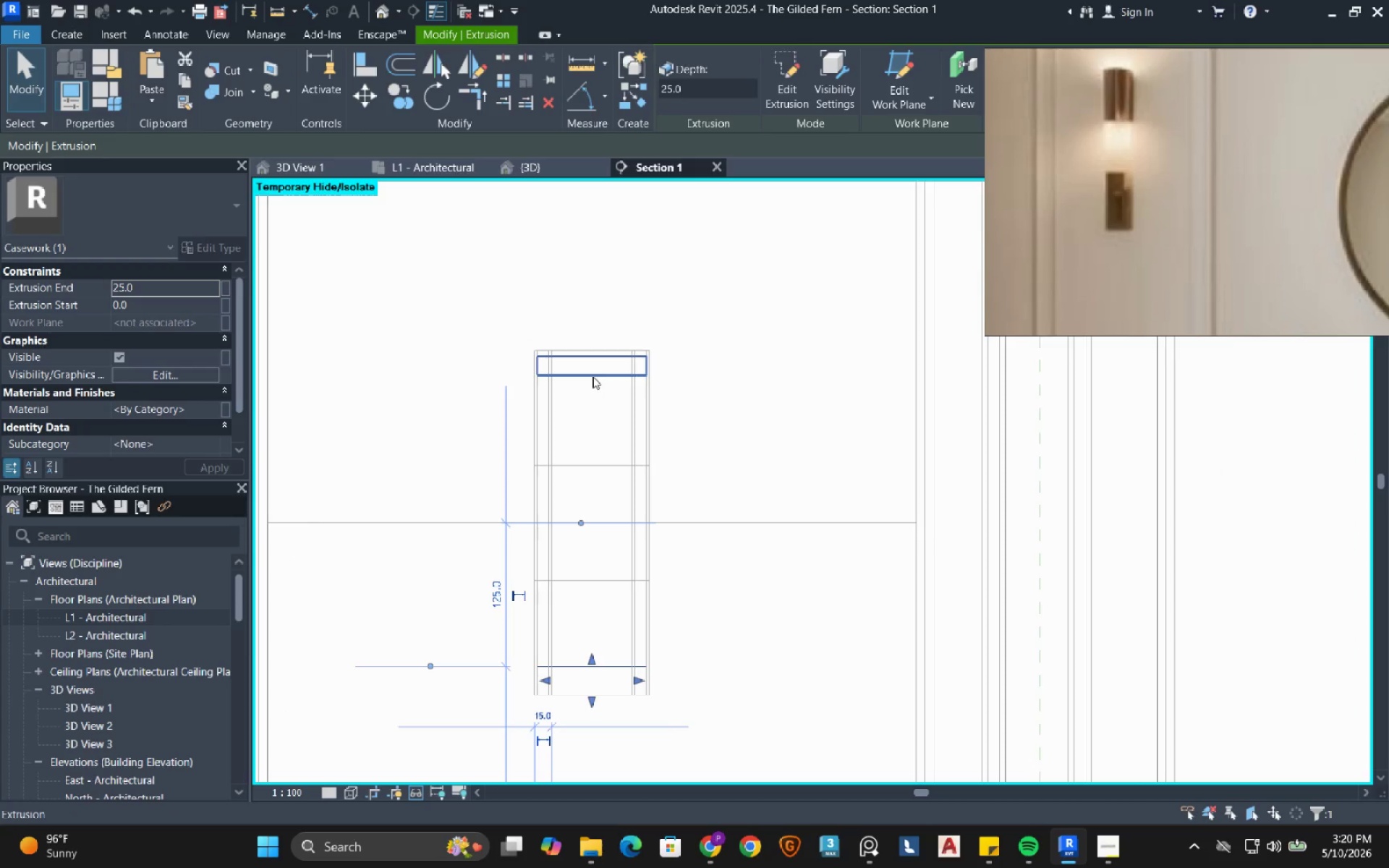 
left_click([592, 376])
 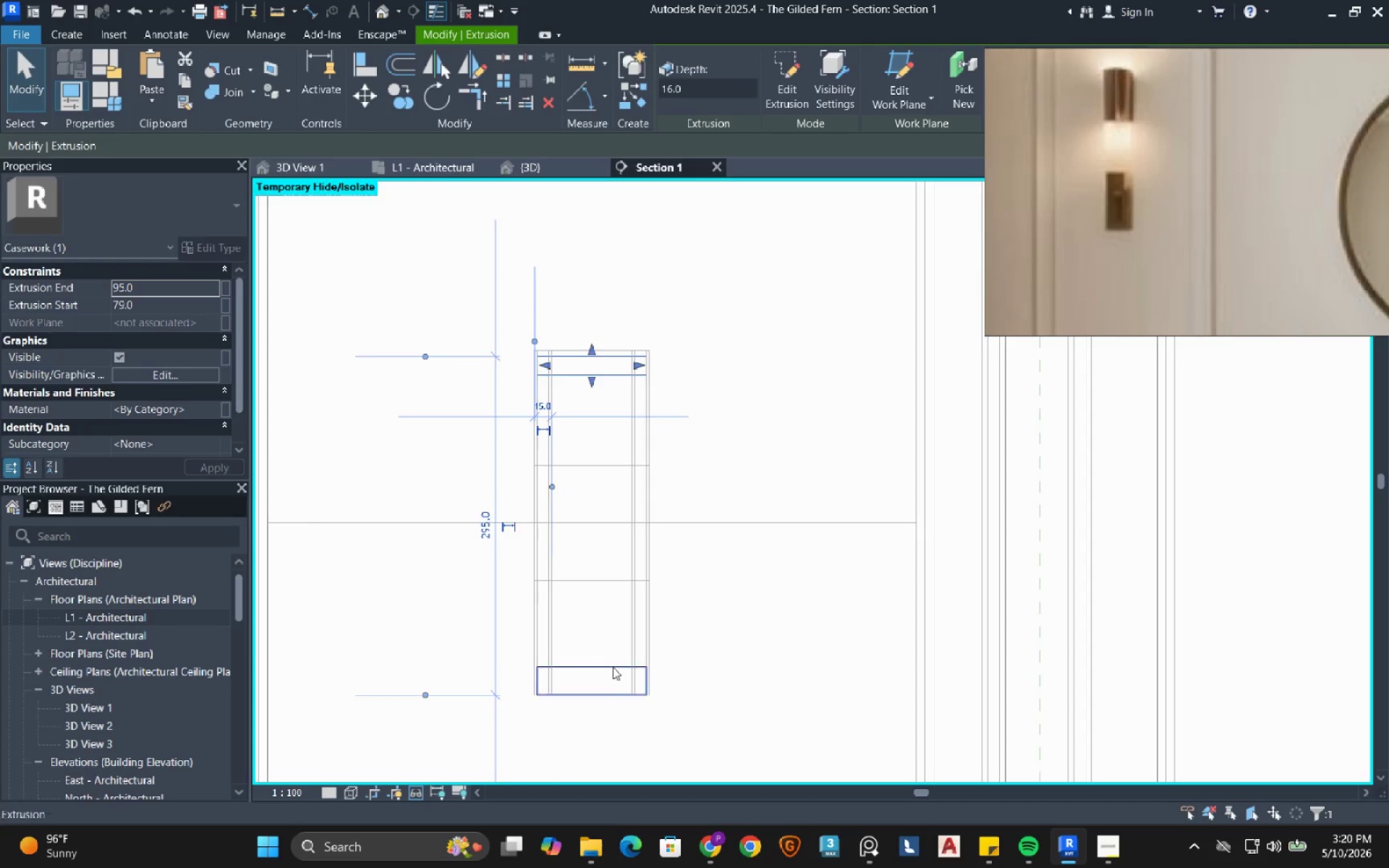 
left_click([611, 668])
 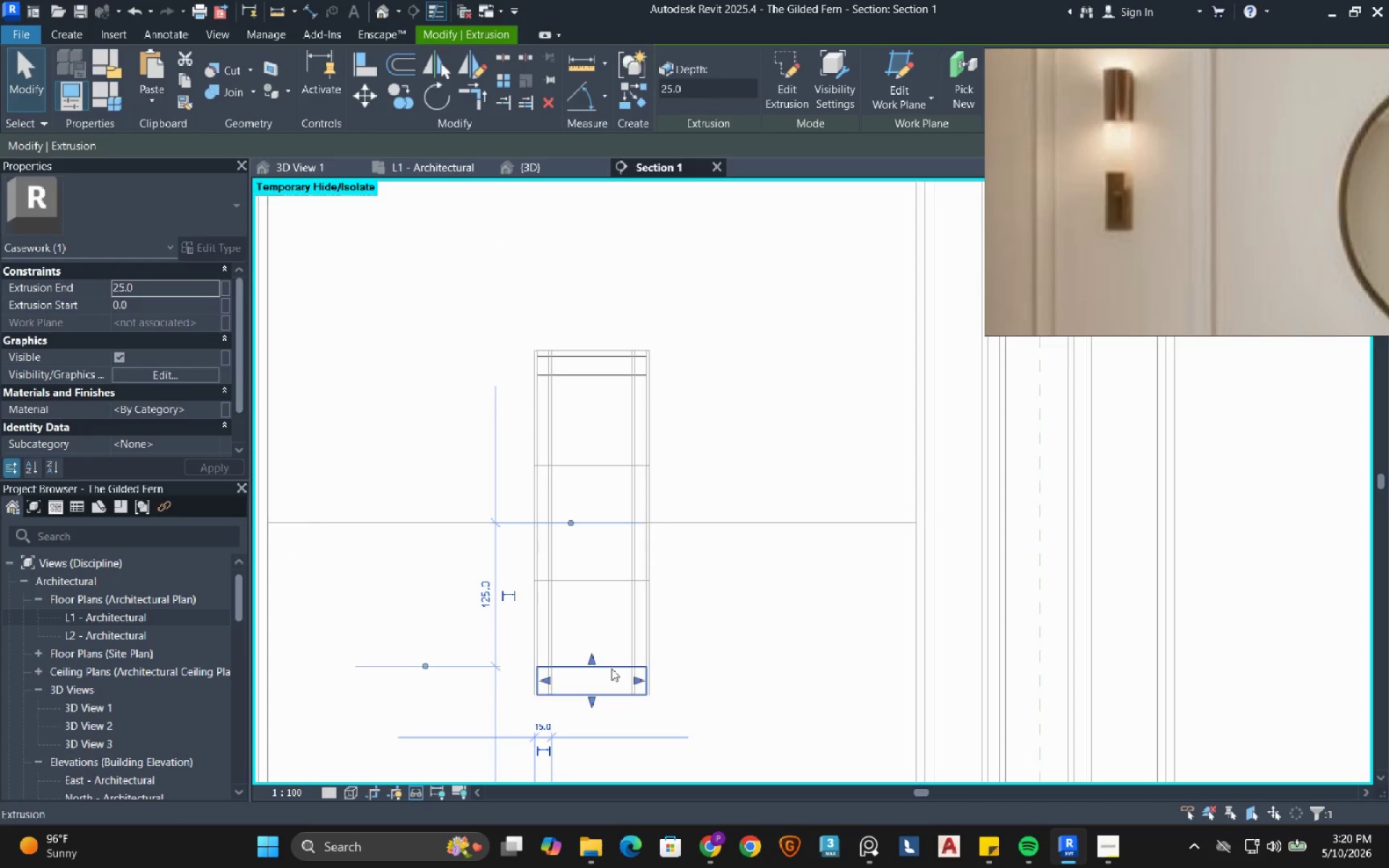 
type(de)
 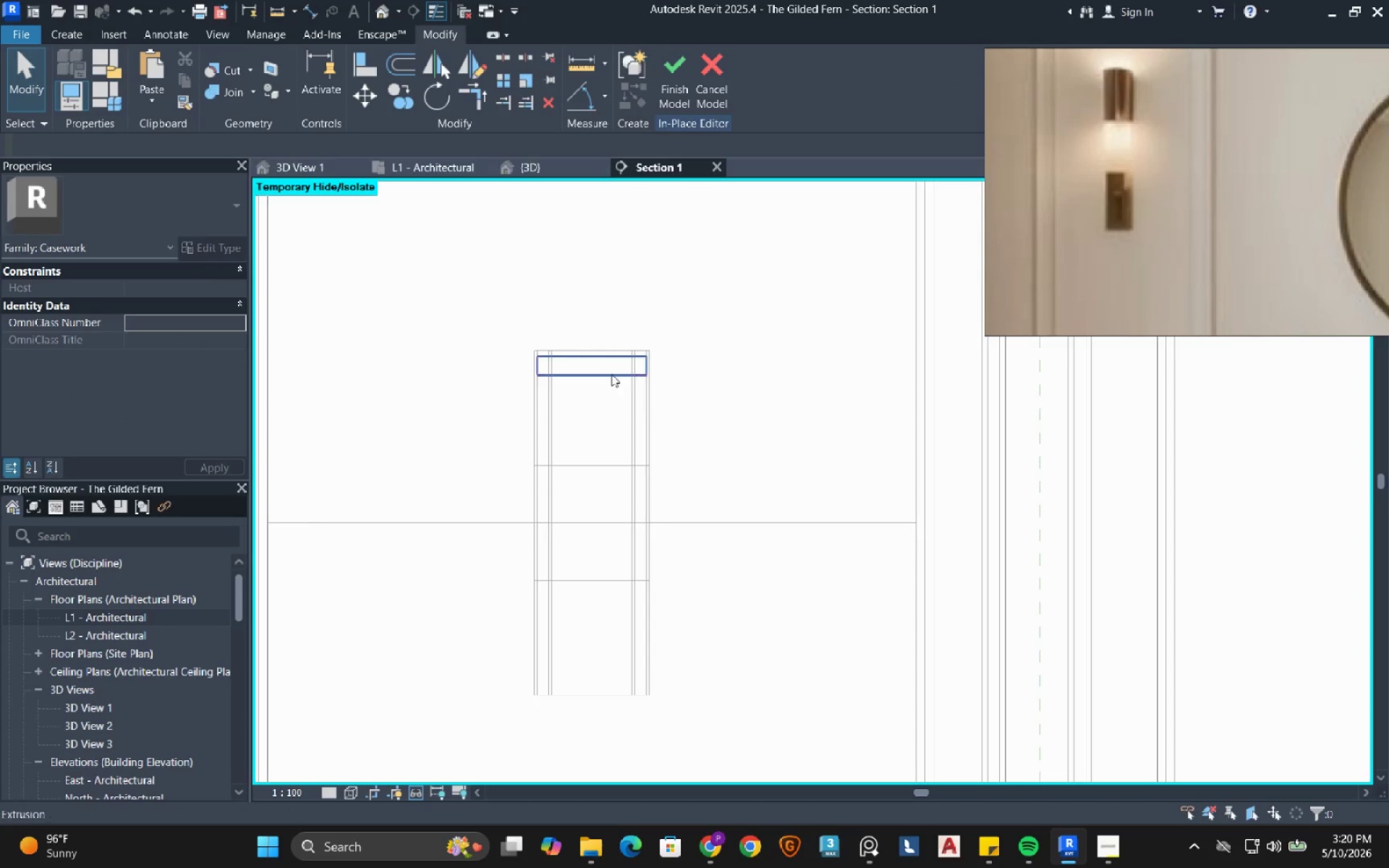 
left_click([611, 374])
 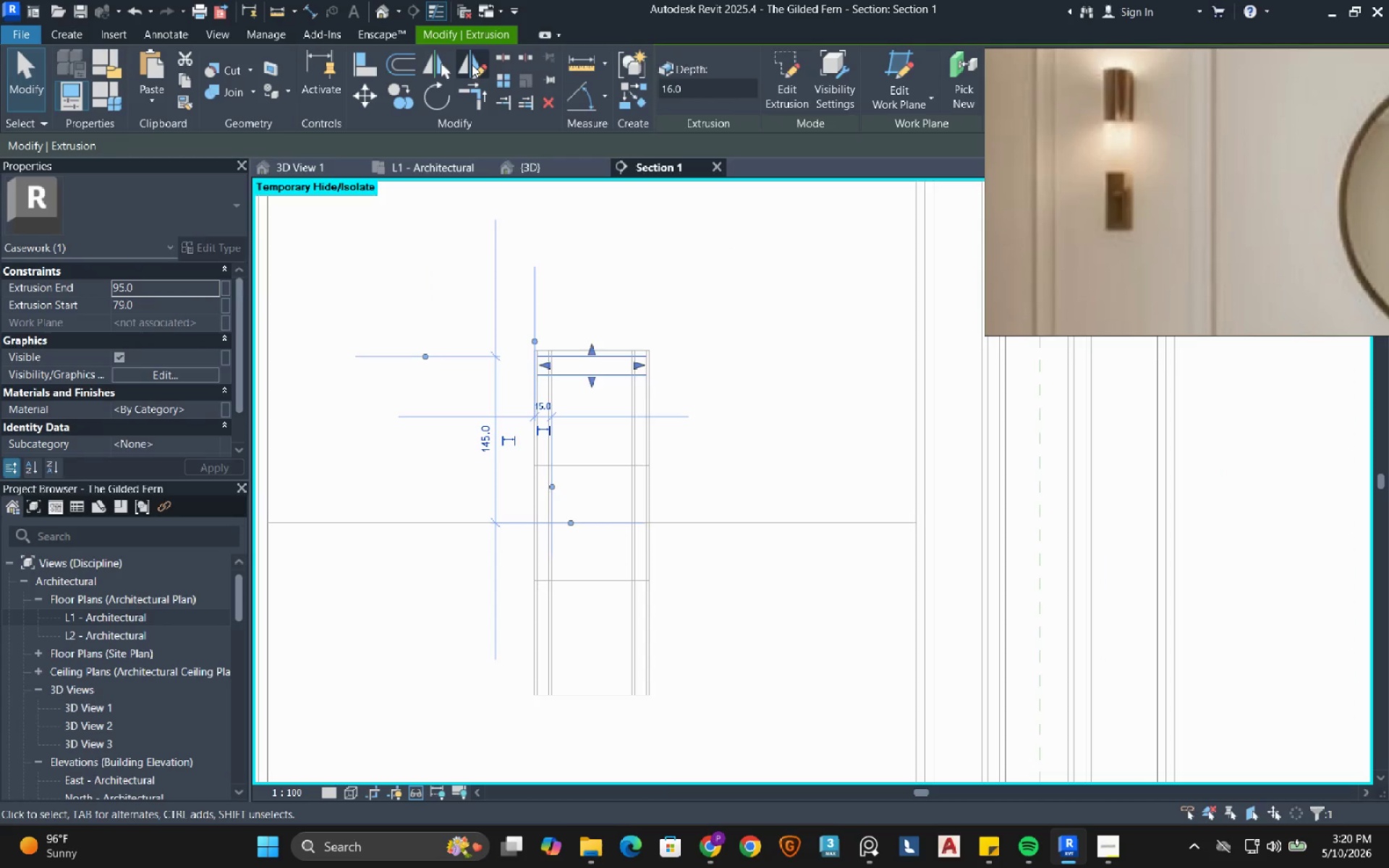 
left_click([472, 66])
 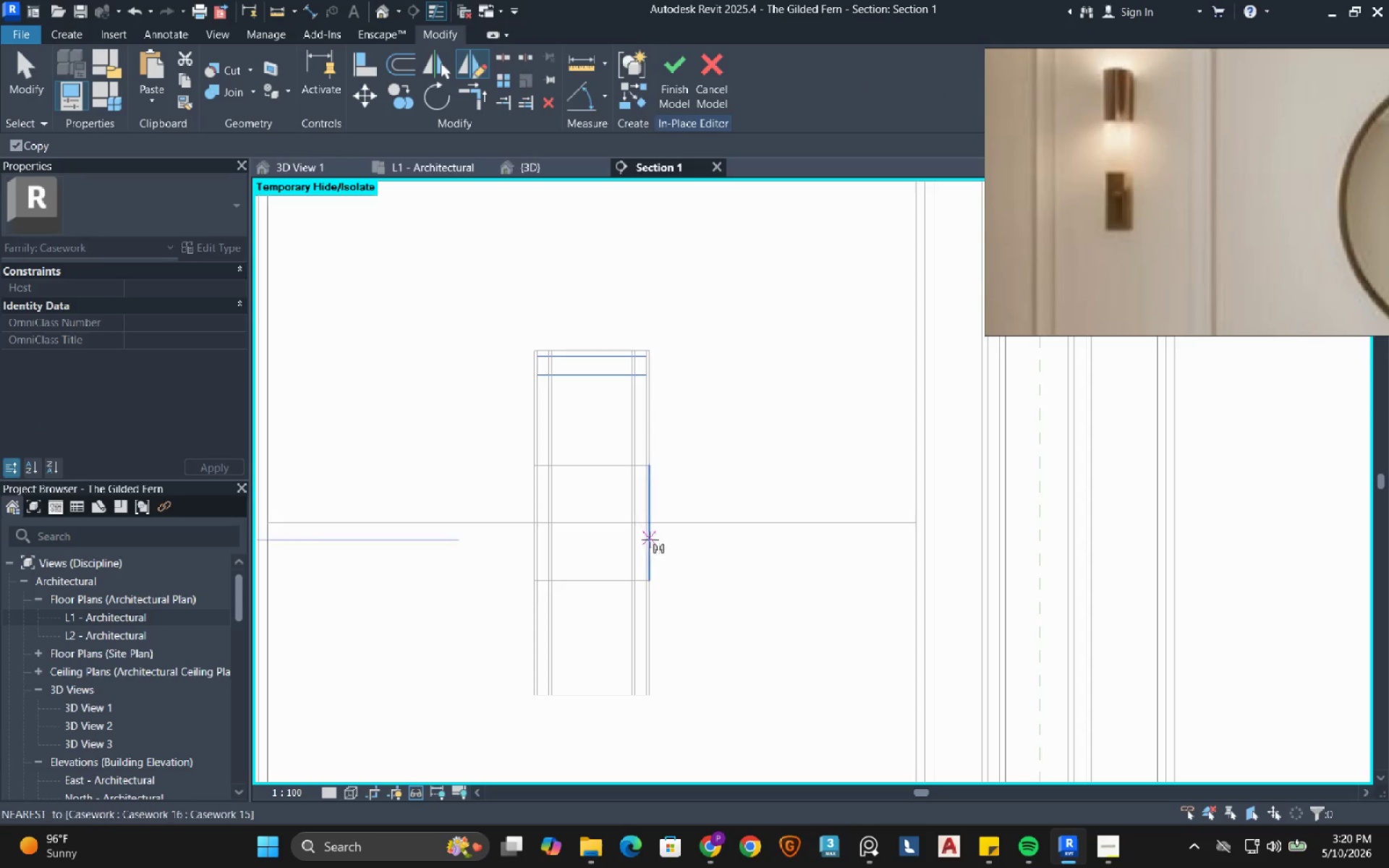 
double_click([714, 522])
 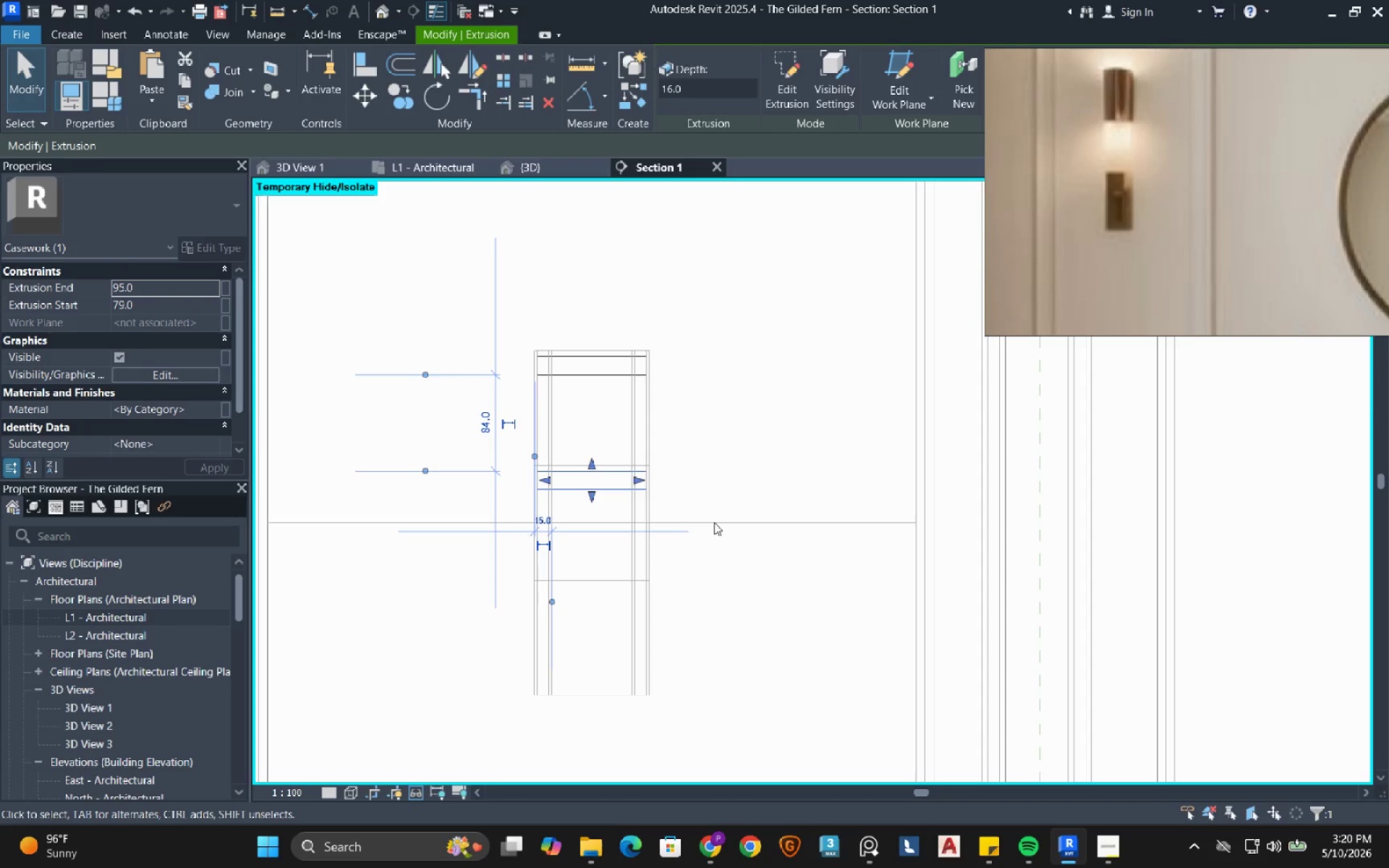 
key(Control+ControlLeft)
 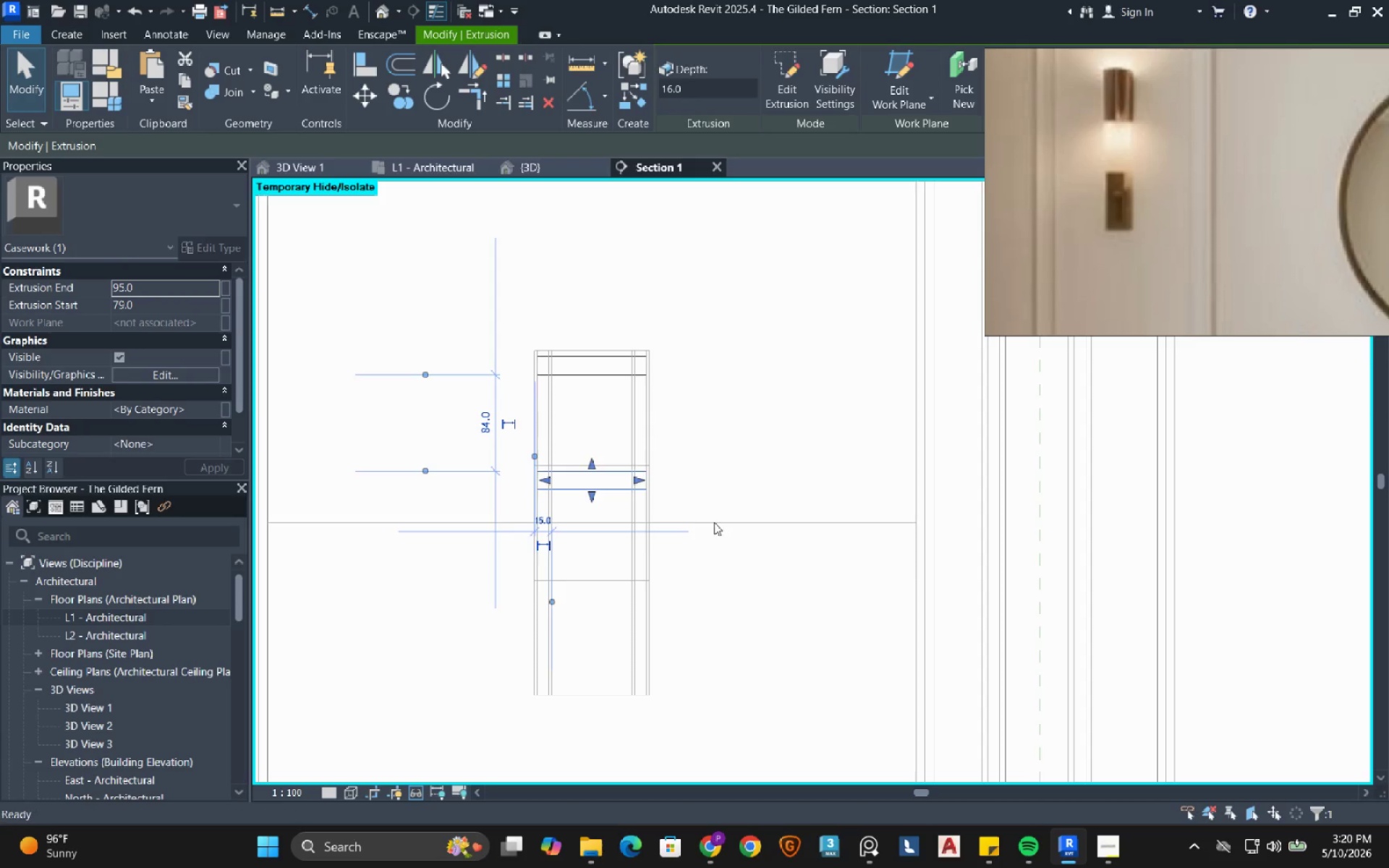 
key(Control+Z)
 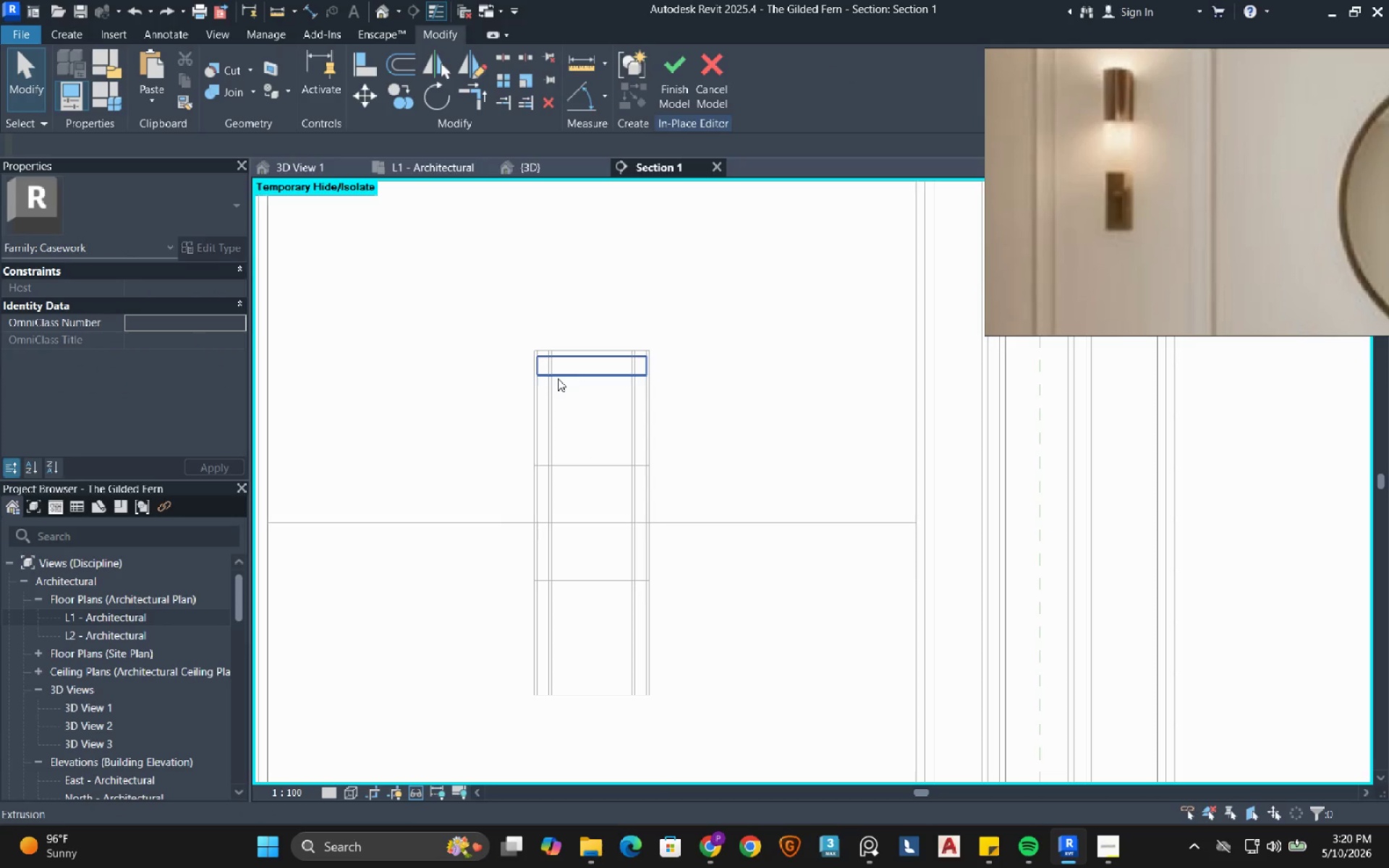 
key(Control+Z)
 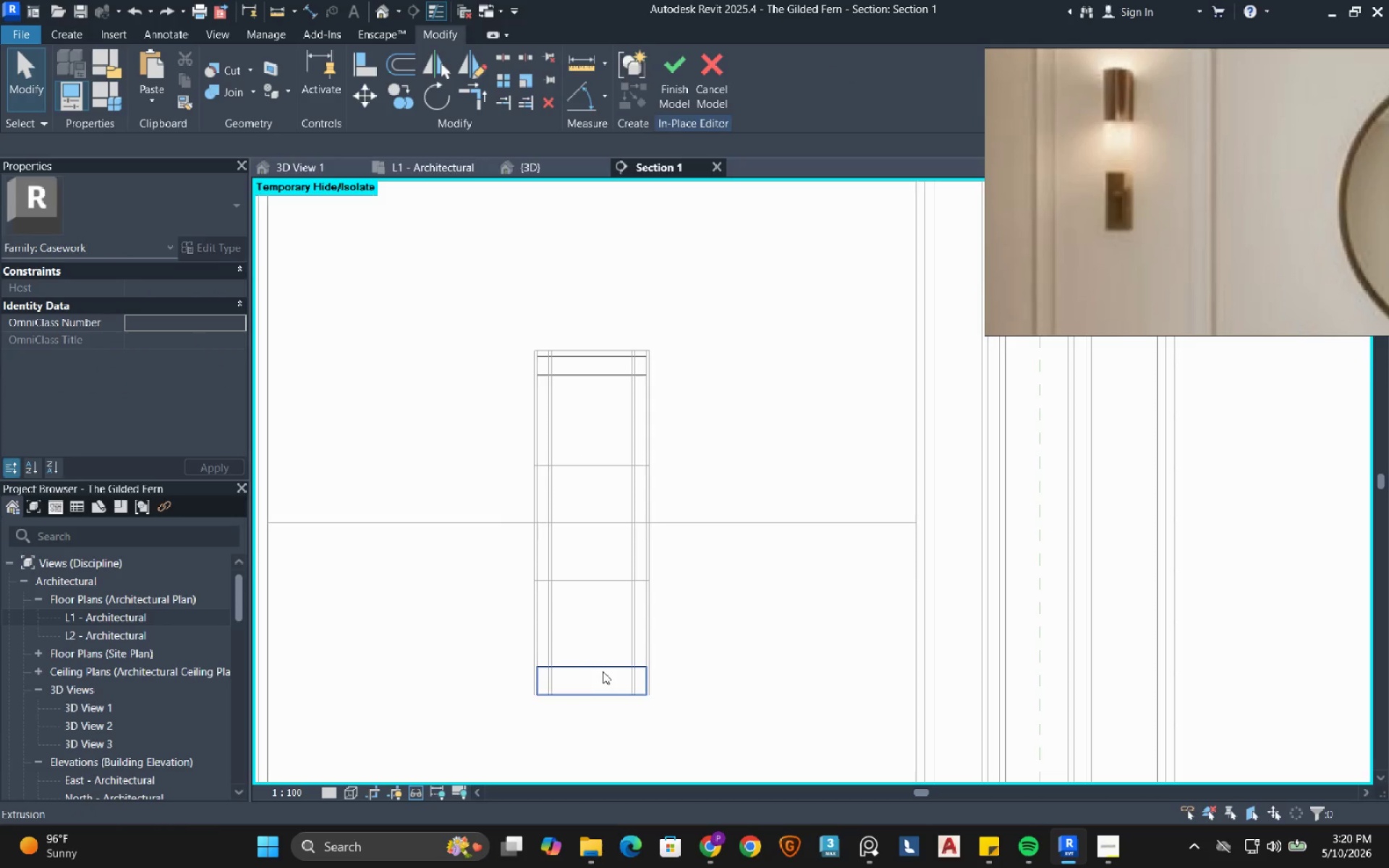 
left_click([603, 671])
 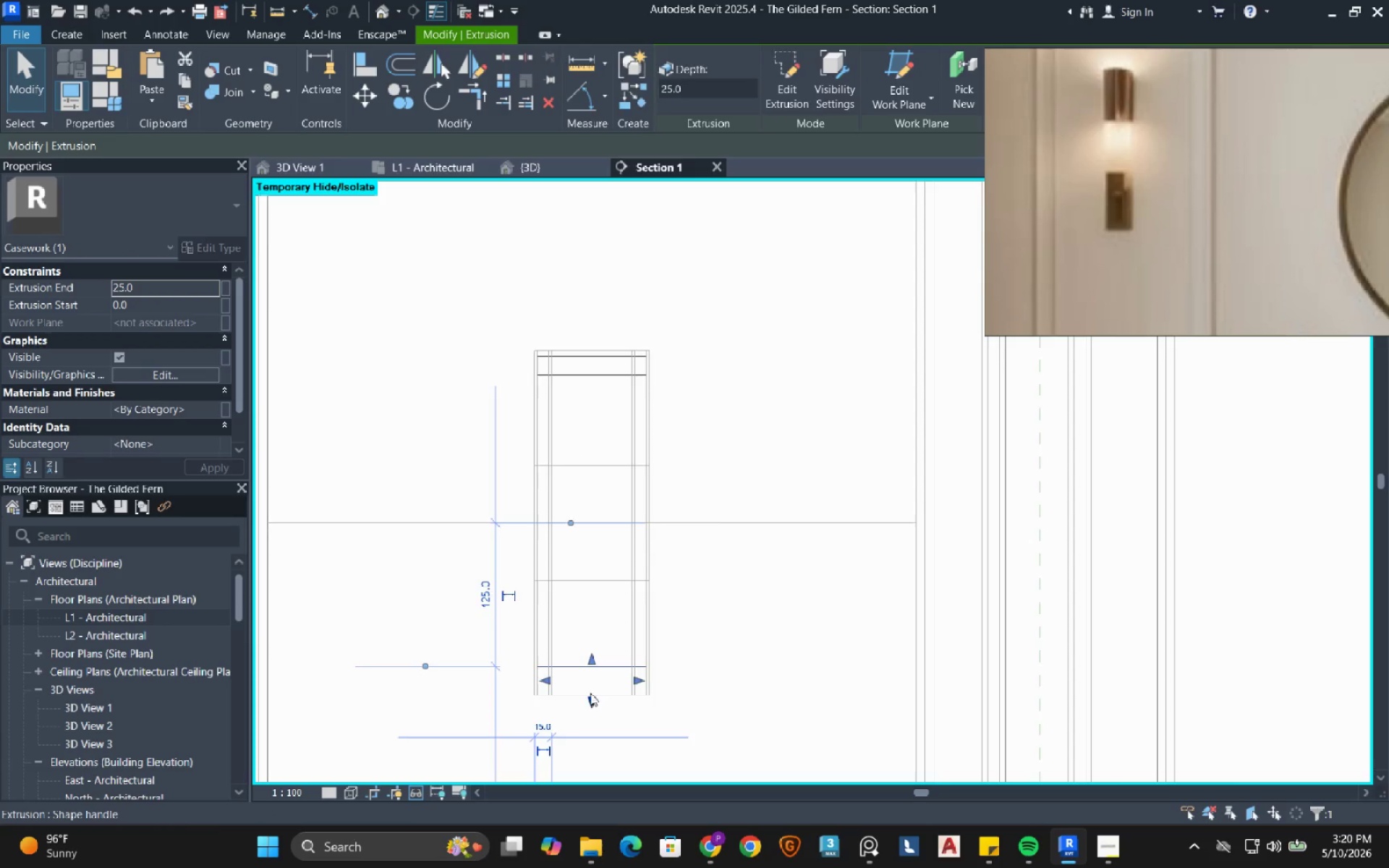 
scroll: coordinate [590, 693], scroll_direction: up, amount: 2.0
 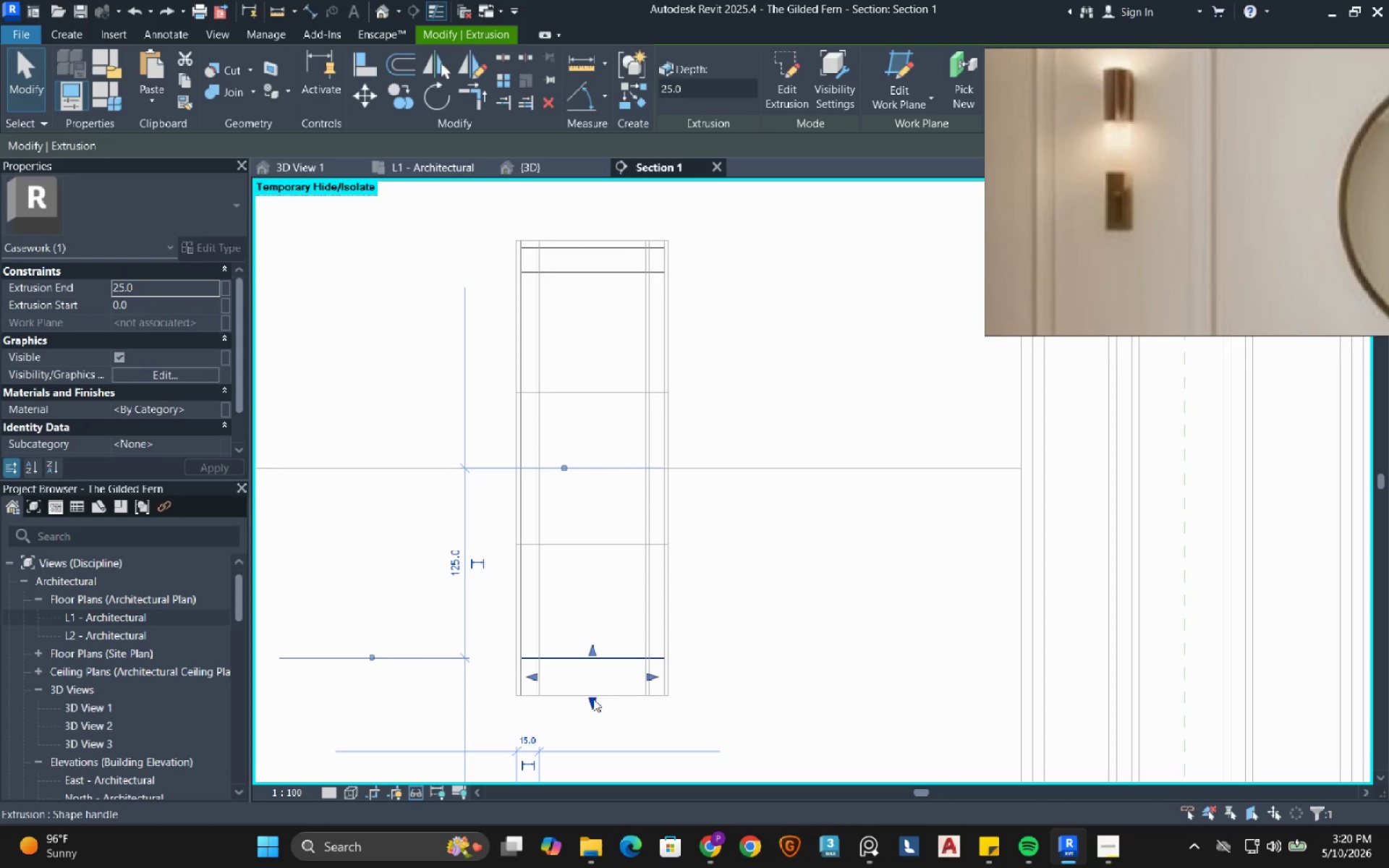 
left_click_drag(start_coordinate=[593, 699], to_coordinate=[597, 684])
 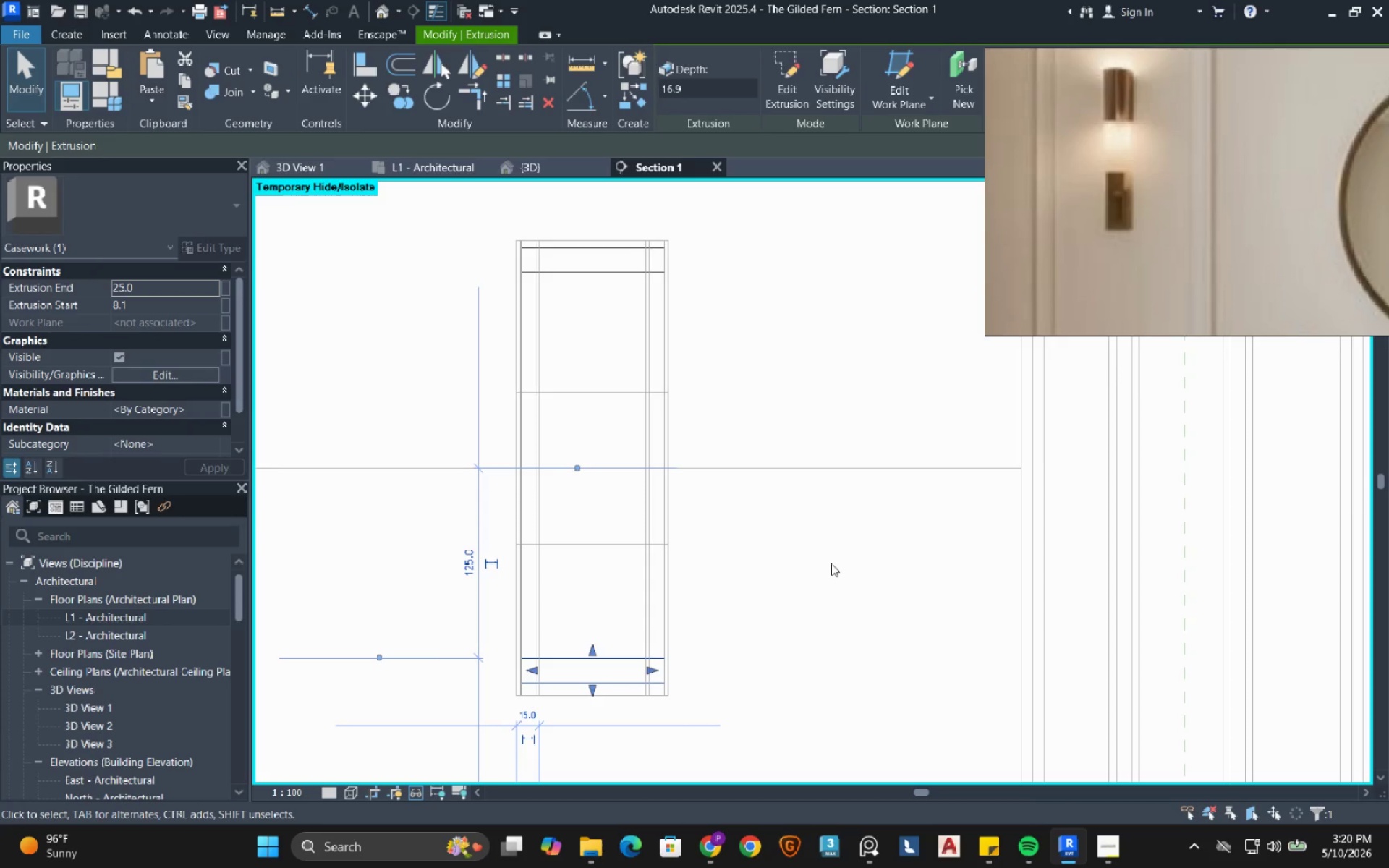 
key(Escape)
 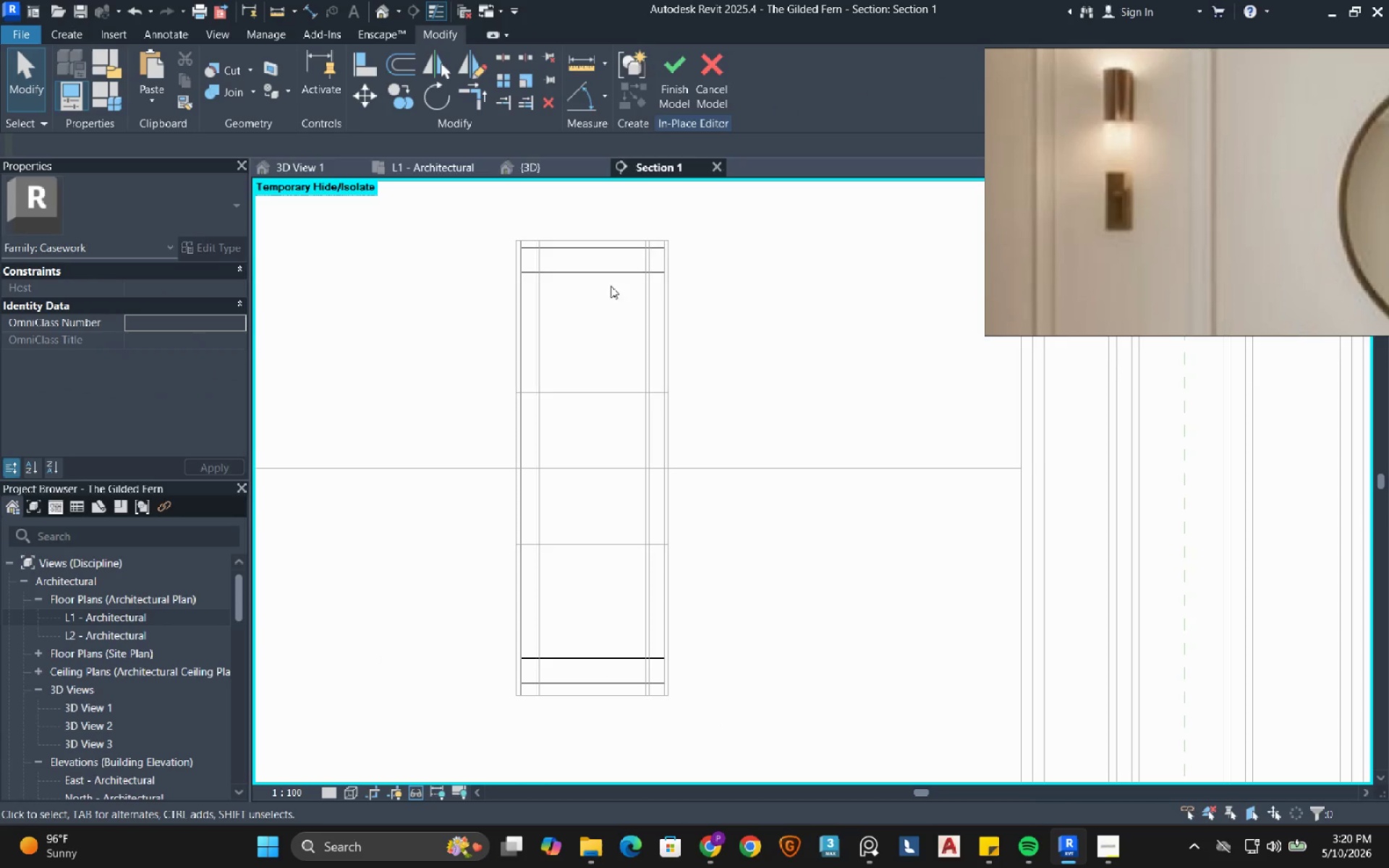 
left_click([609, 271])
 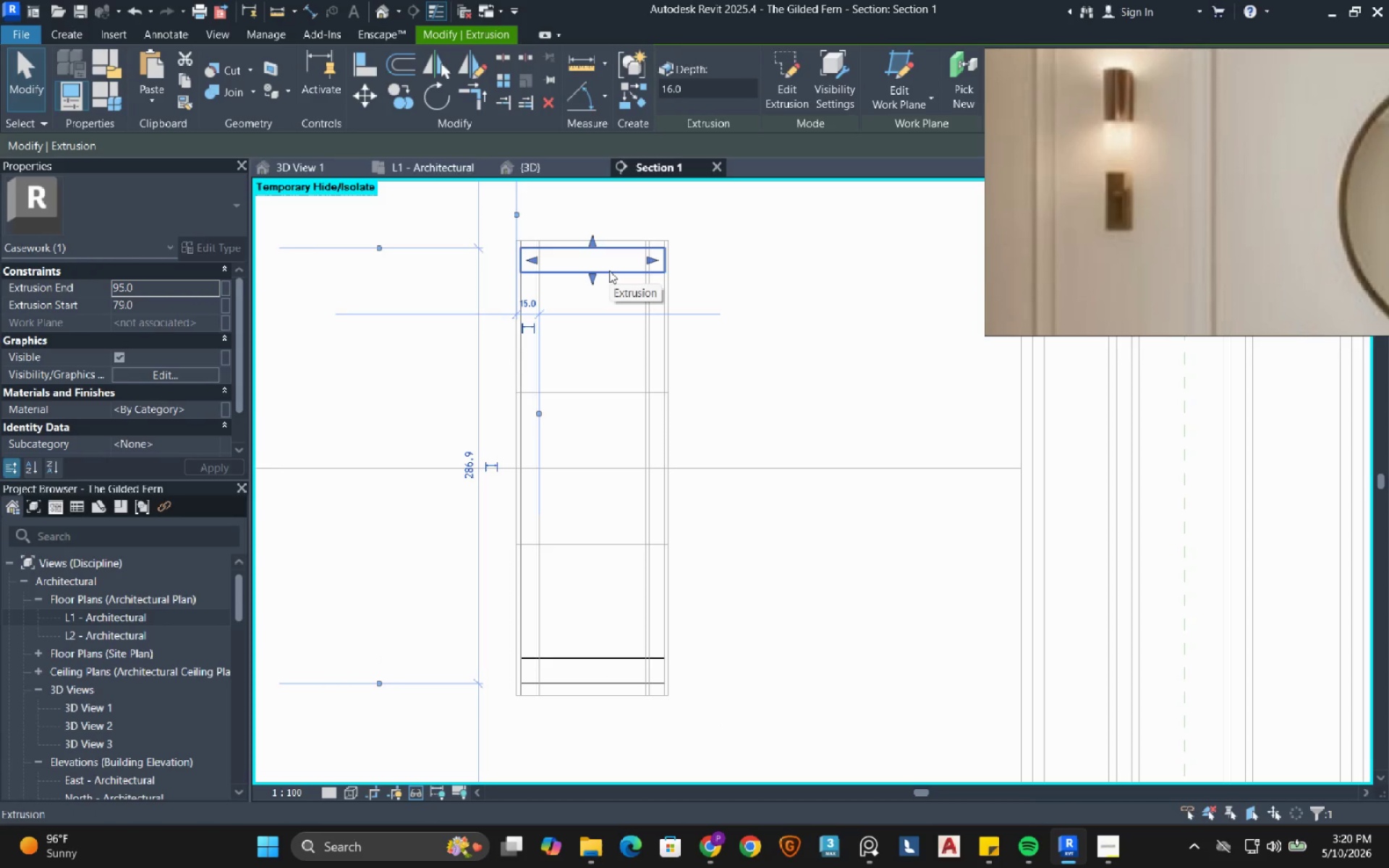 
key(ArrowDown)
 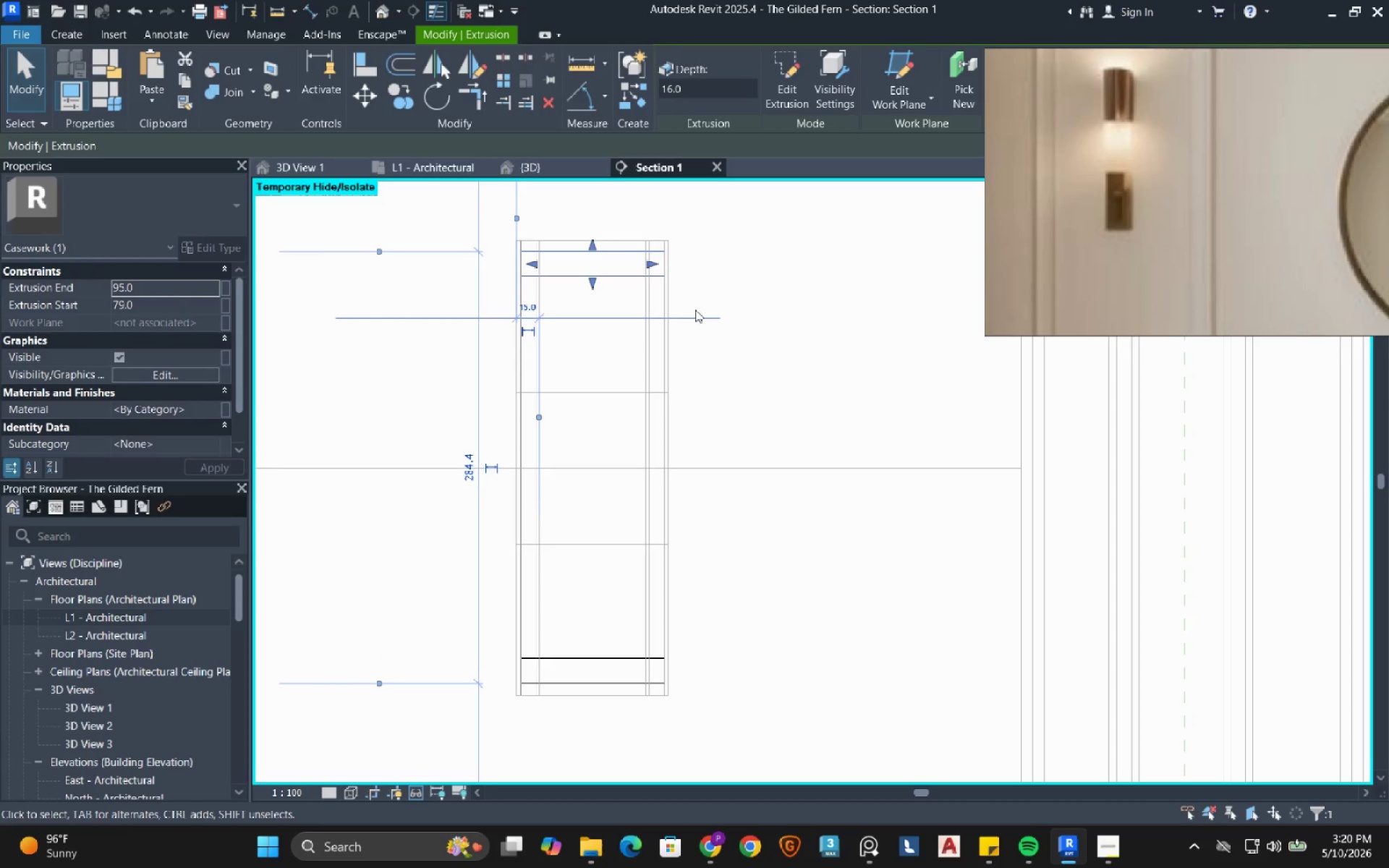 
key(ArrowUp)
 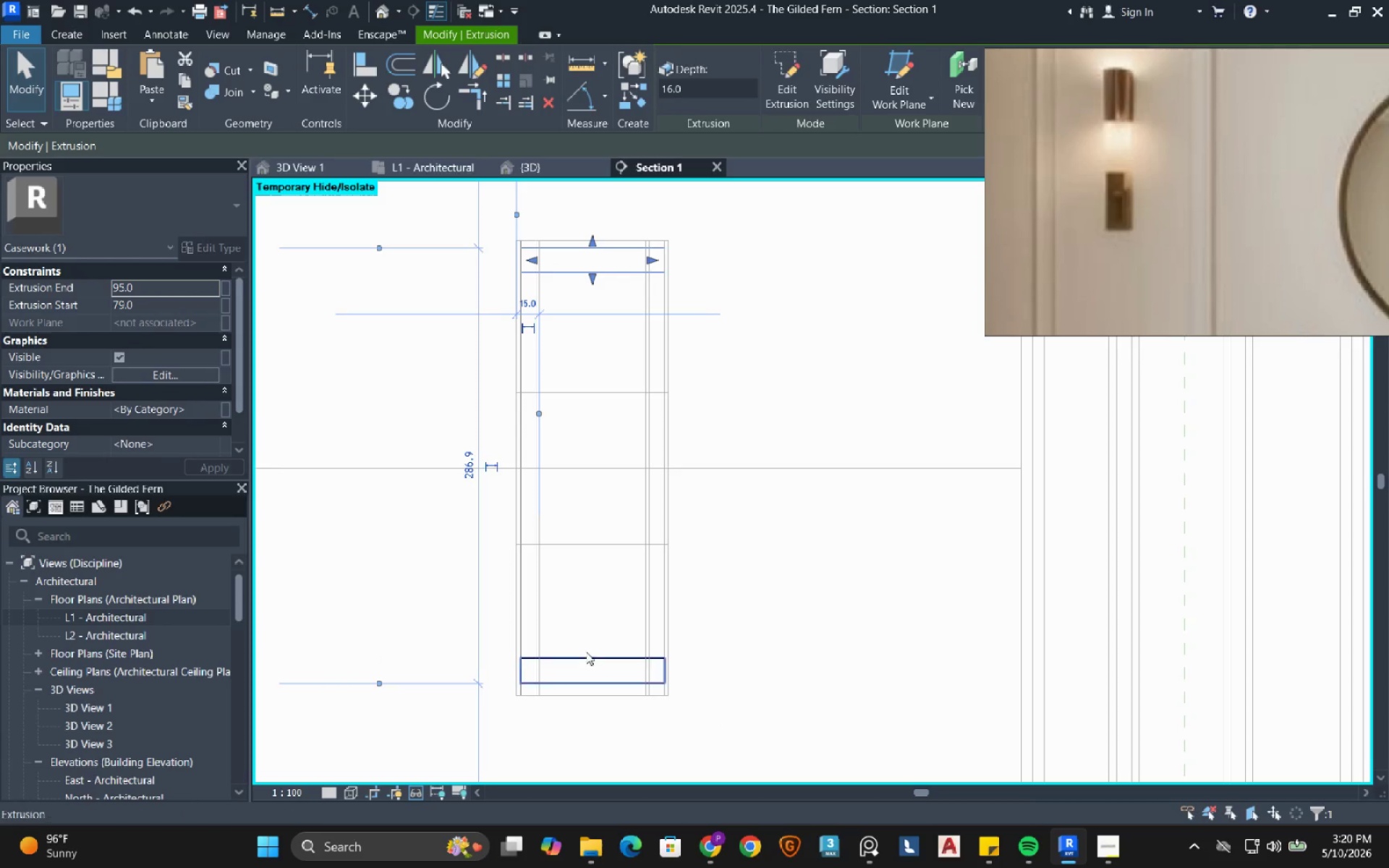 
left_click([586, 657])
 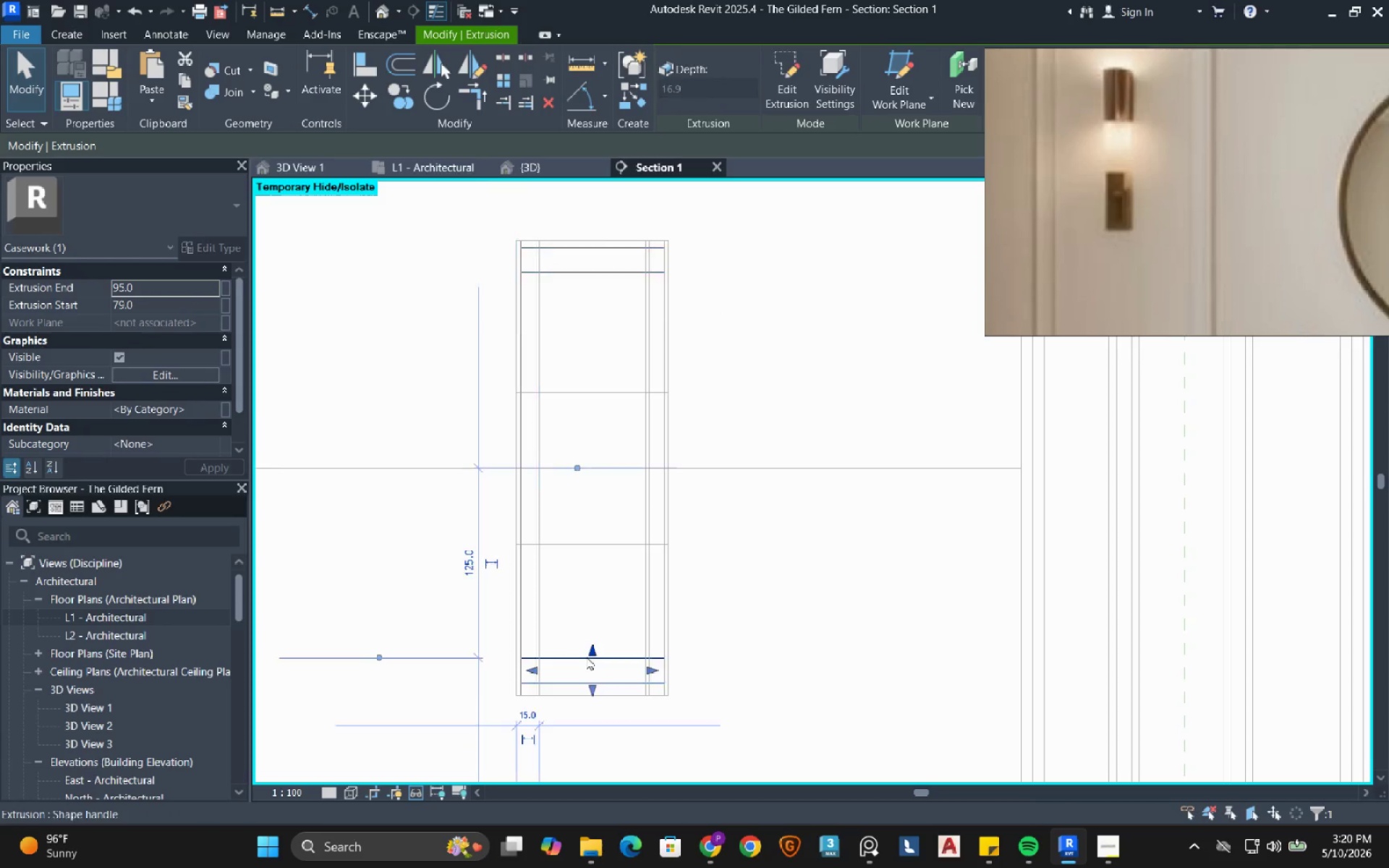 
key(ArrowDown)
 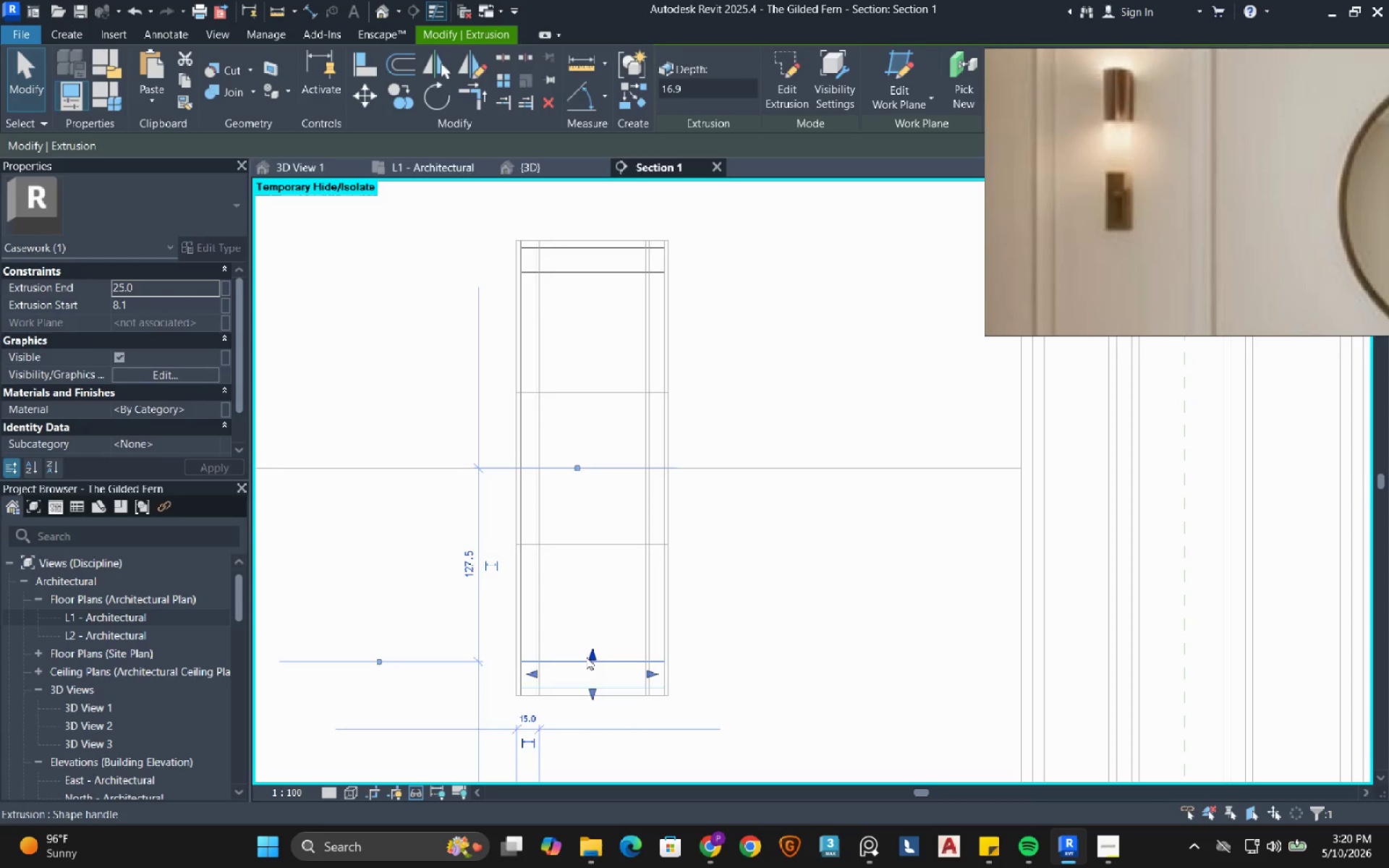 
key(ArrowDown)
 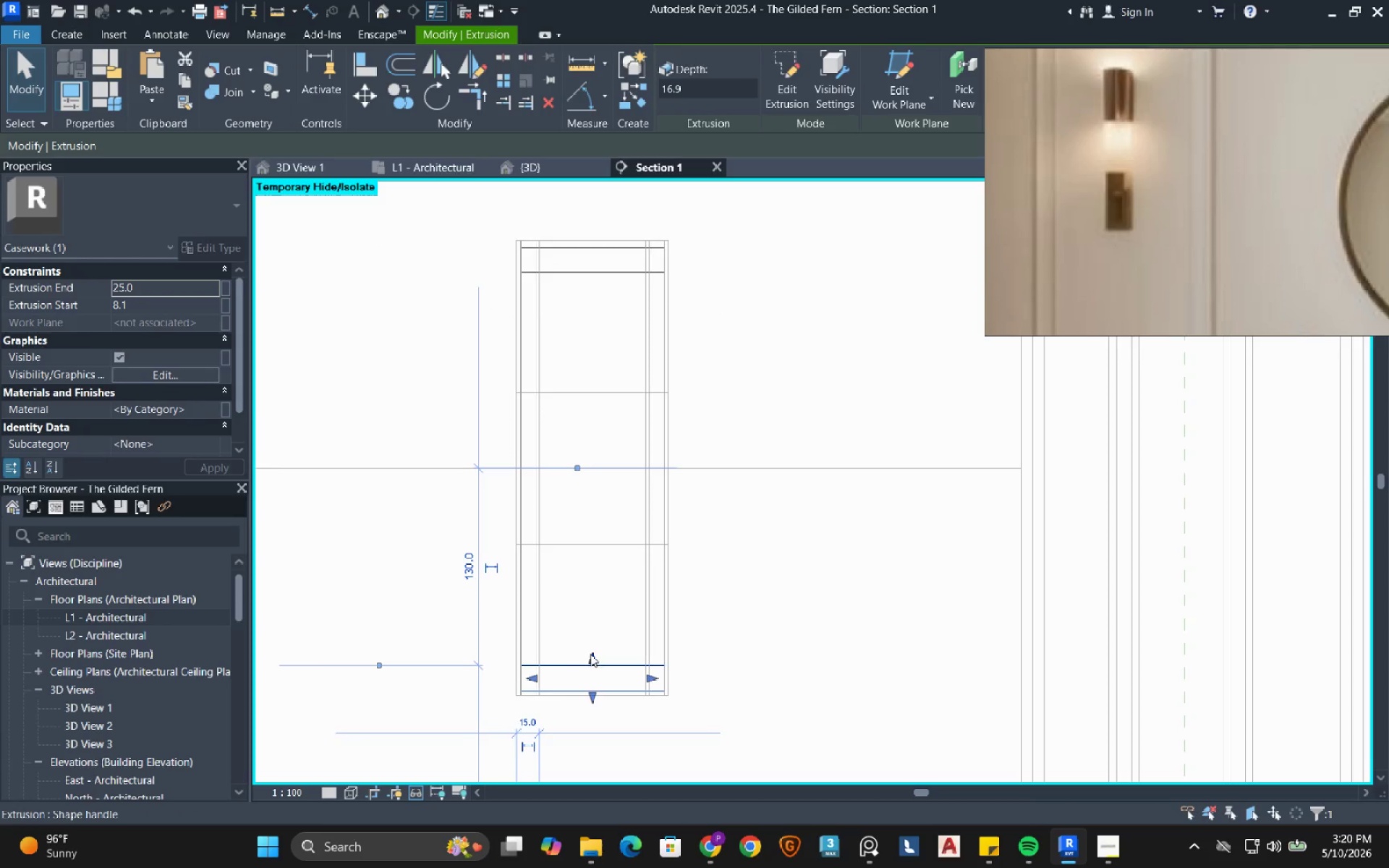 
key(ArrowUp)
 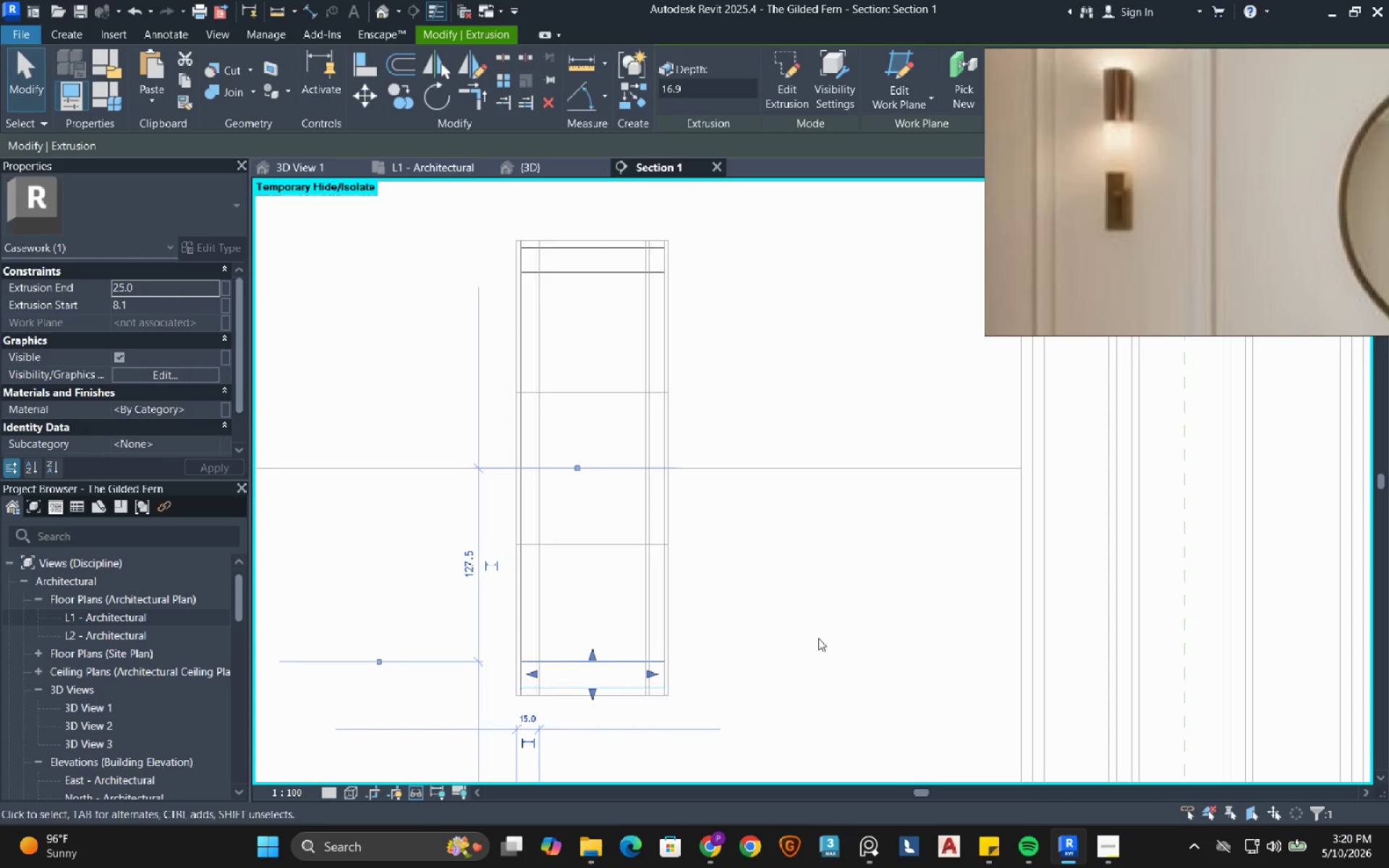 
left_click([819, 638])
 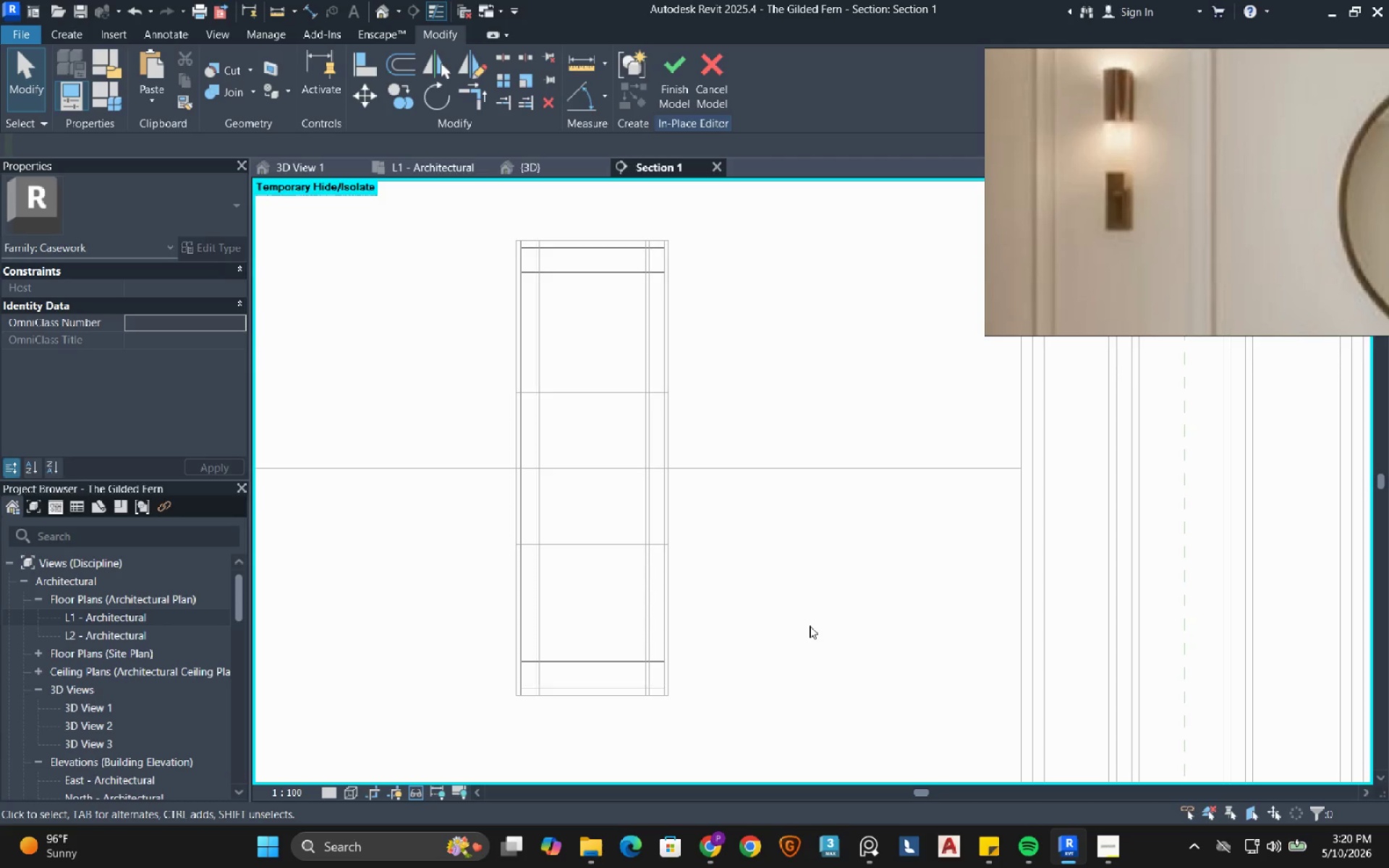 
wait(6.78)
 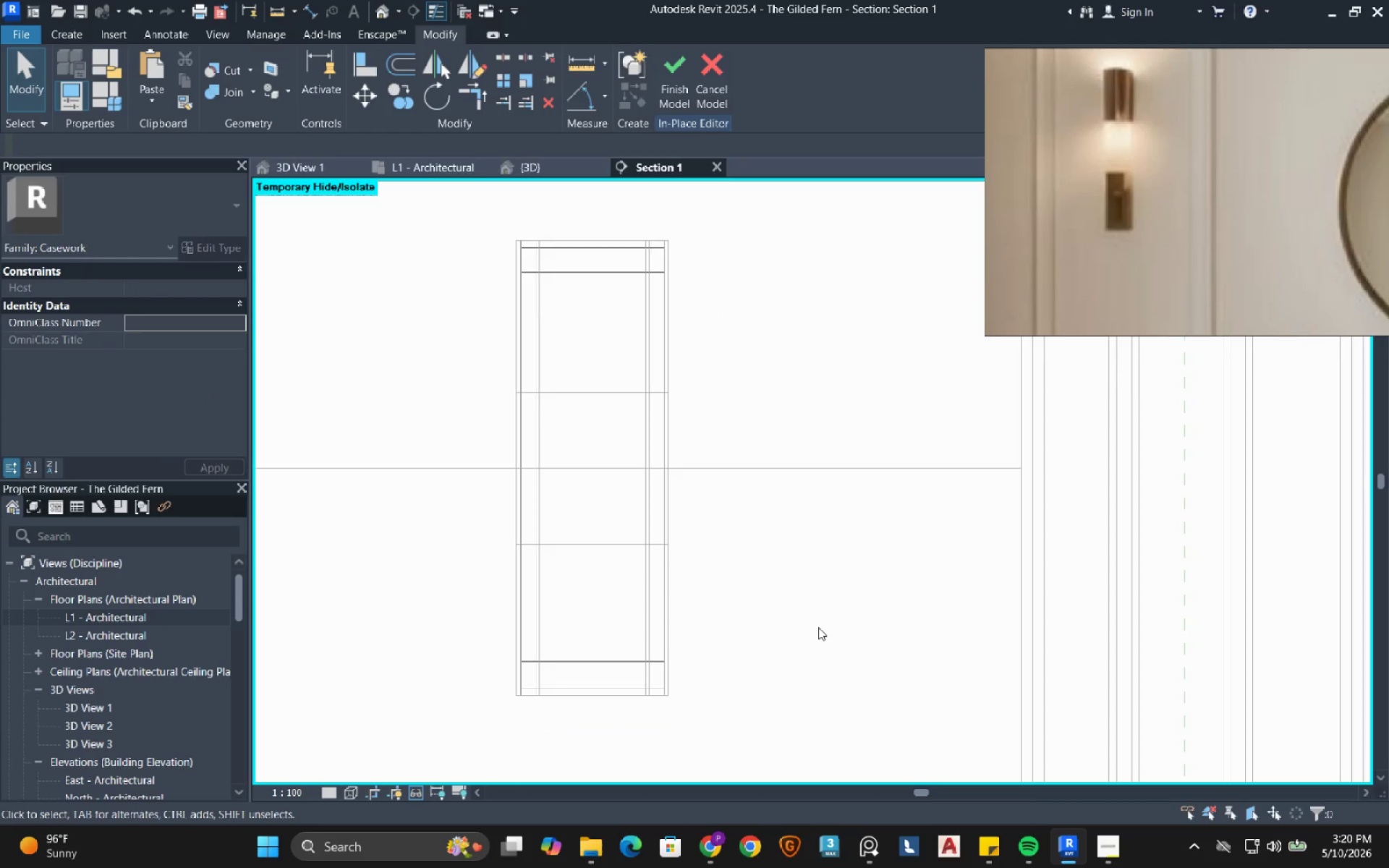 
left_click([681, 99])
 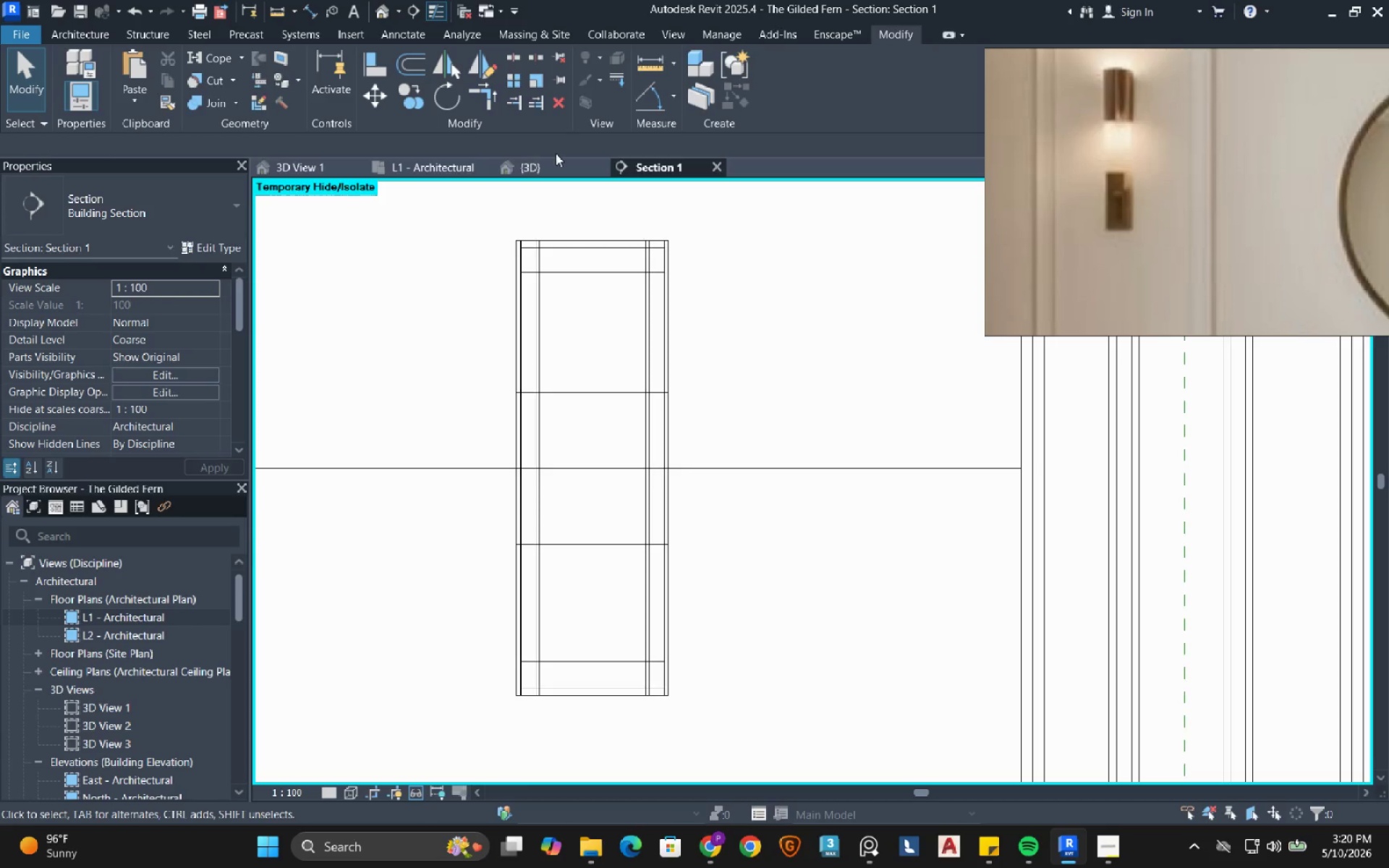 
mouse_move([552, 184])
 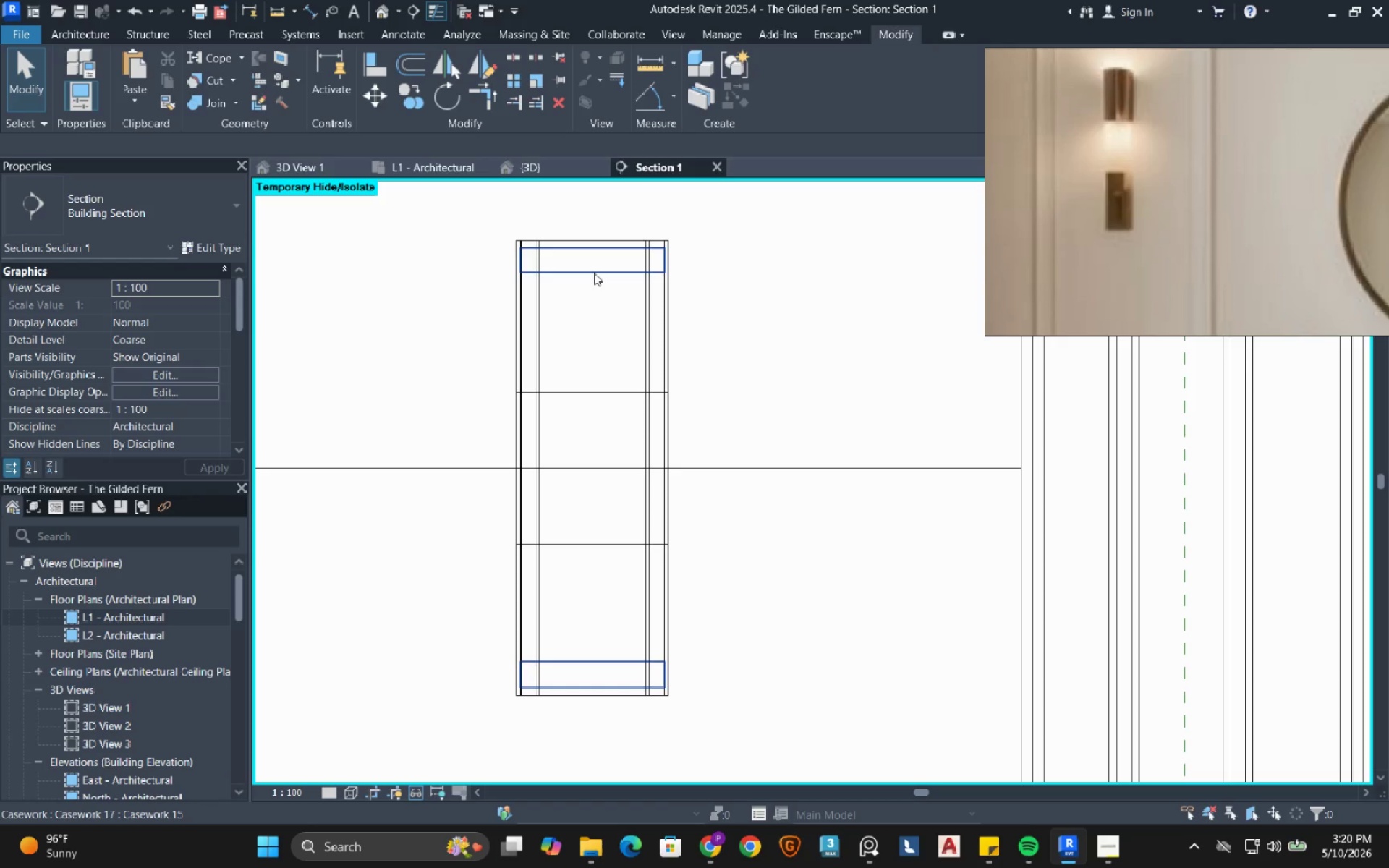 
wait(21.8)
 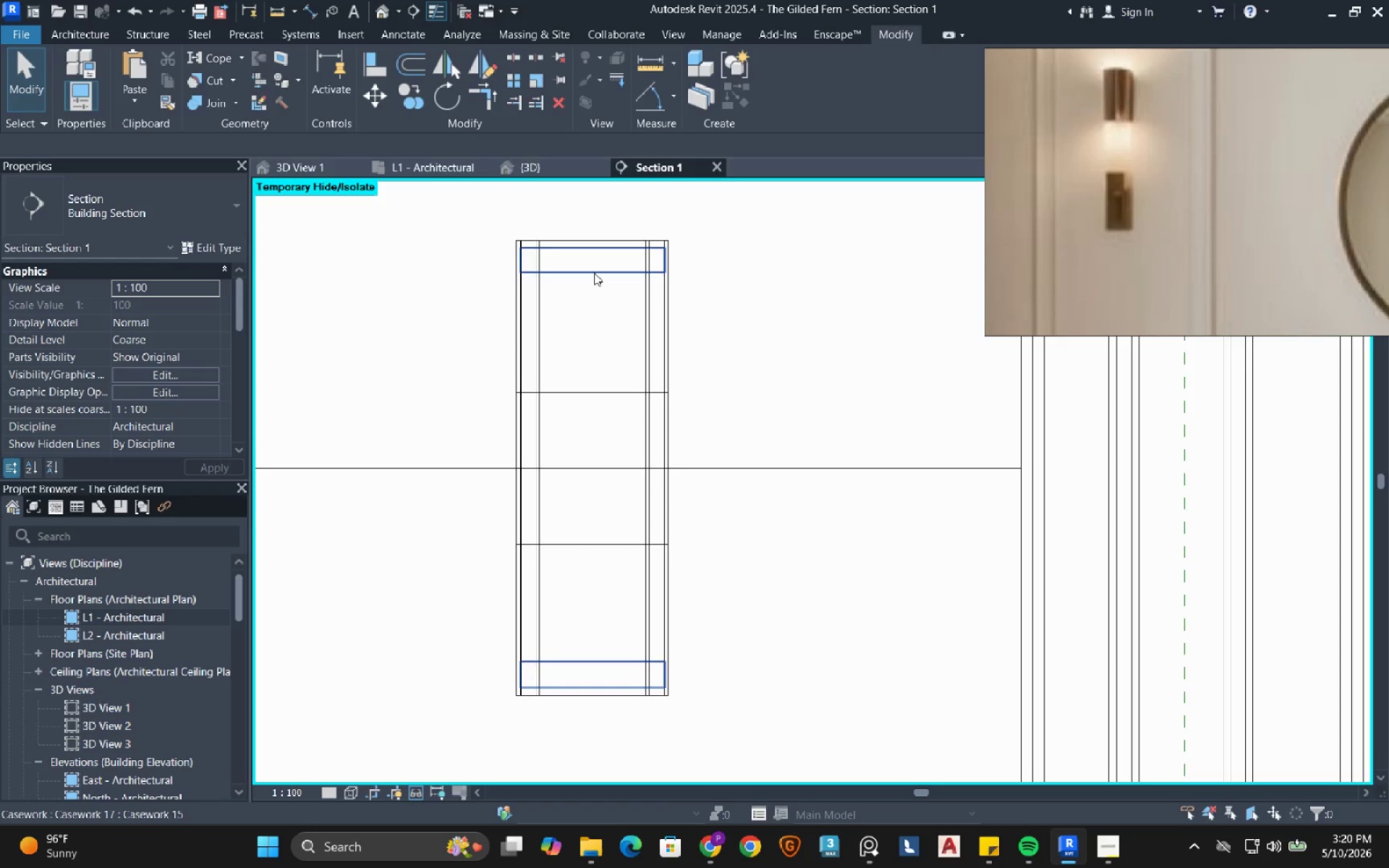 
left_click([599, 270])
 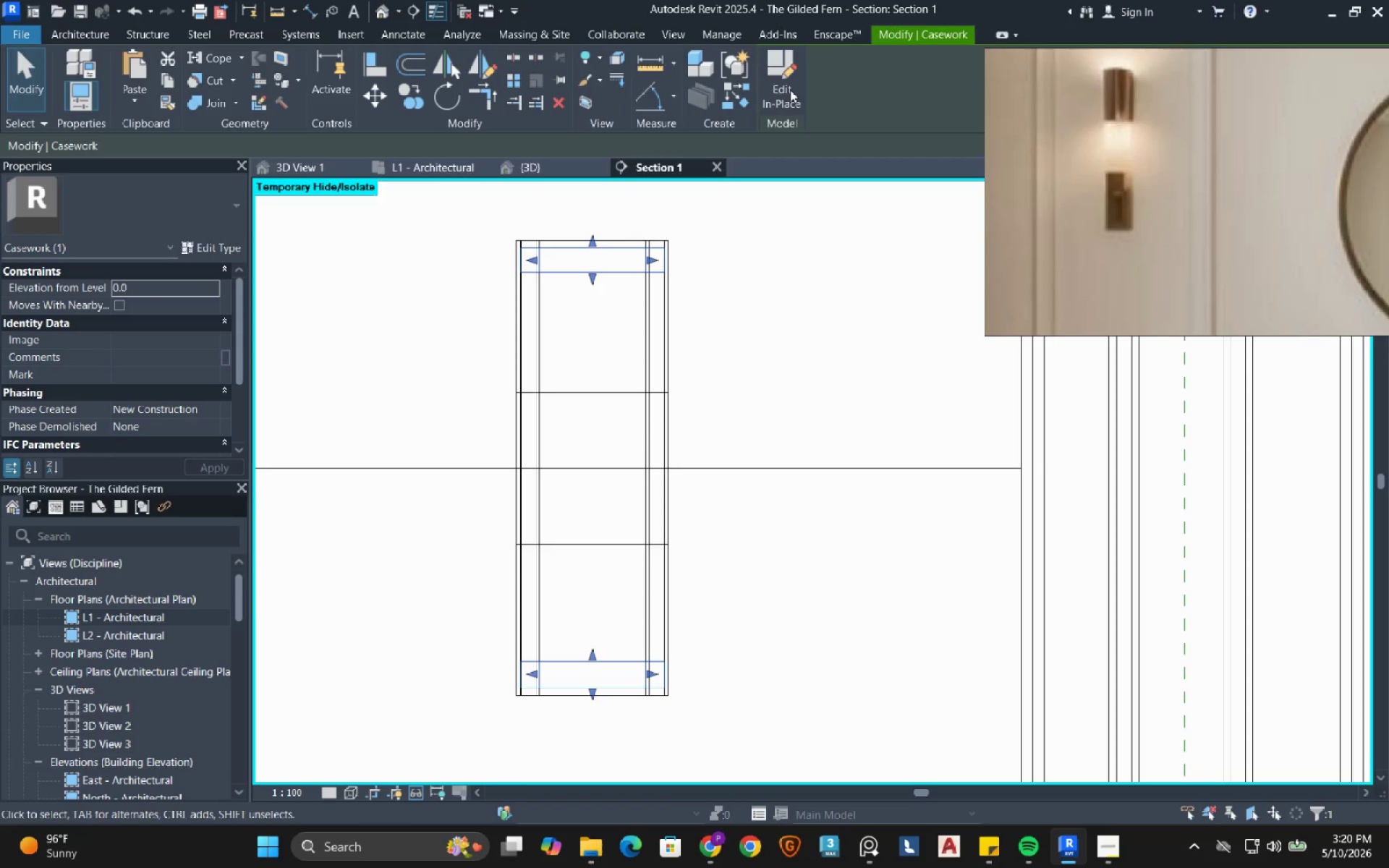 
left_click([797, 64])
 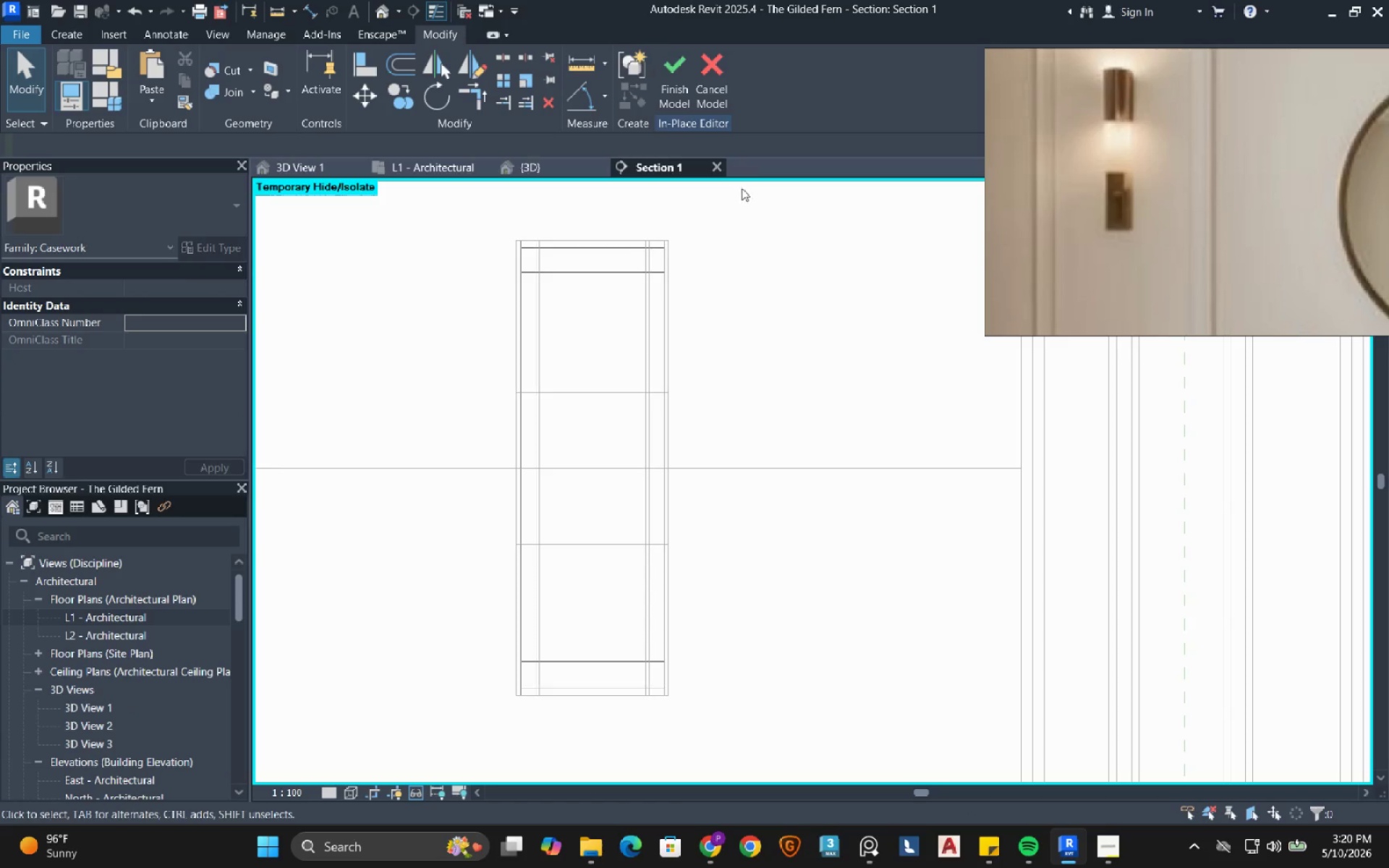 
scroll: coordinate [655, 446], scroll_direction: down, amount: 3.0
 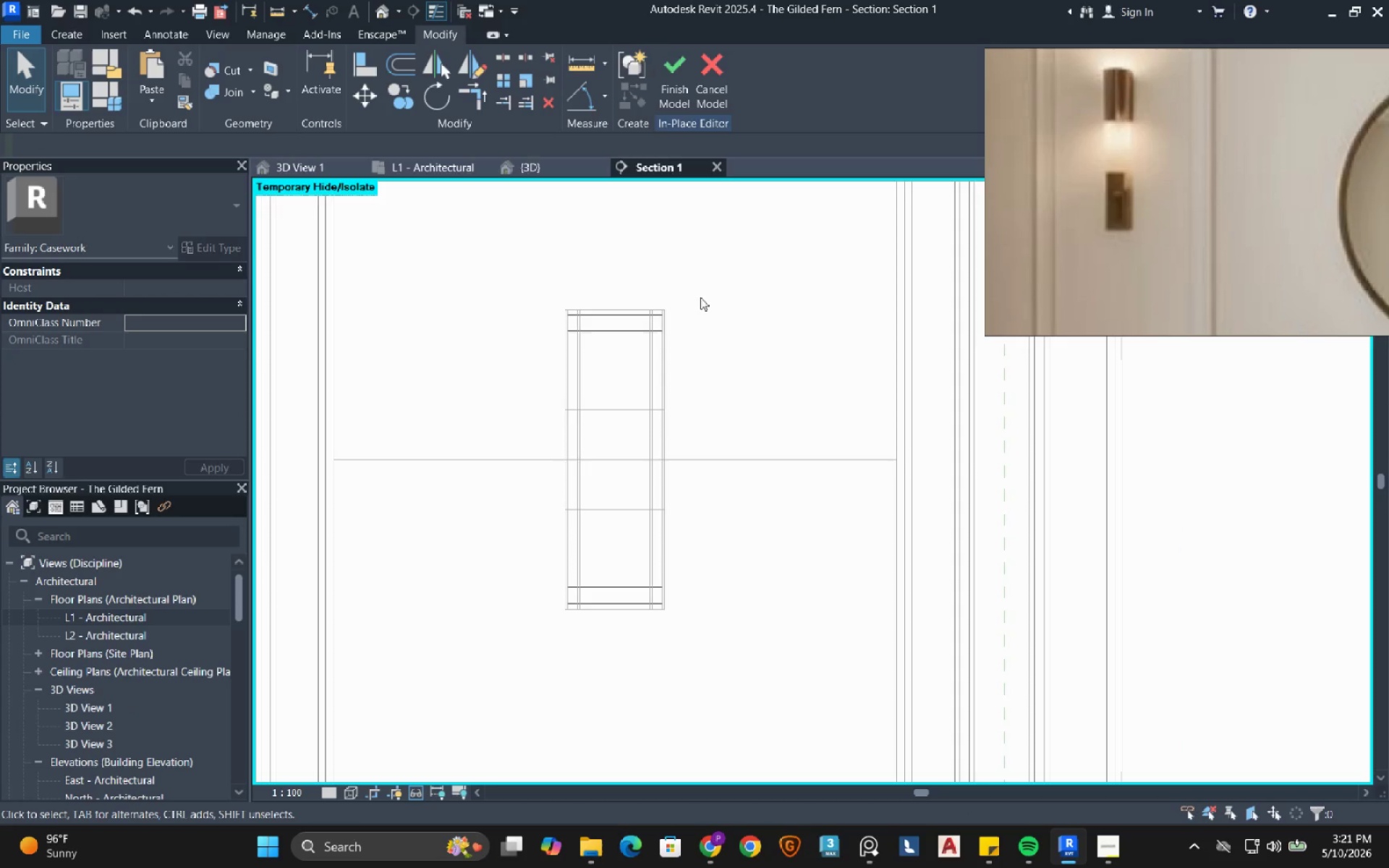 
left_click_drag(start_coordinate=[703, 285], to_coordinate=[583, 670])
 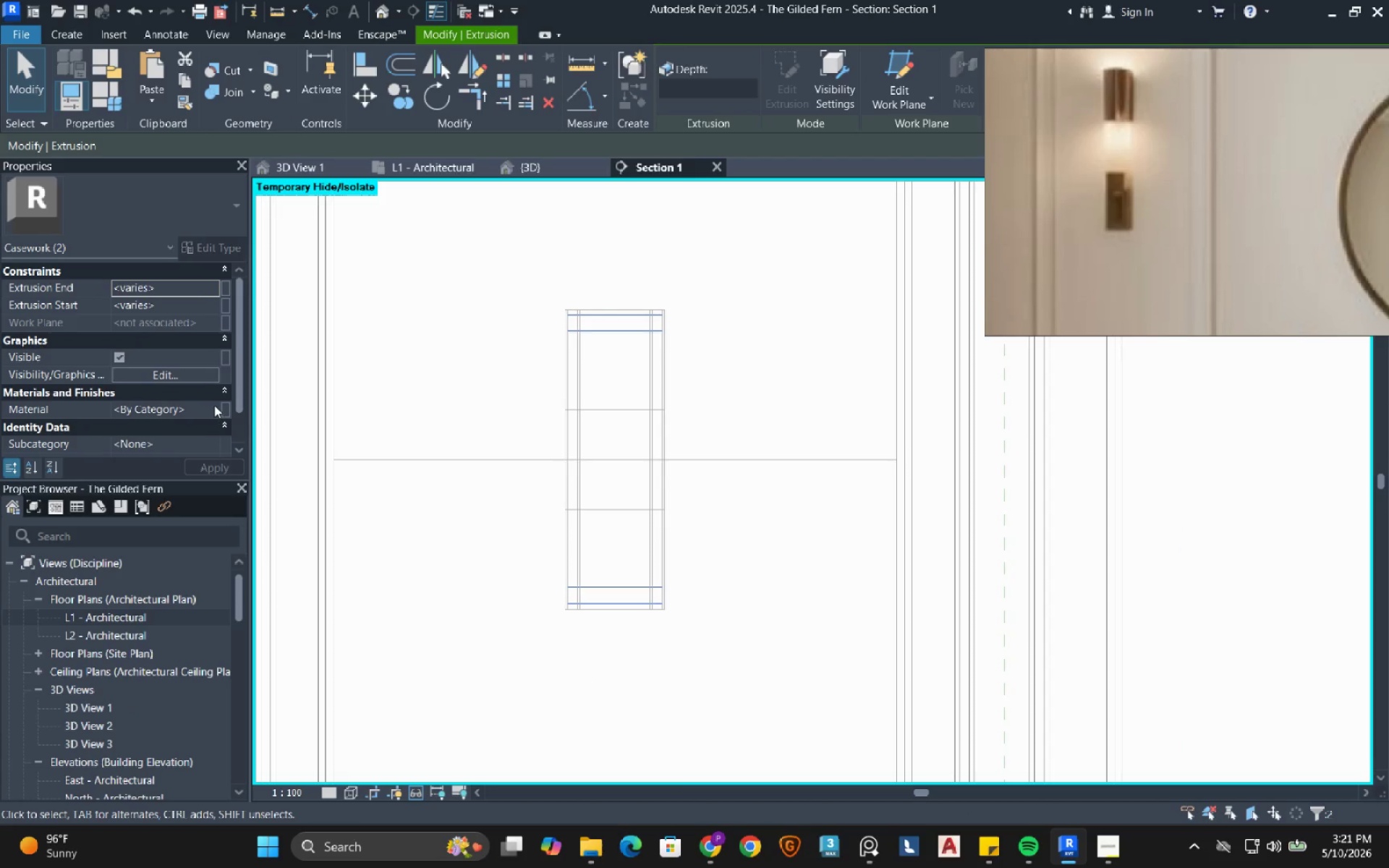 
left_click([214, 405])
 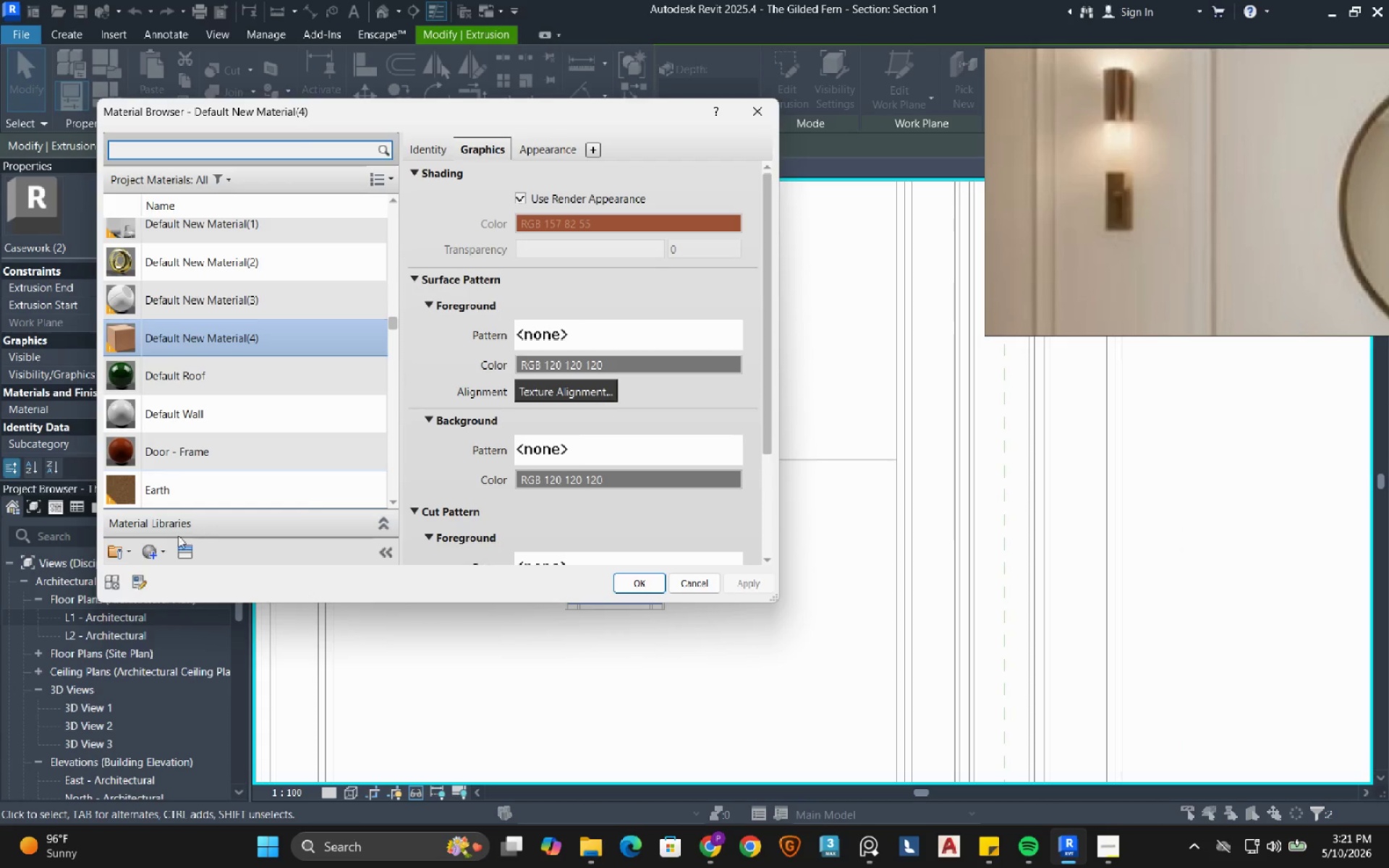 
left_click([156, 557])
 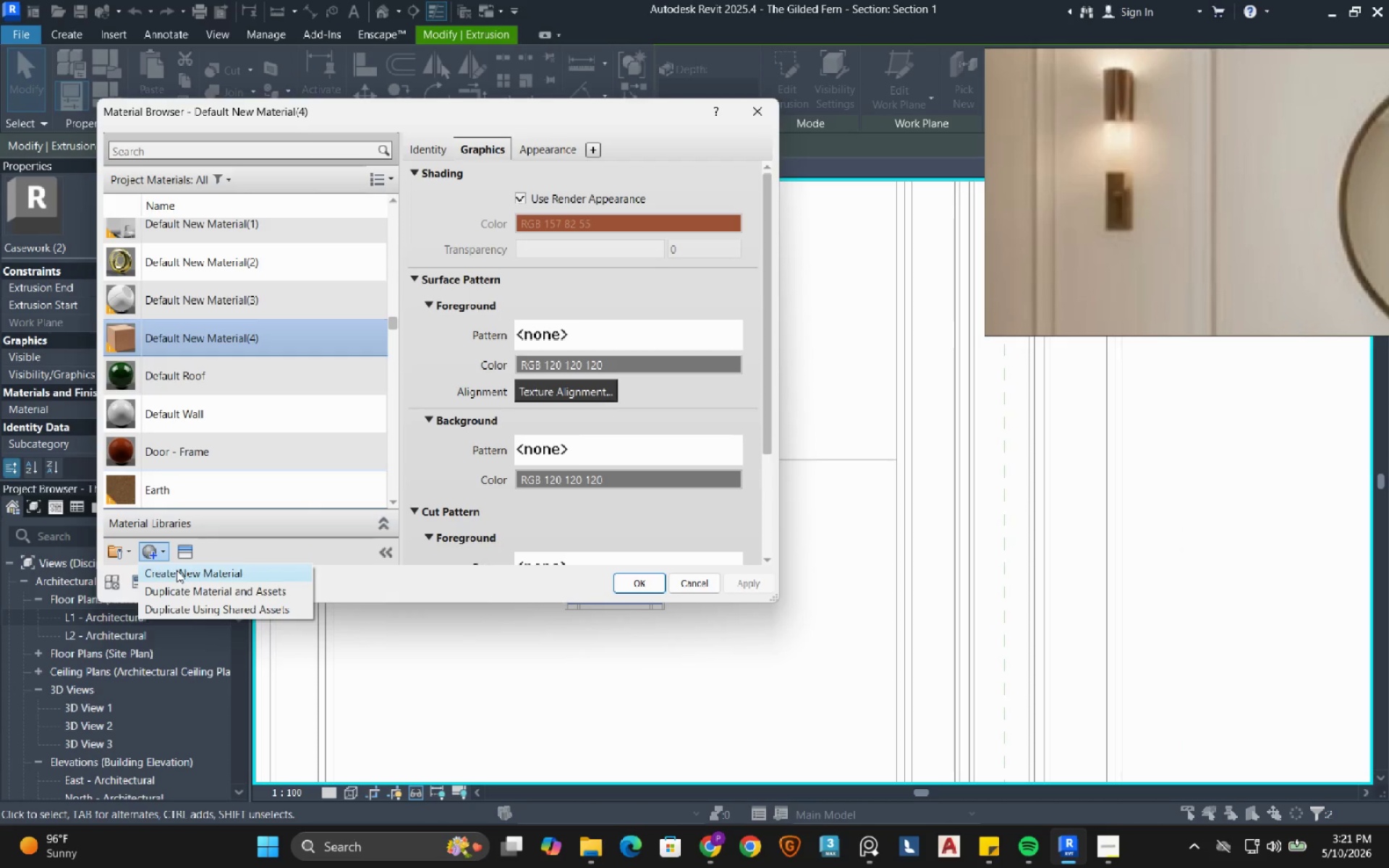 
left_click([179, 571])
 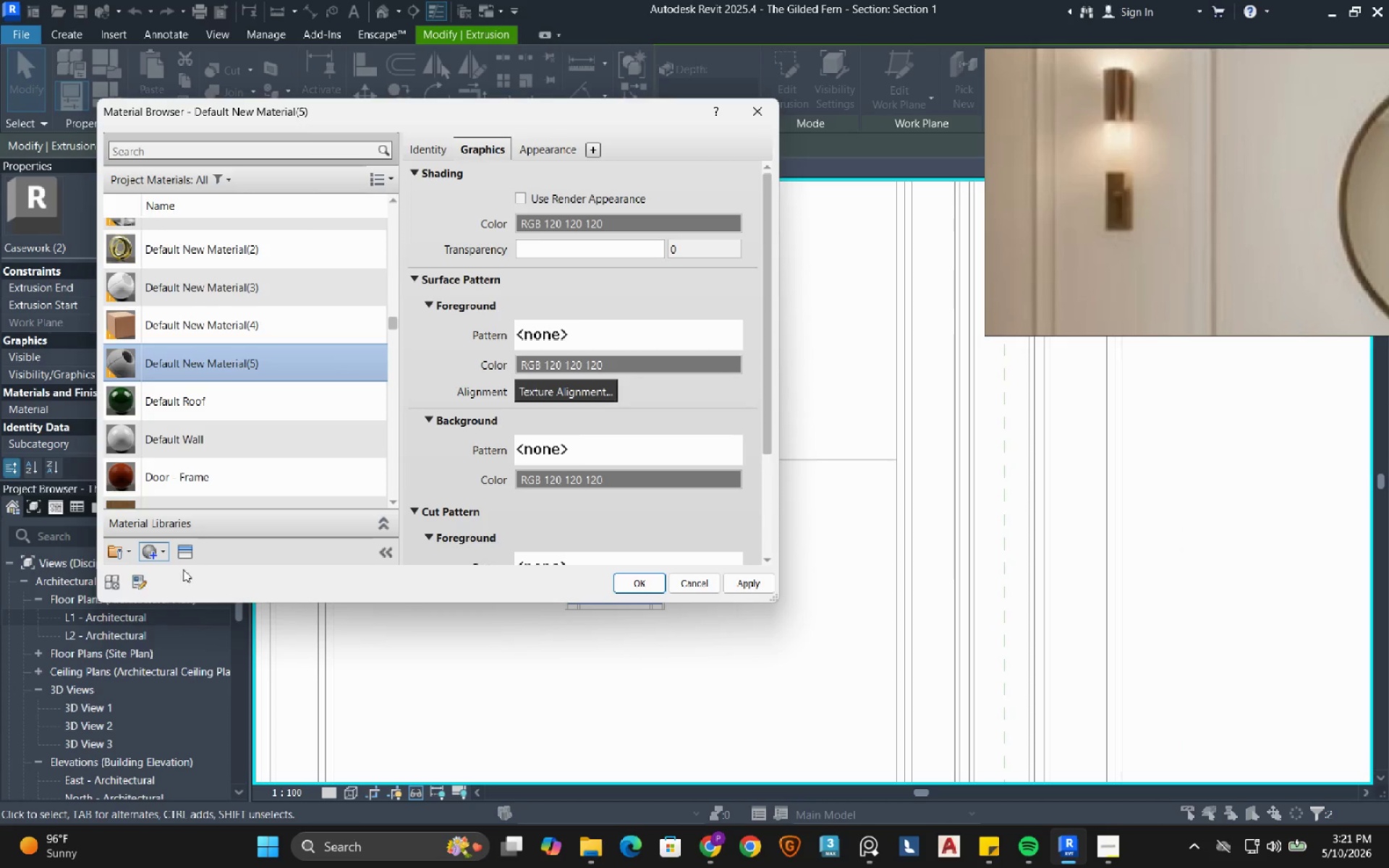 
left_click([628, 590])
 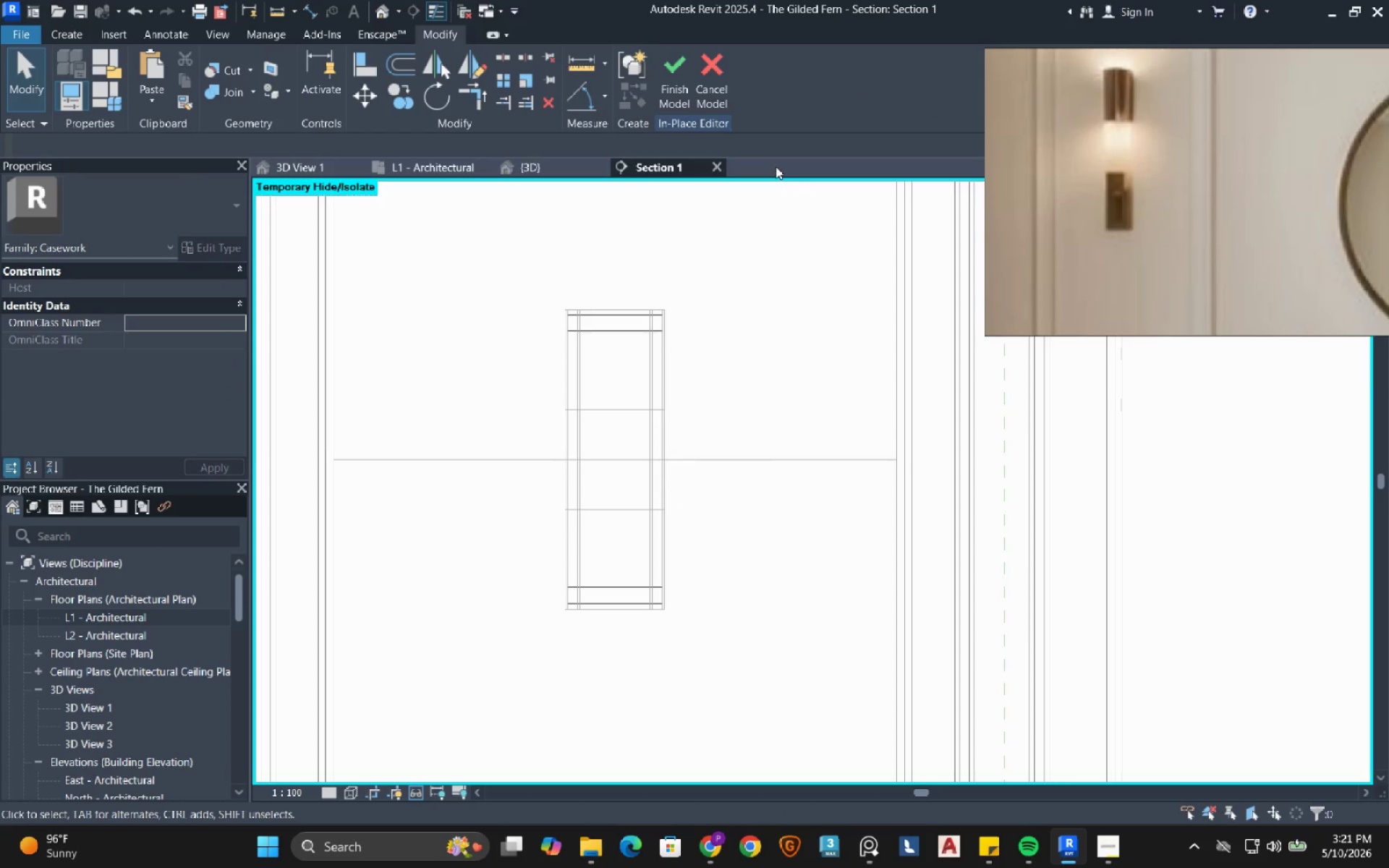 
left_click([668, 69])
 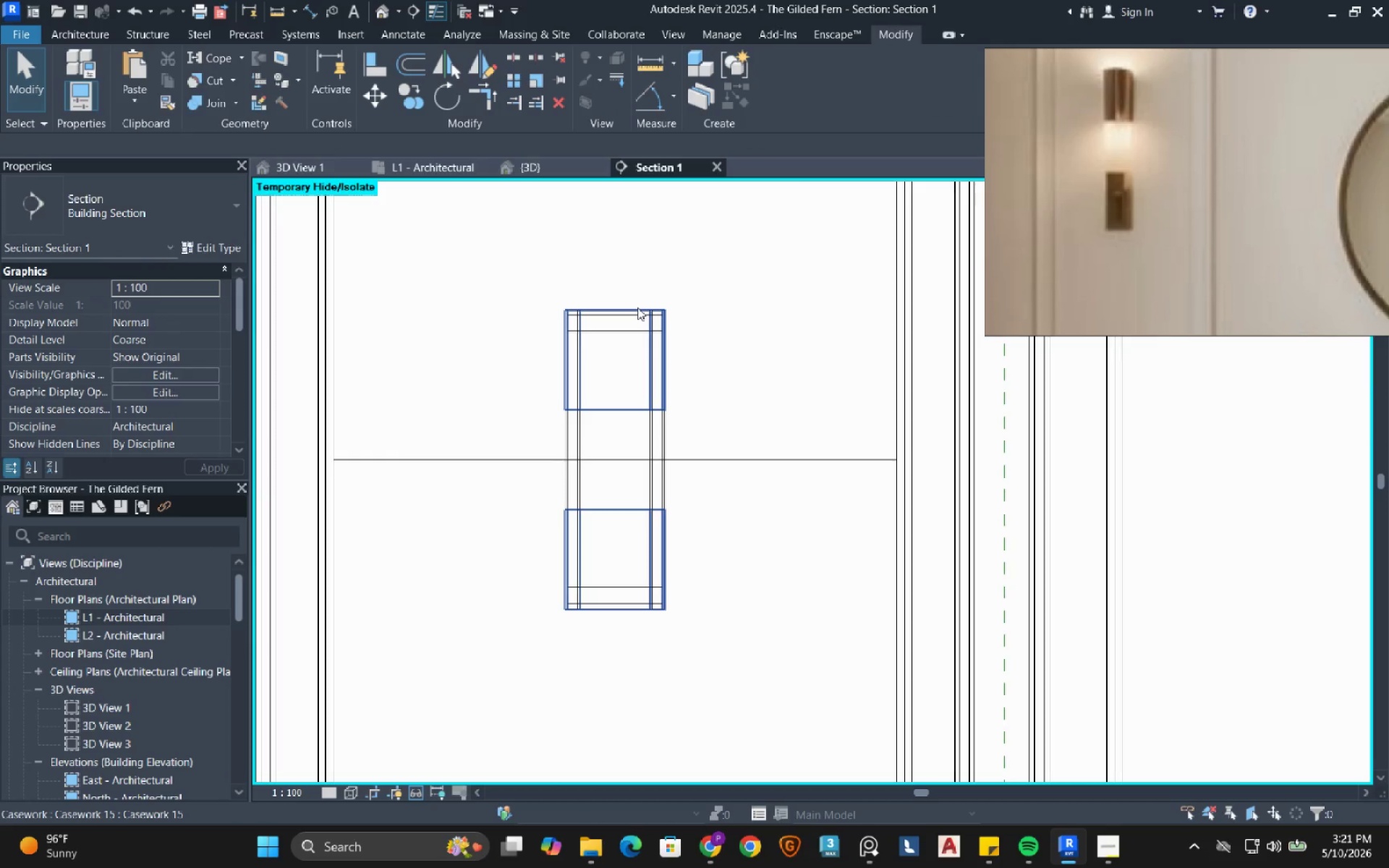 
left_click([637, 307])
 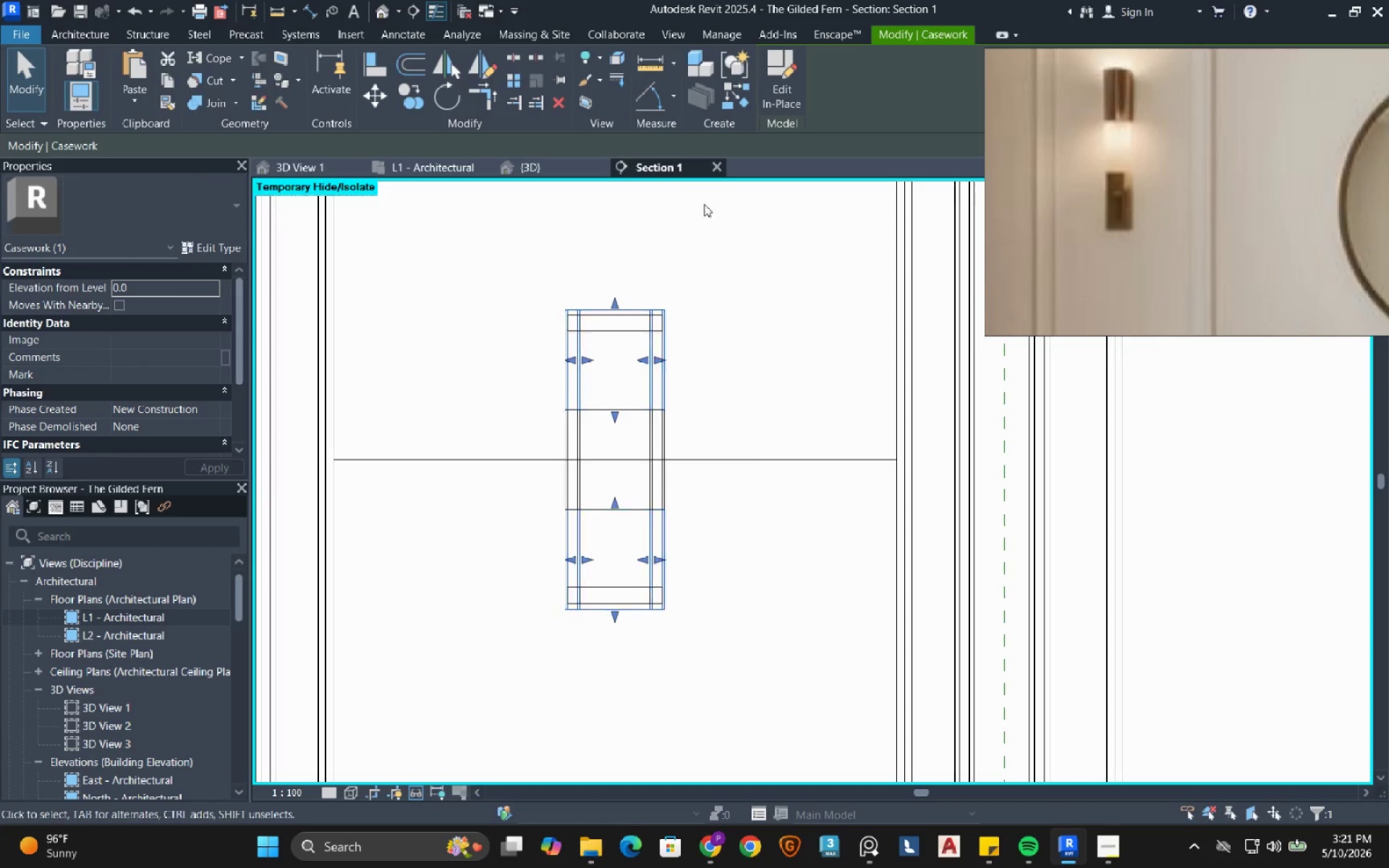 
left_click([787, 93])
 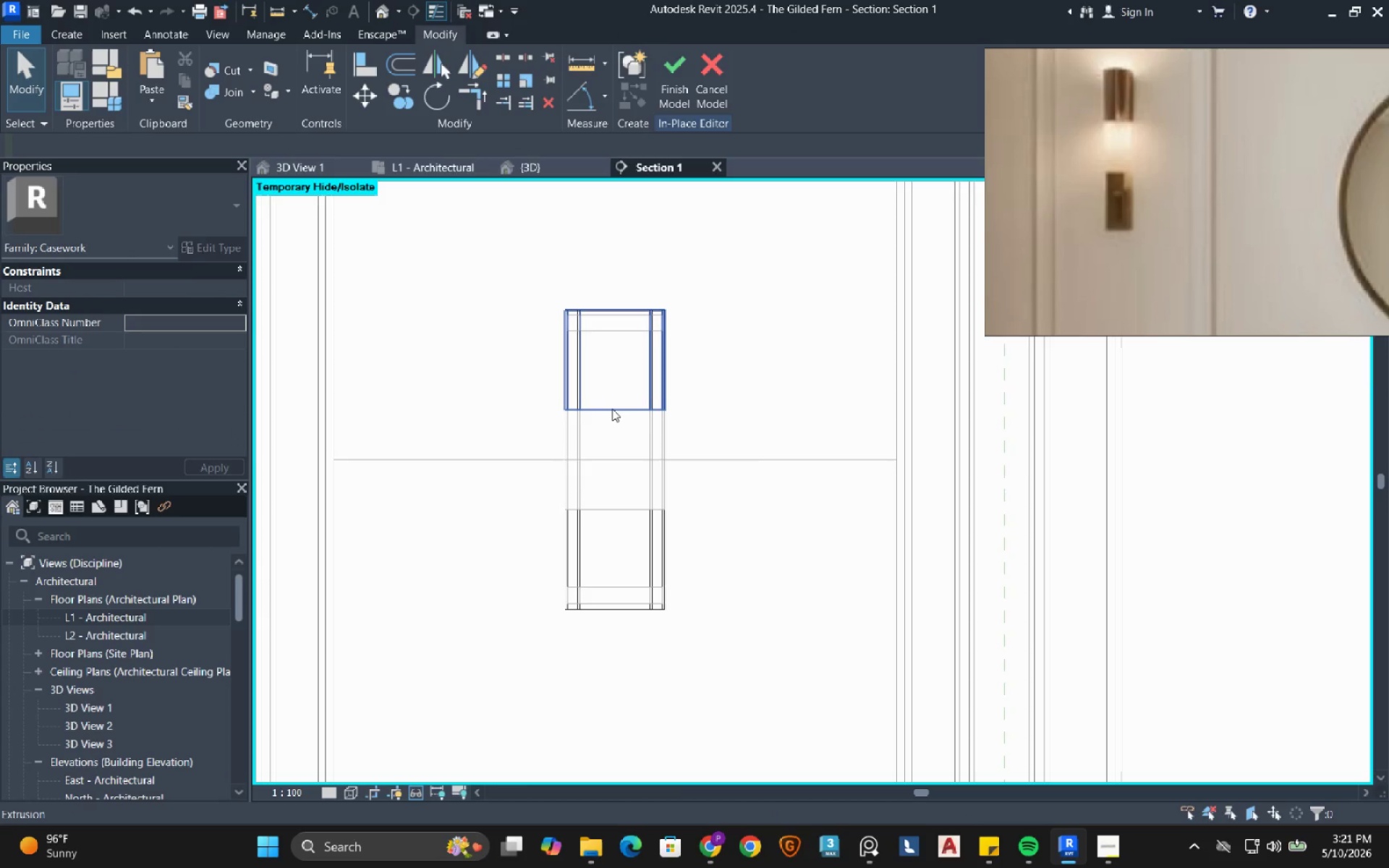 
left_click([612, 409])
 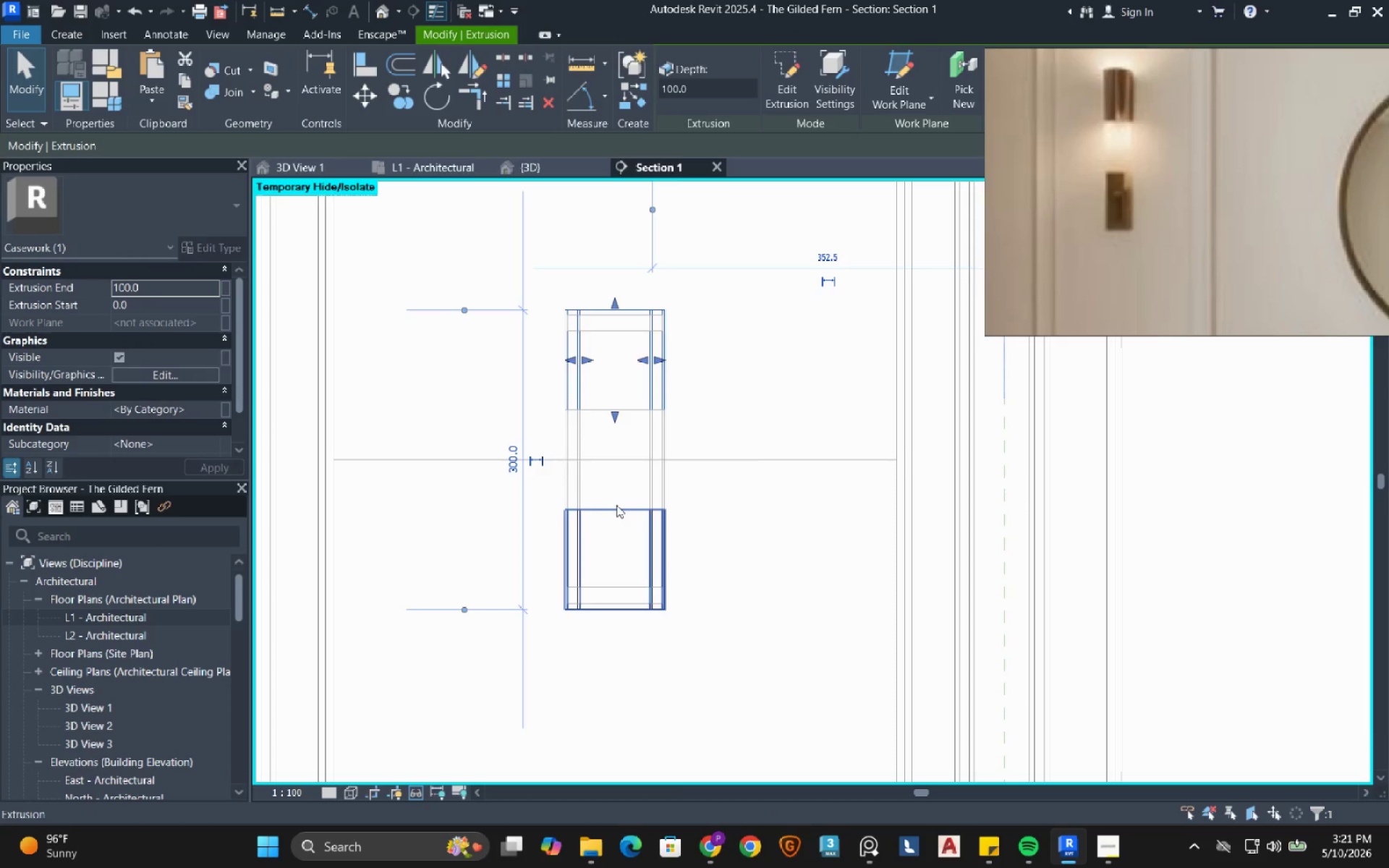 
hold_key(key=ControlRight, duration=0.39)
left_click([616, 511])
 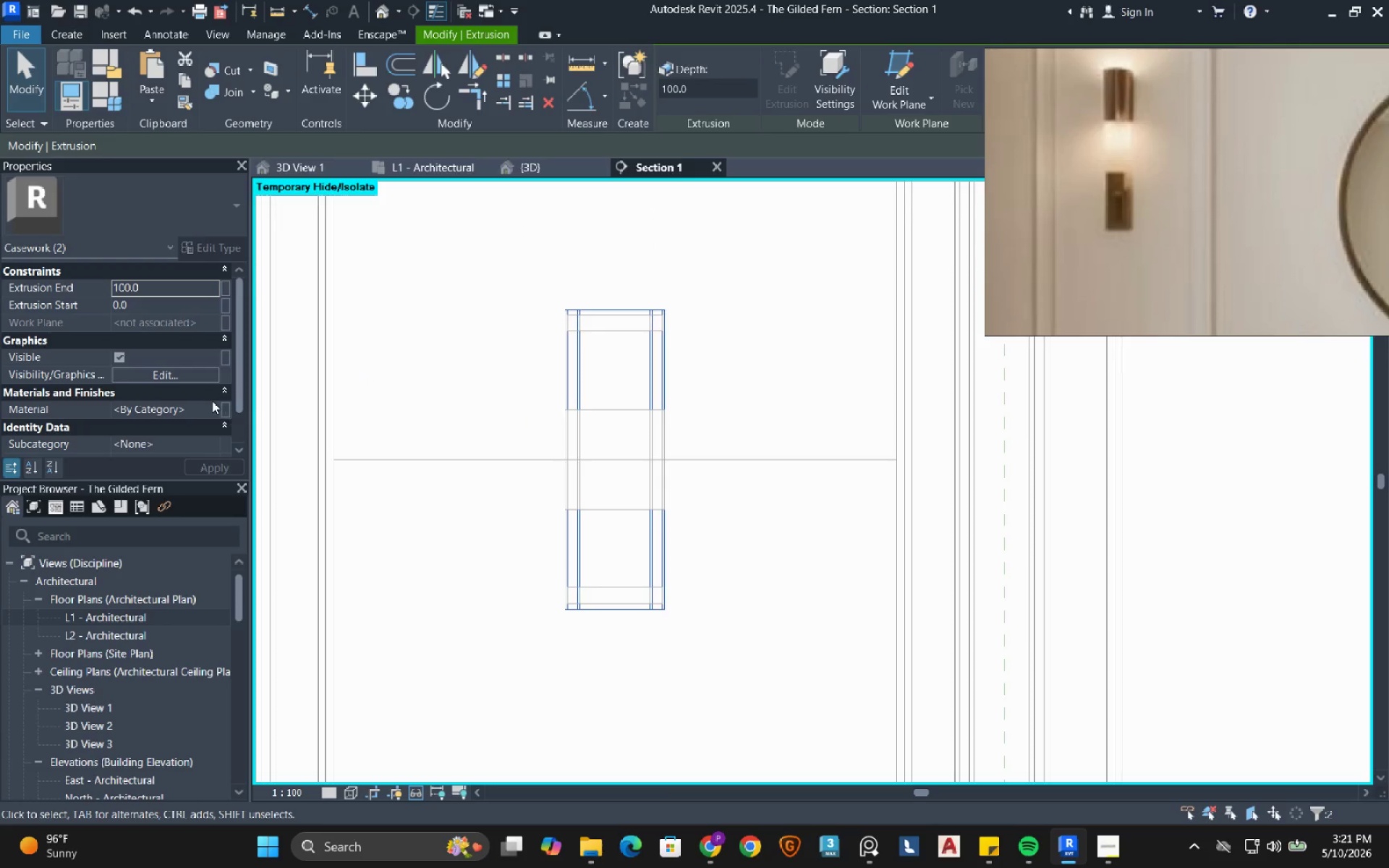 
left_click([211, 407])
 